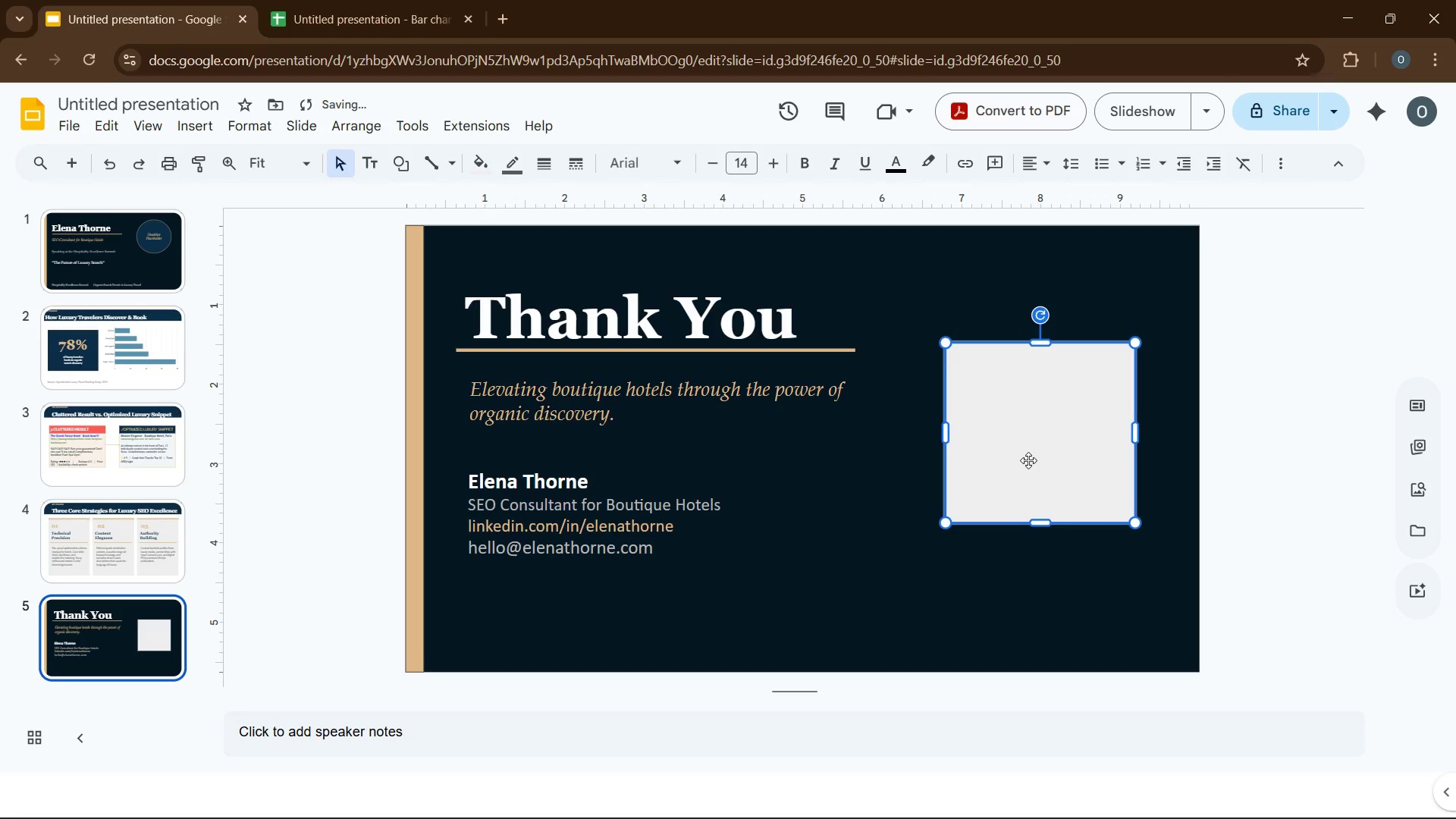 
left_click([206, 127])
 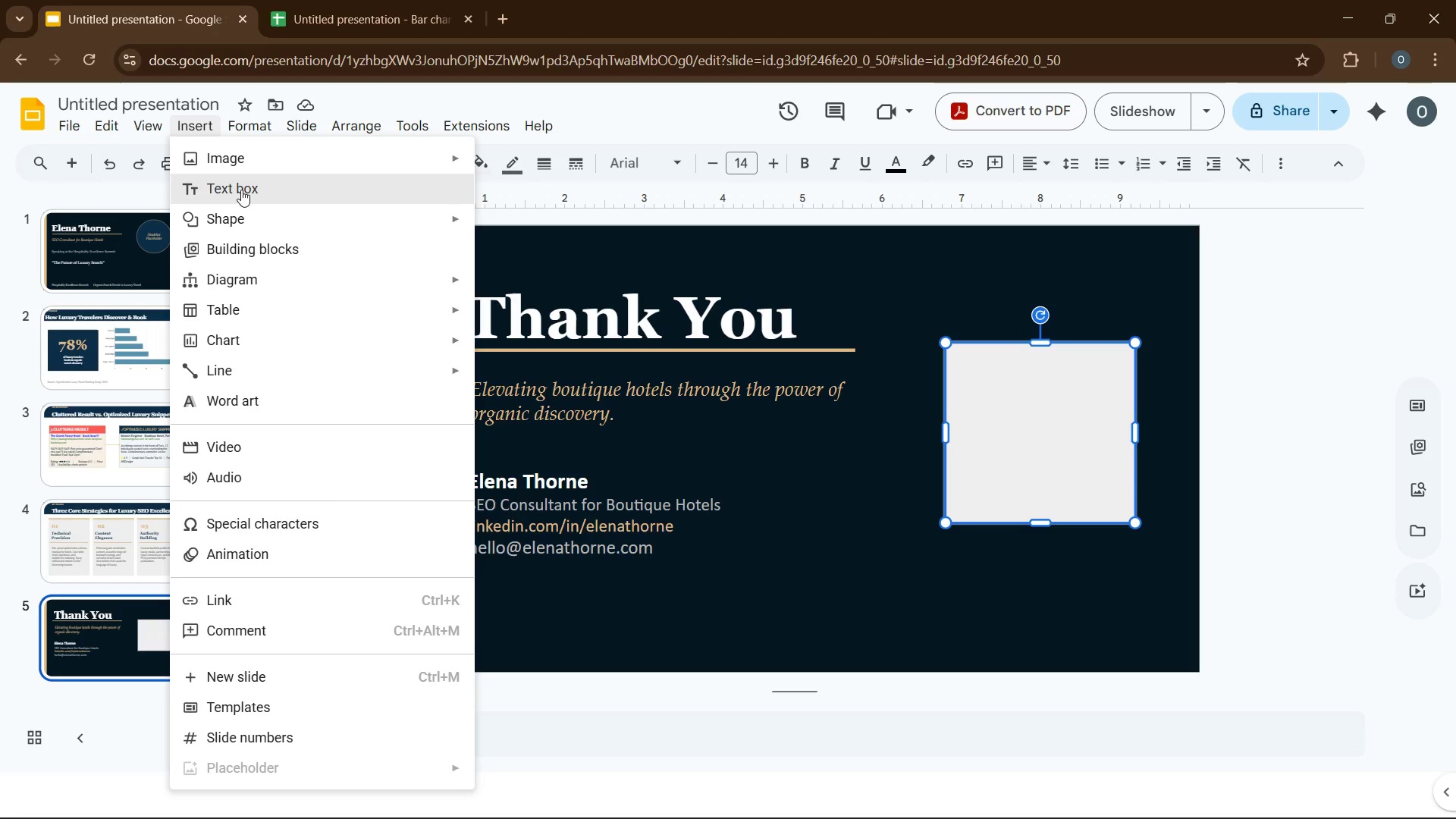 
left_click([244, 221])
 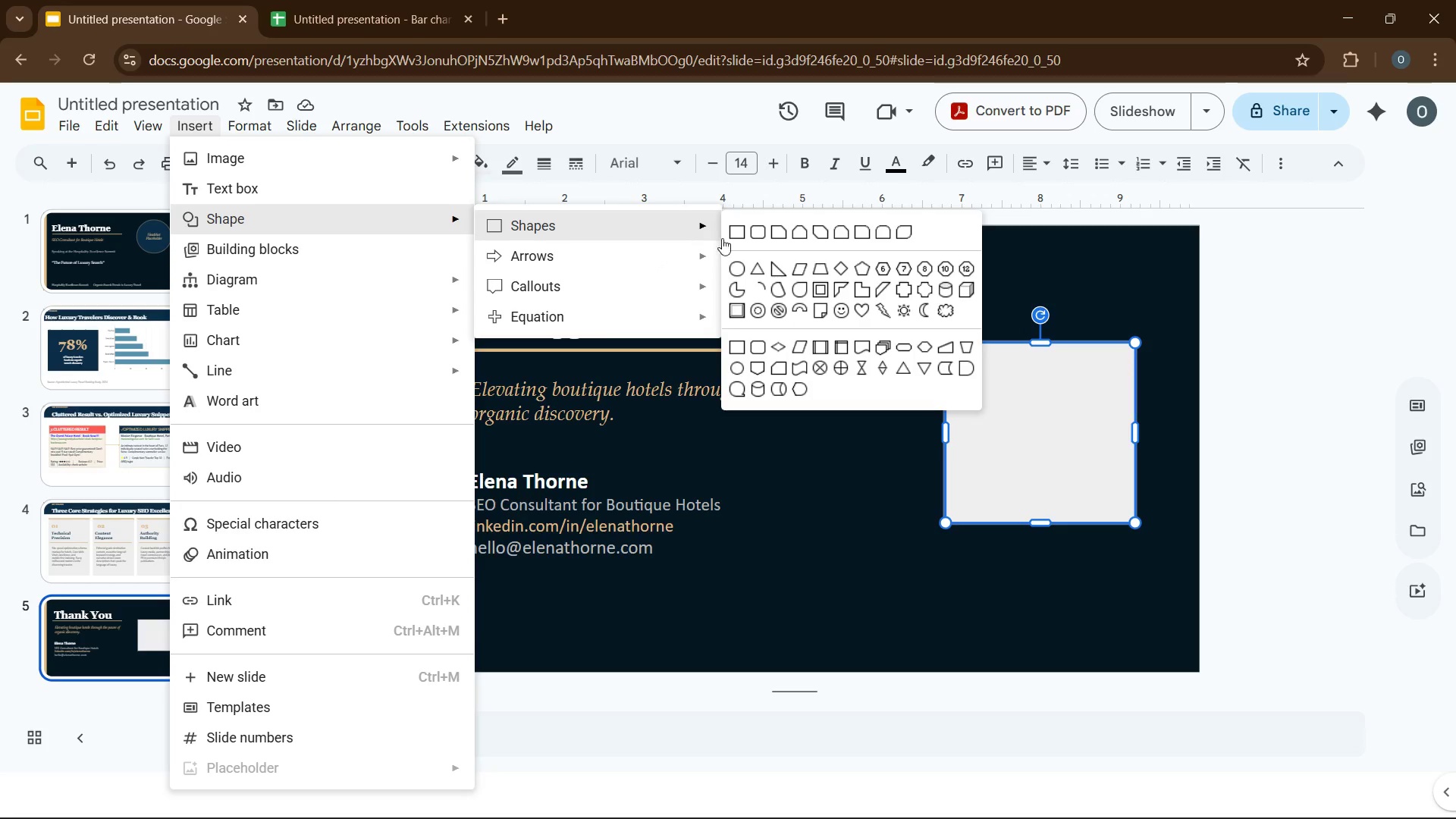 
left_click([735, 234])
 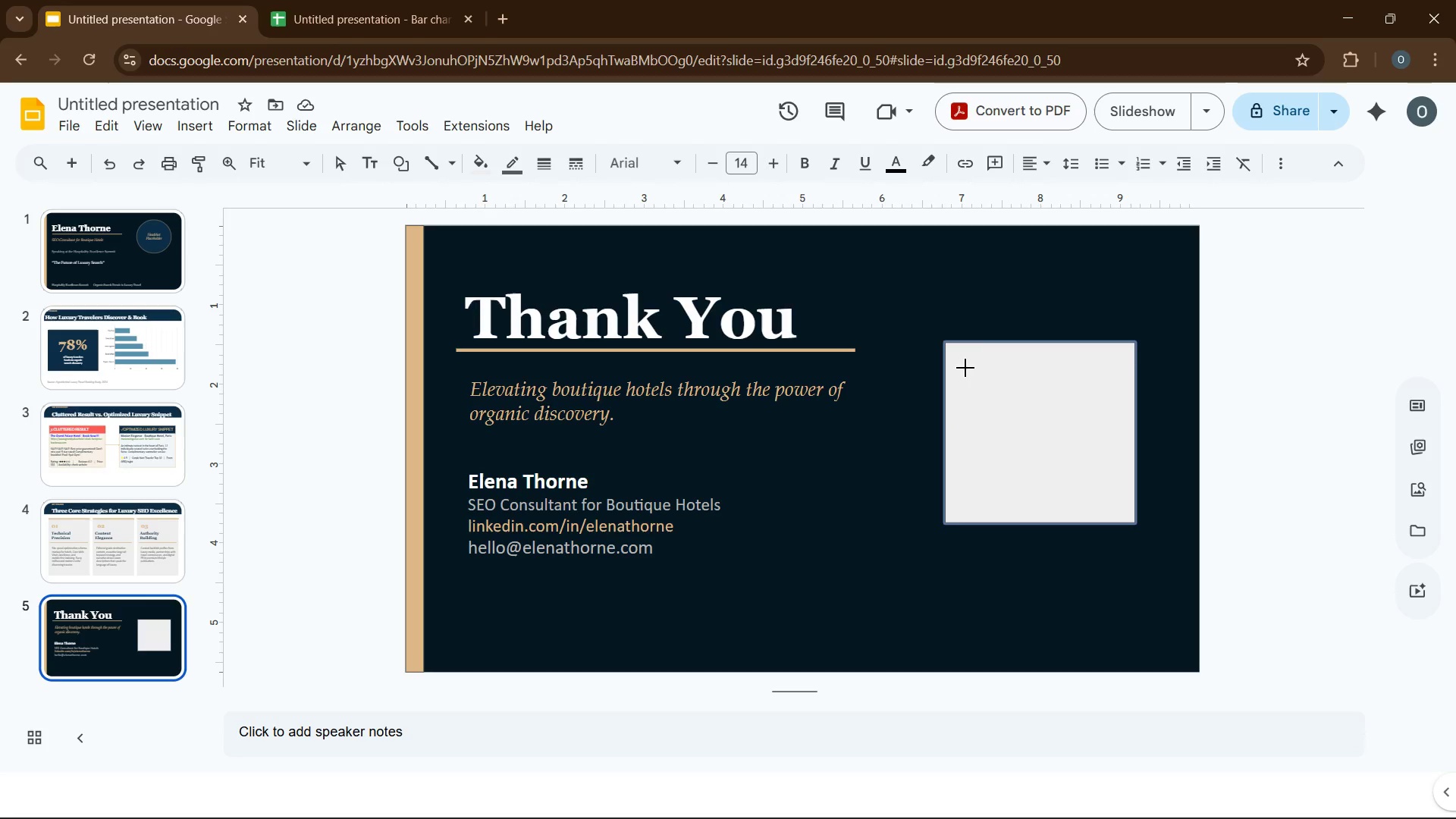 
left_click_drag(start_coordinate=[964, 364], to_coordinate=[1115, 492])
 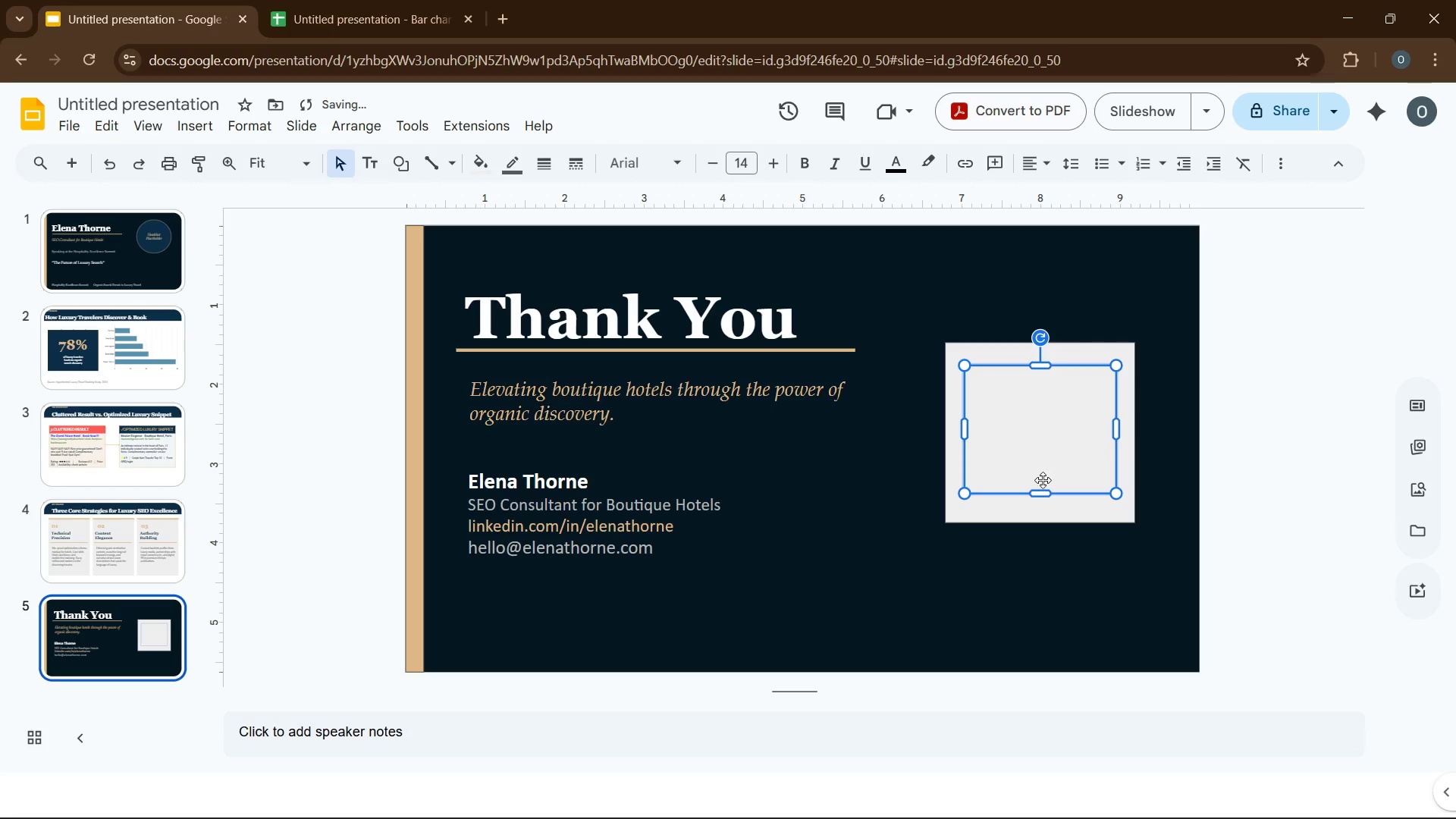 
left_click_drag(start_coordinate=[1041, 493], to_coordinate=[1041, 501])
 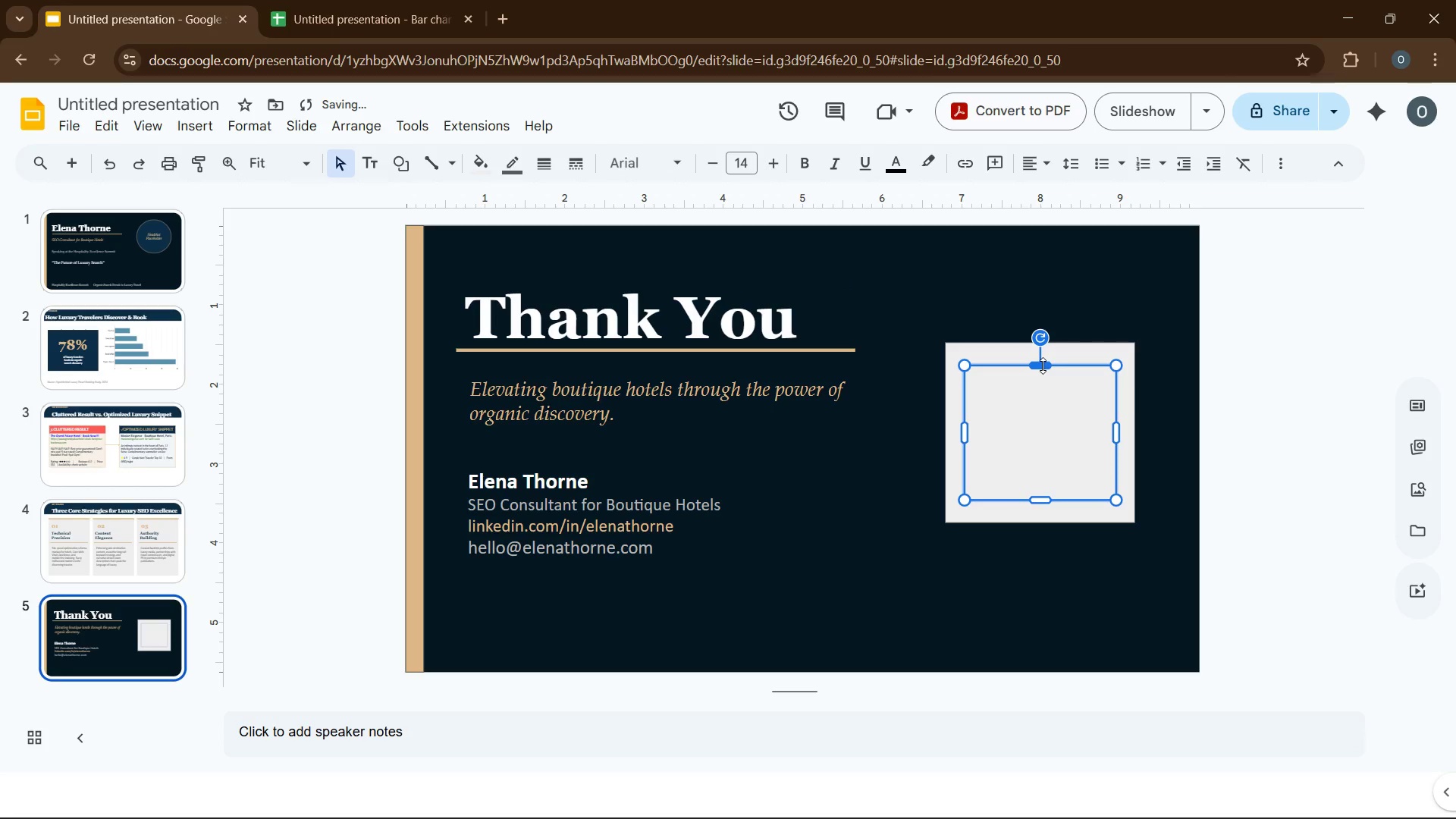 
left_click_drag(start_coordinate=[1042, 364], to_coordinate=[1042, 359])
 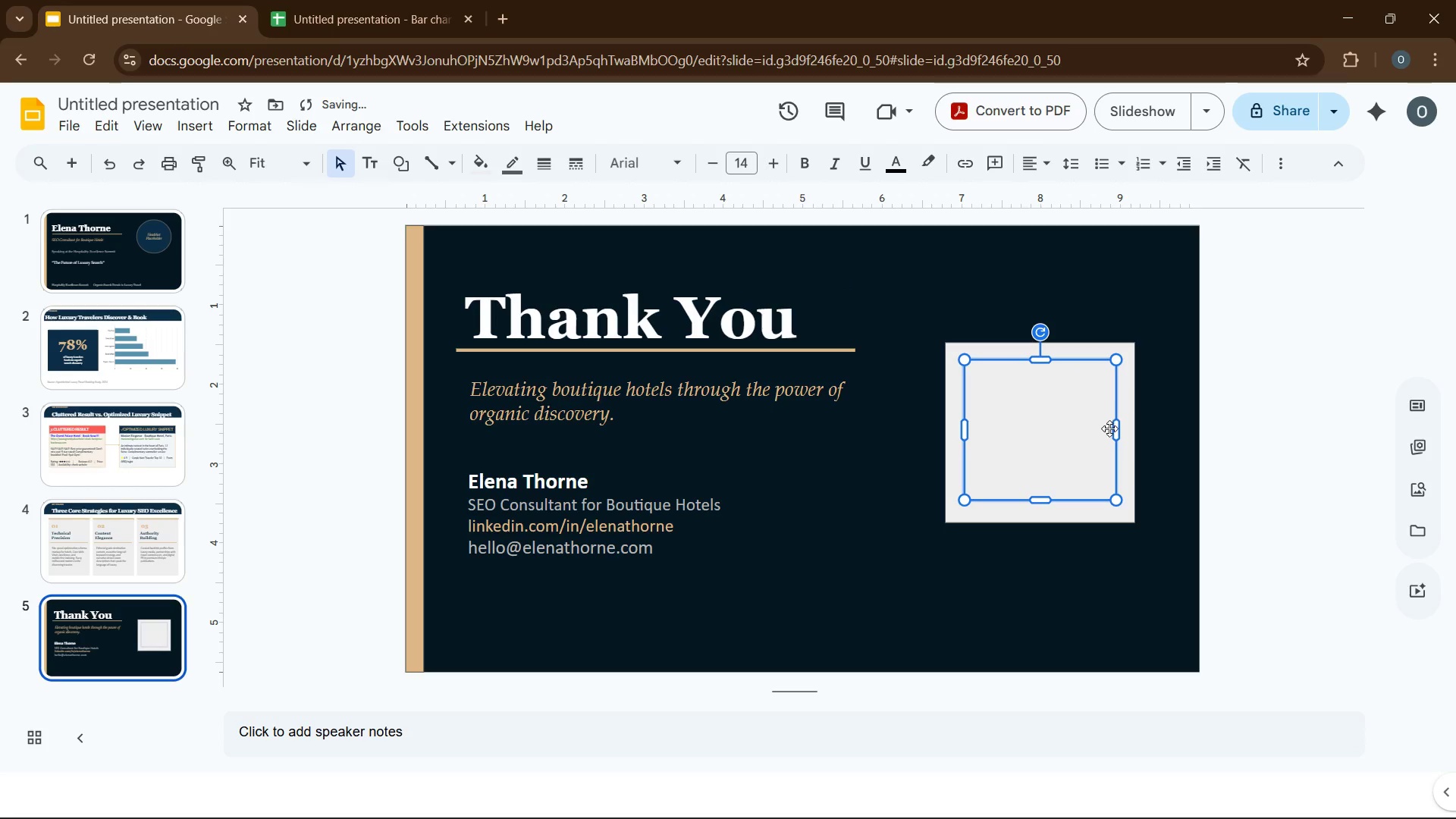 
left_click([1048, 438])
 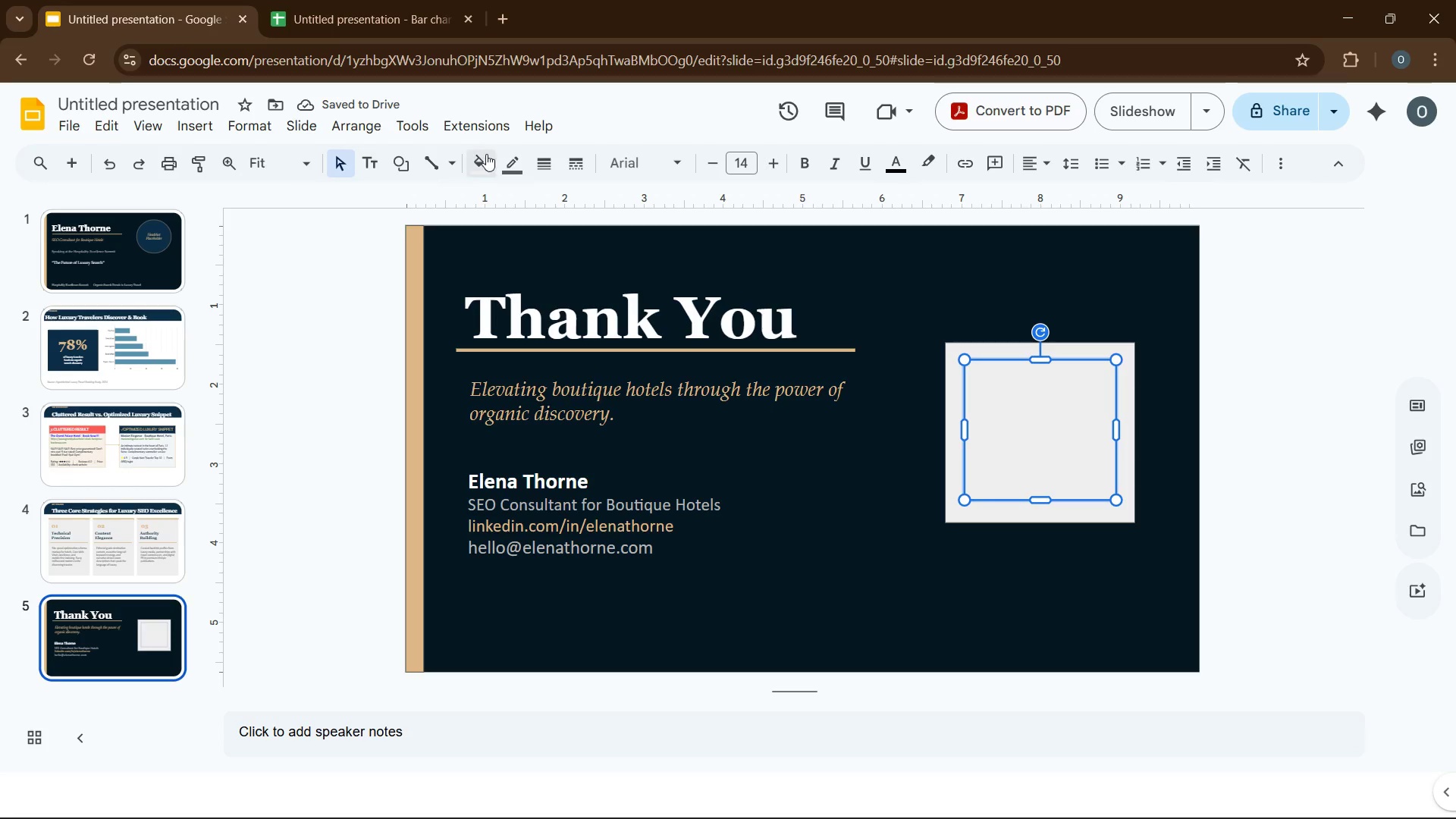 
left_click([485, 162])
 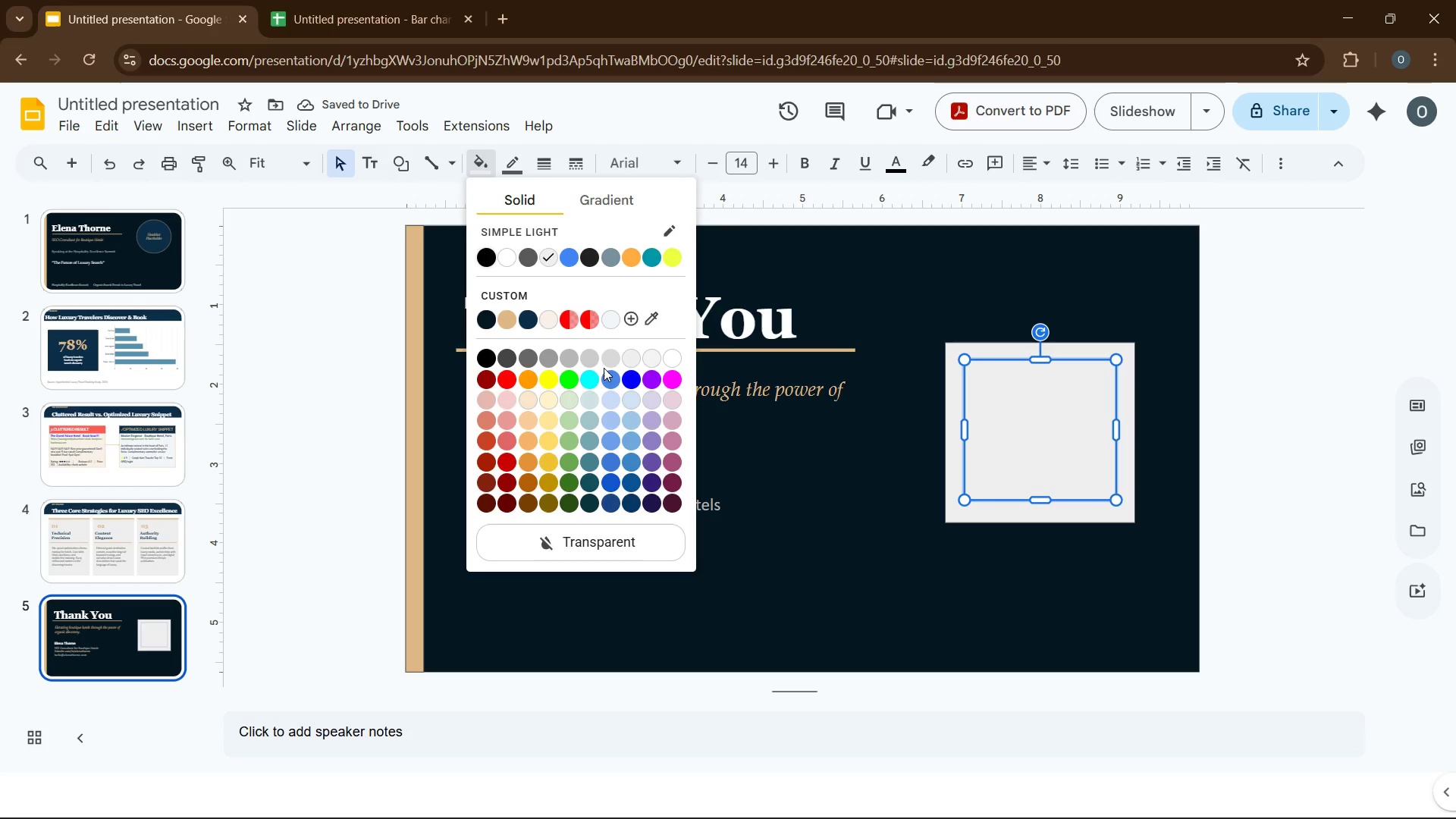 
left_click([590, 361])
 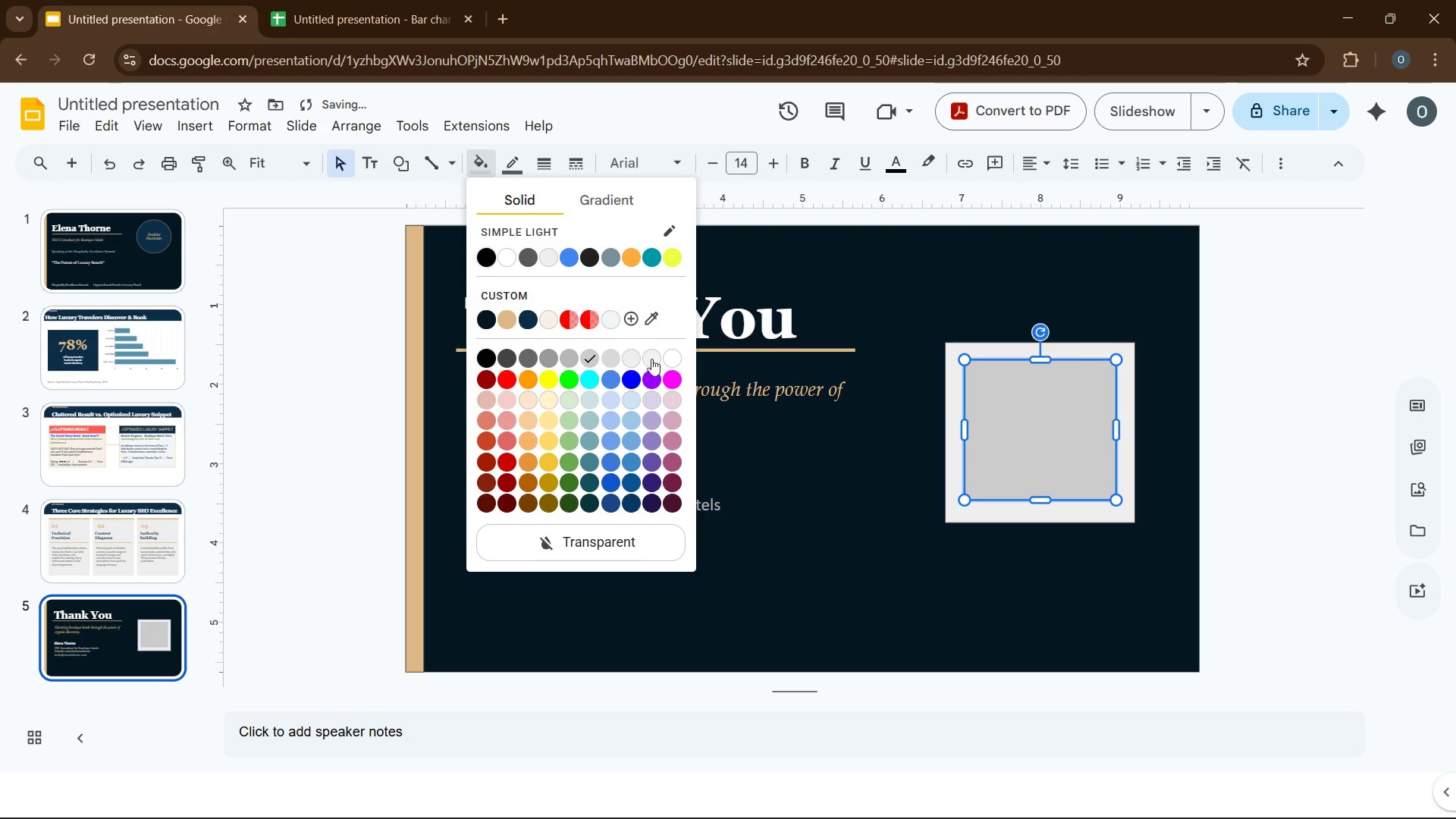 
left_click([629, 363])
 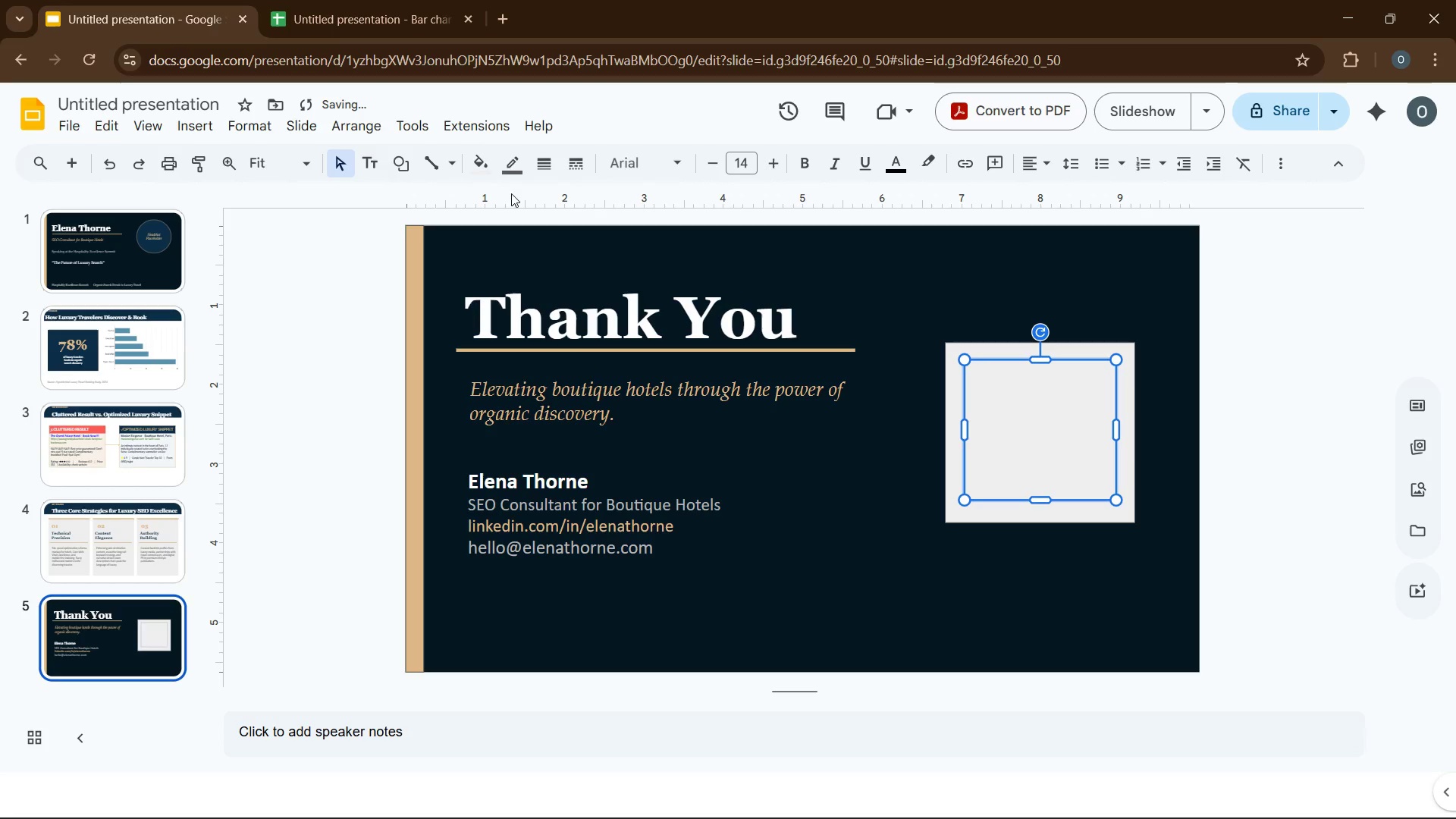 
left_click([483, 168])
 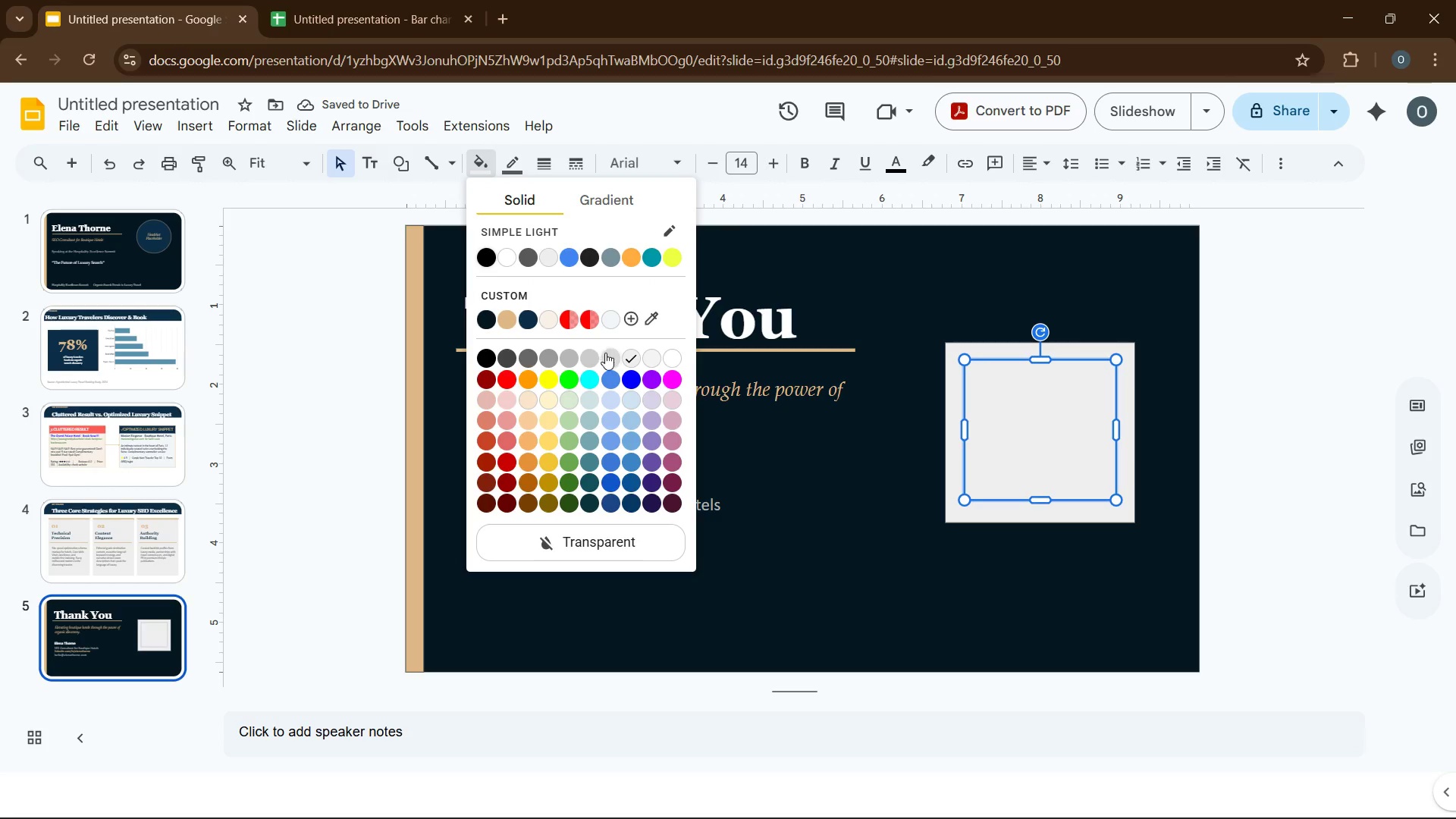 
left_click([605, 353])
 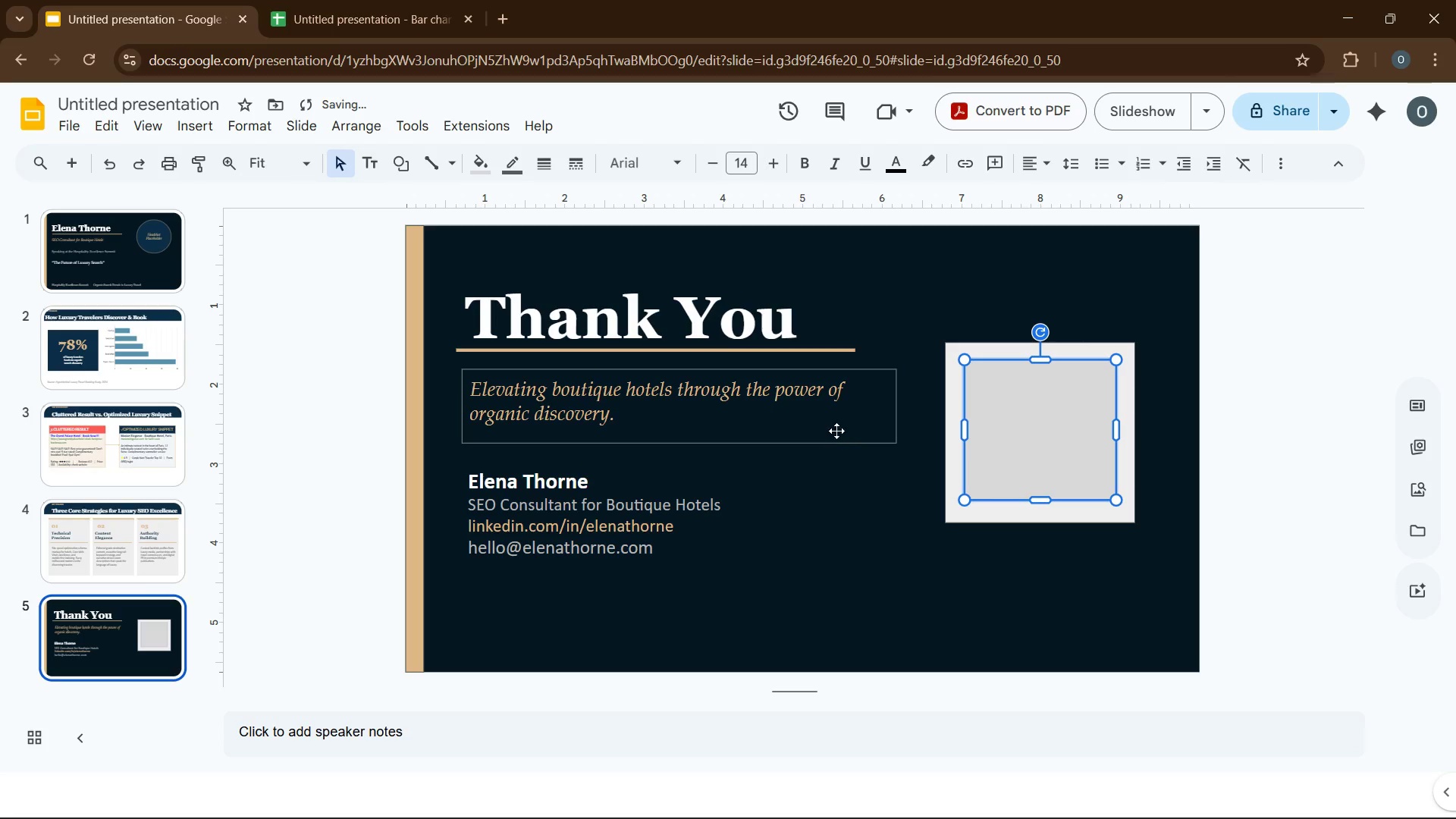 
left_click([1041, 431])
 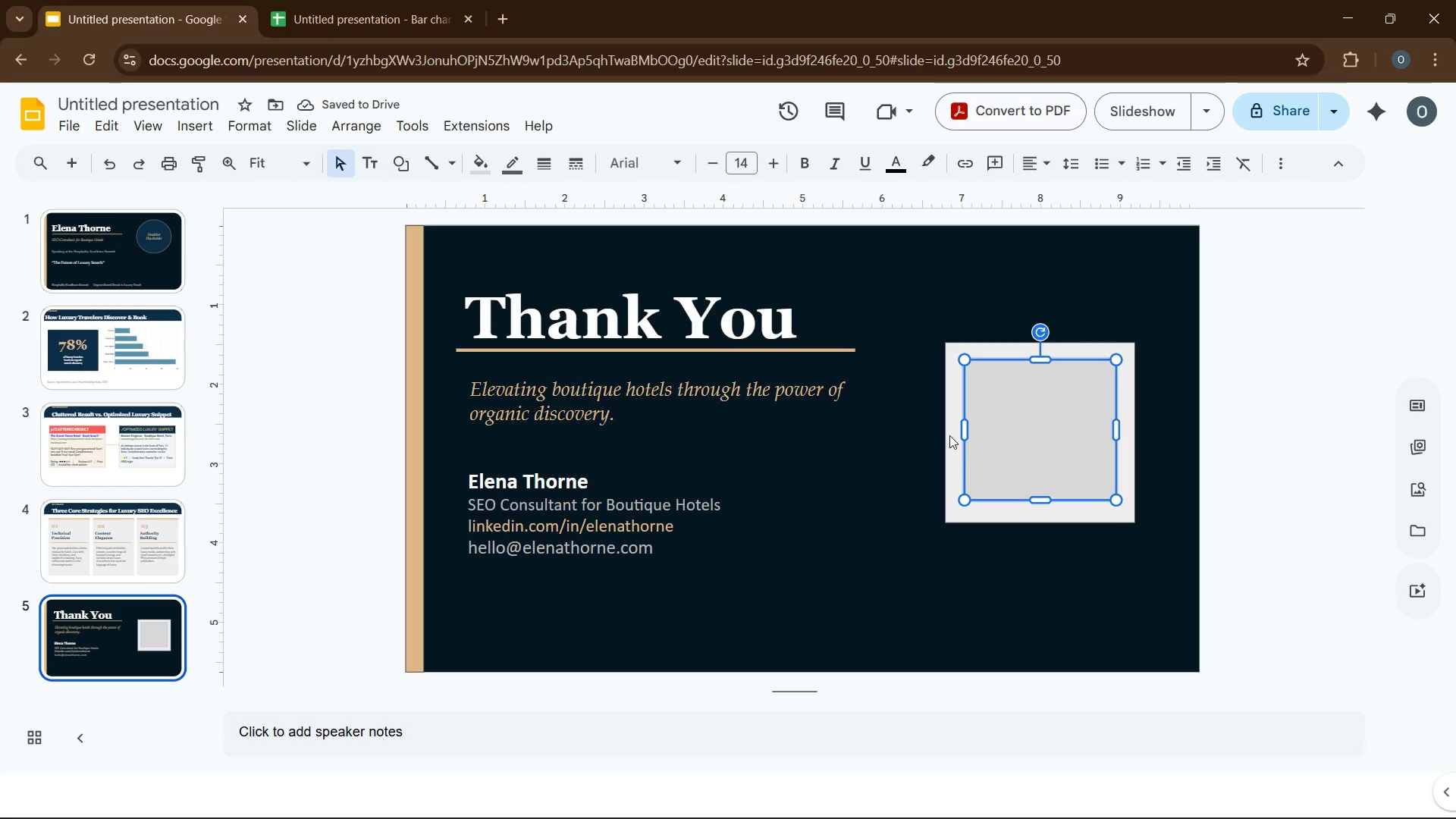 
left_click([1016, 424])
 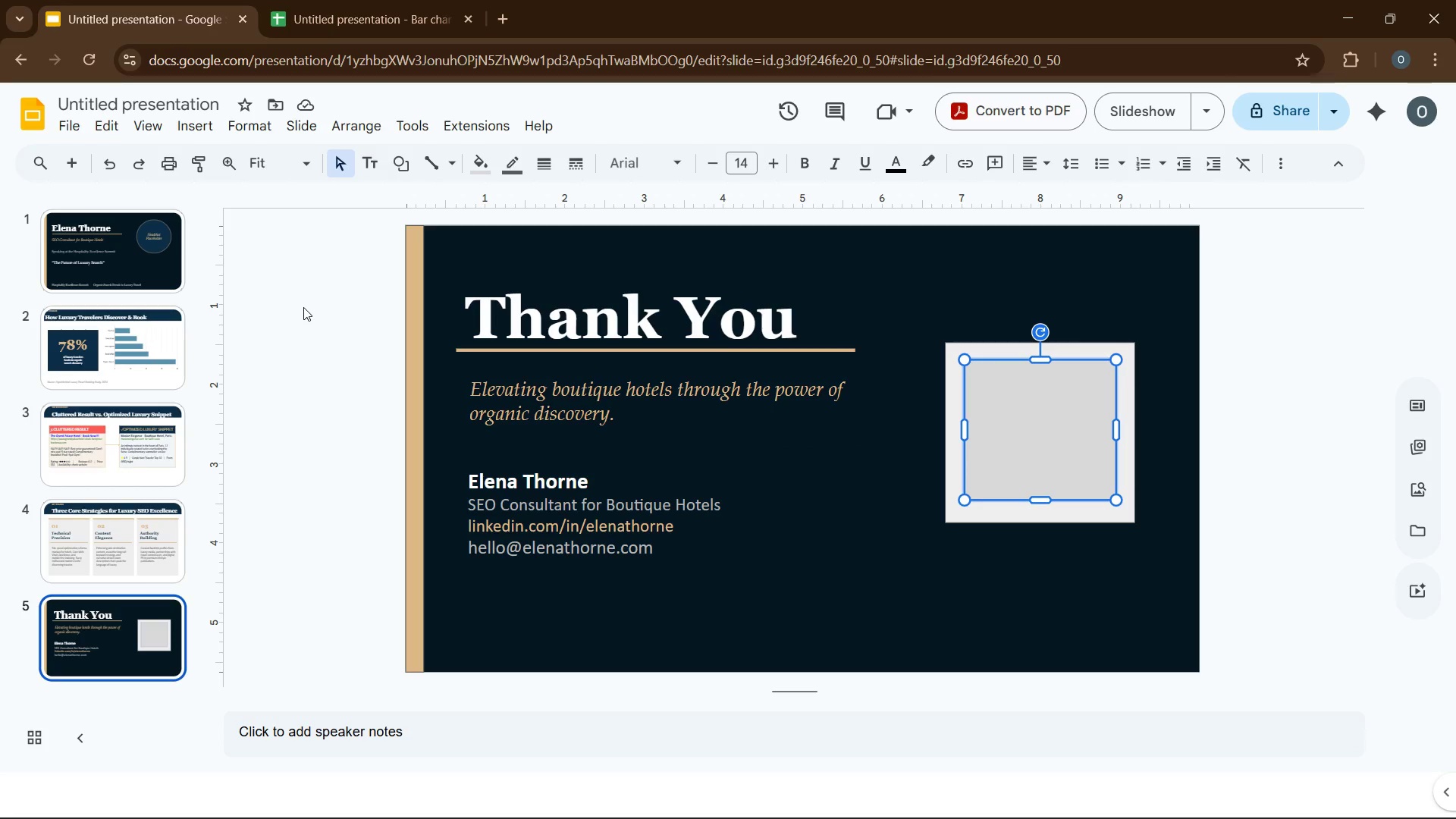 
type({)
key(Backspace)
type([ QR Code)
 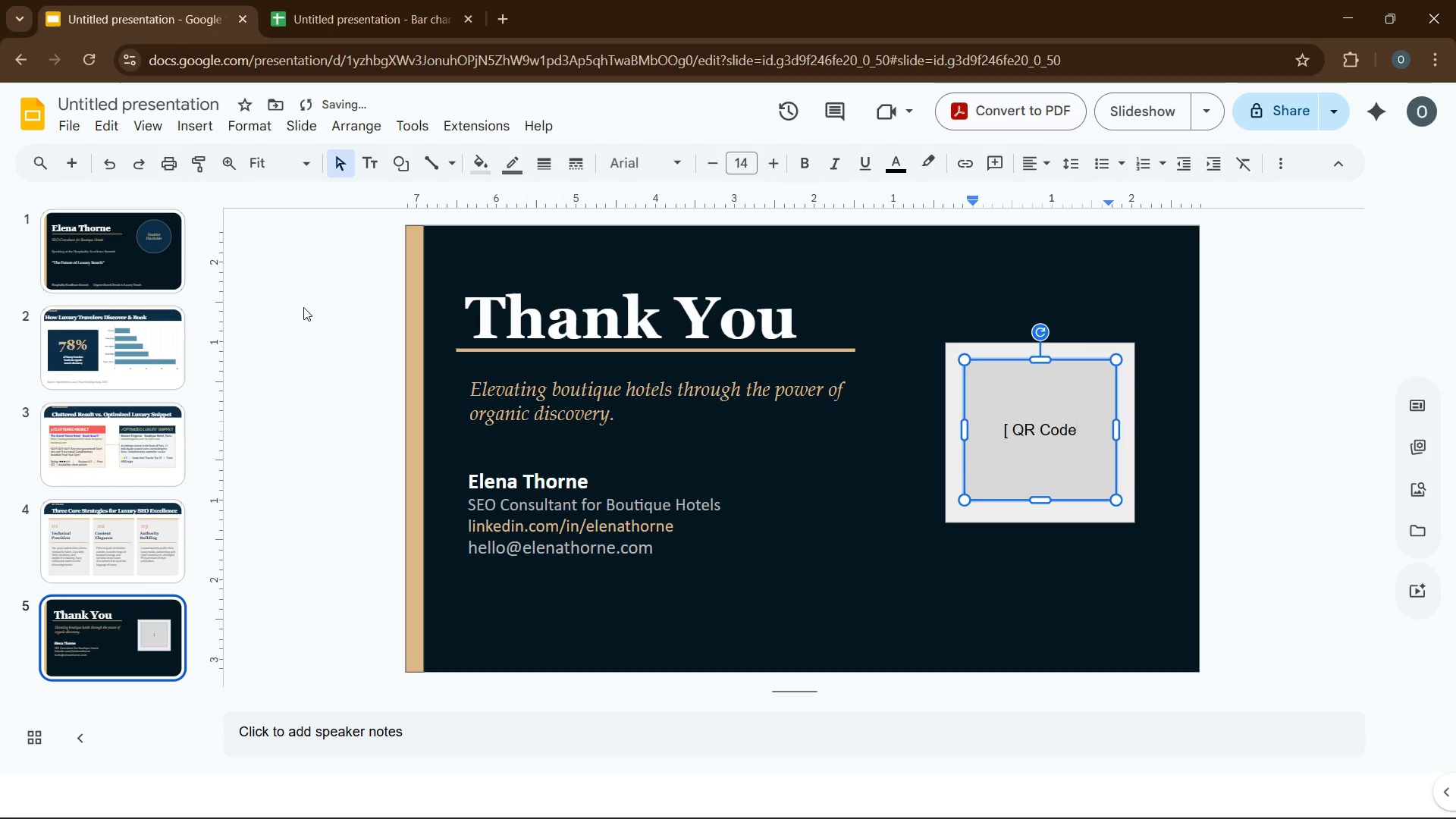 
key(Space)
 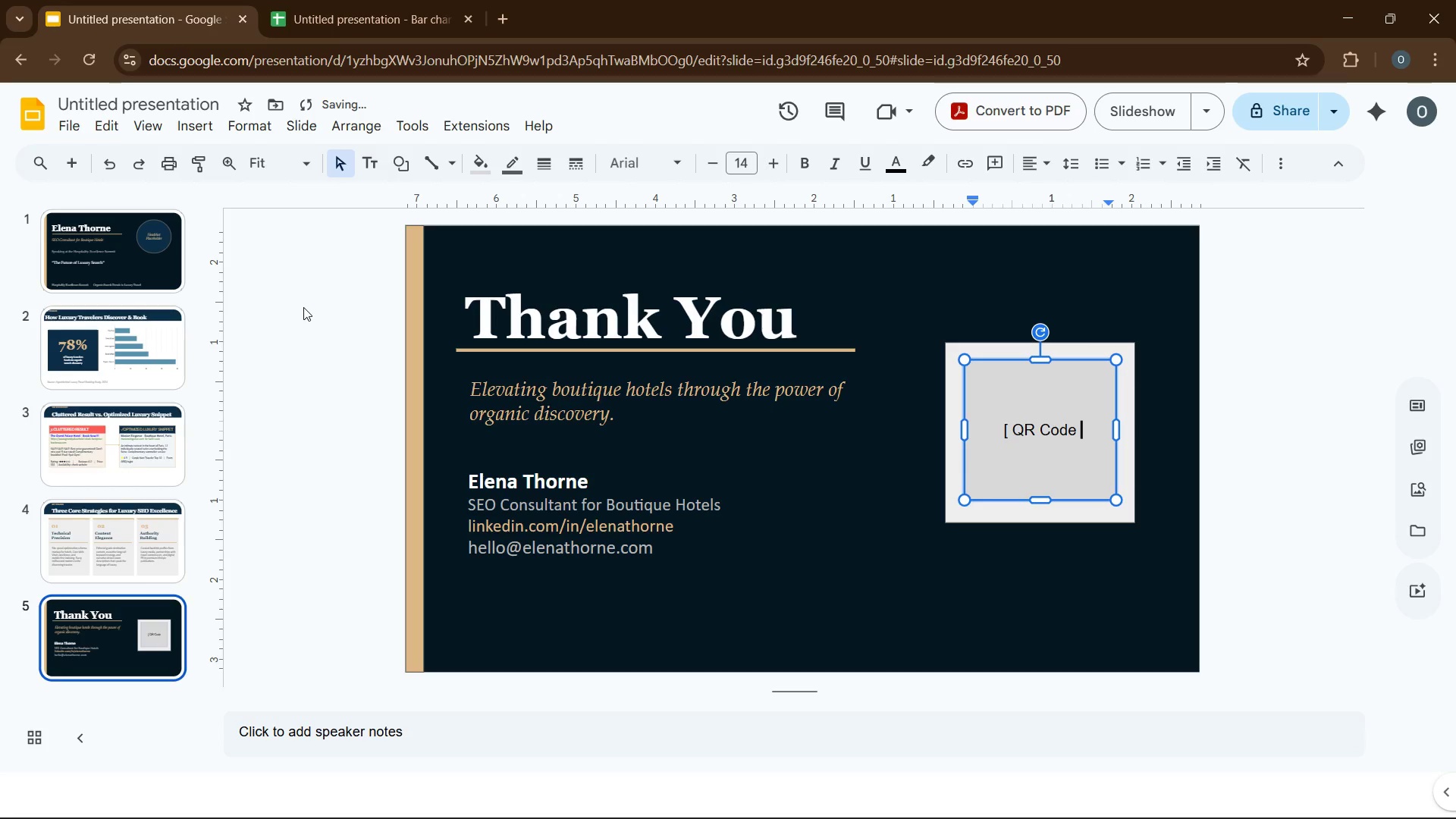 
key(Backspace)
 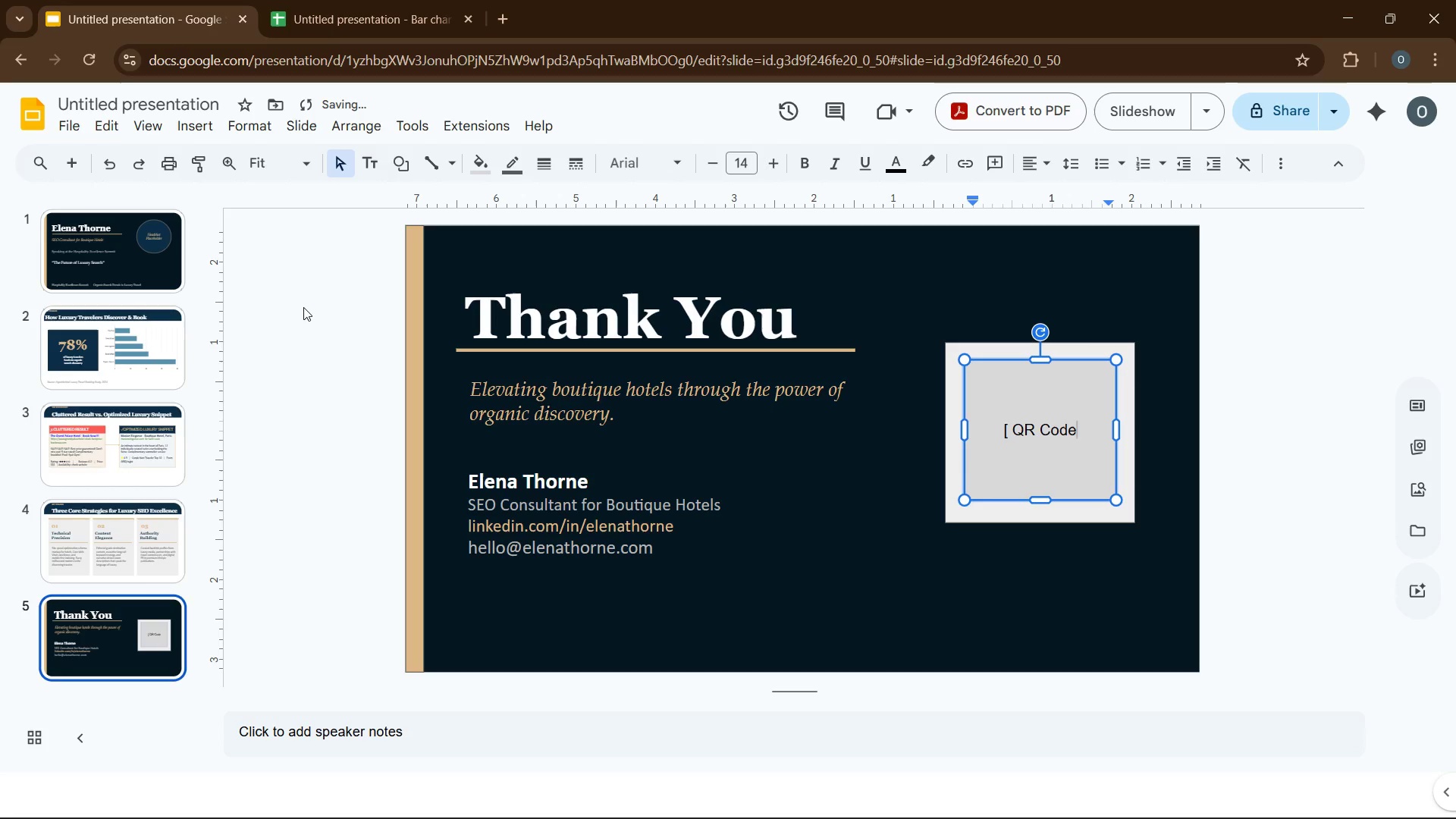 
key(Enter)
 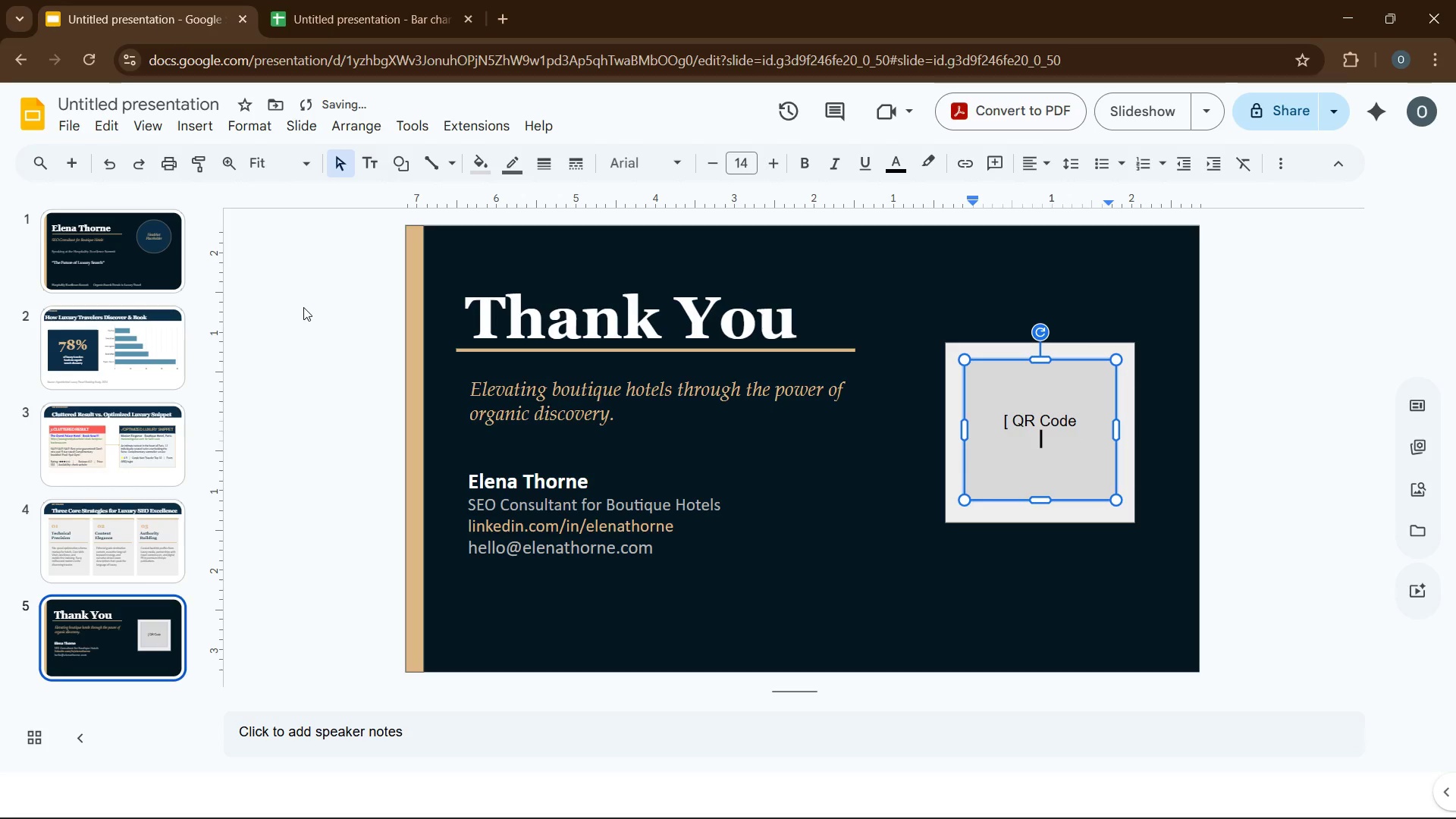 
type(placeholder ])
 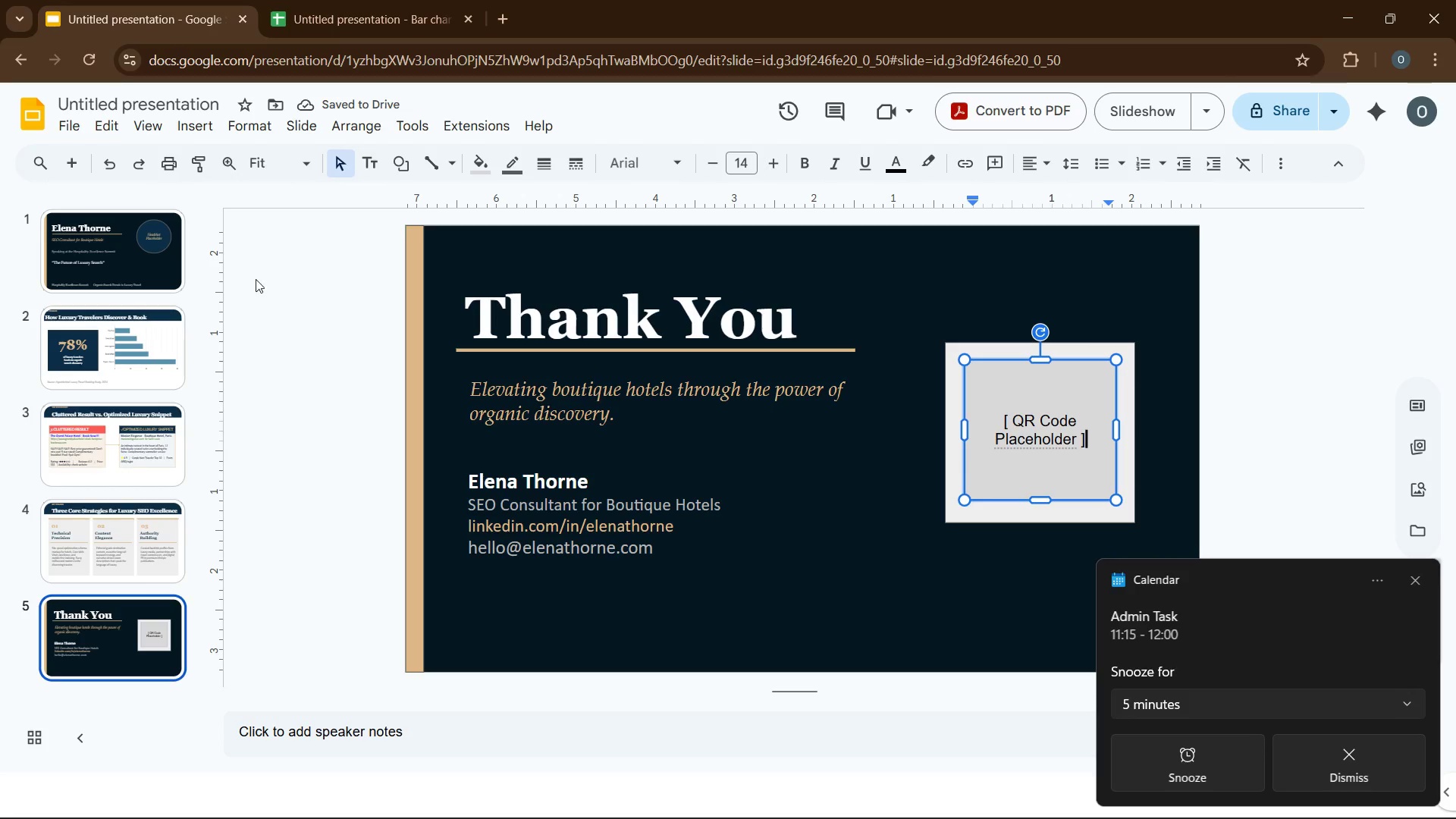 
key(Control+A)
 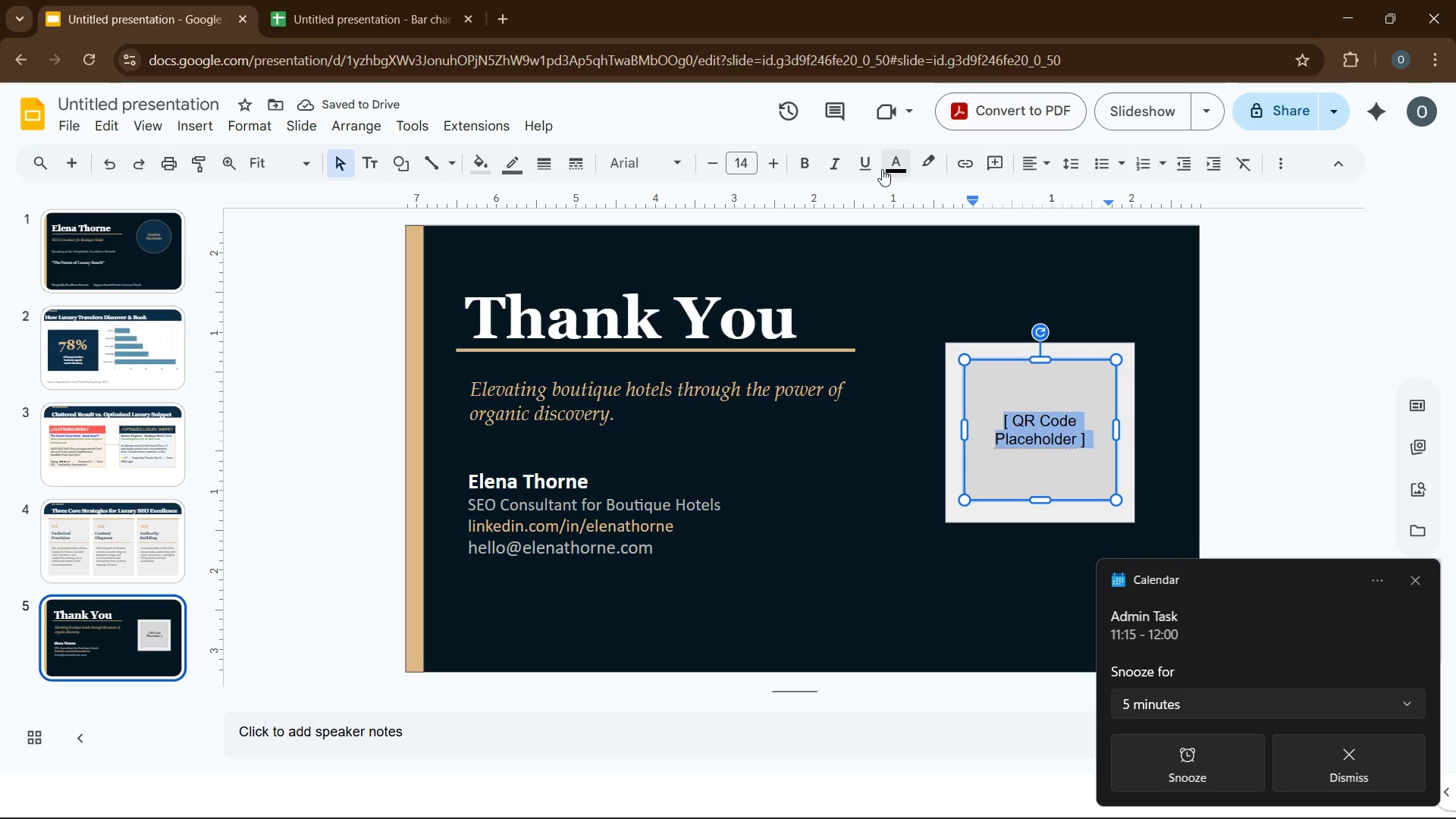 
left_click([828, 170])
 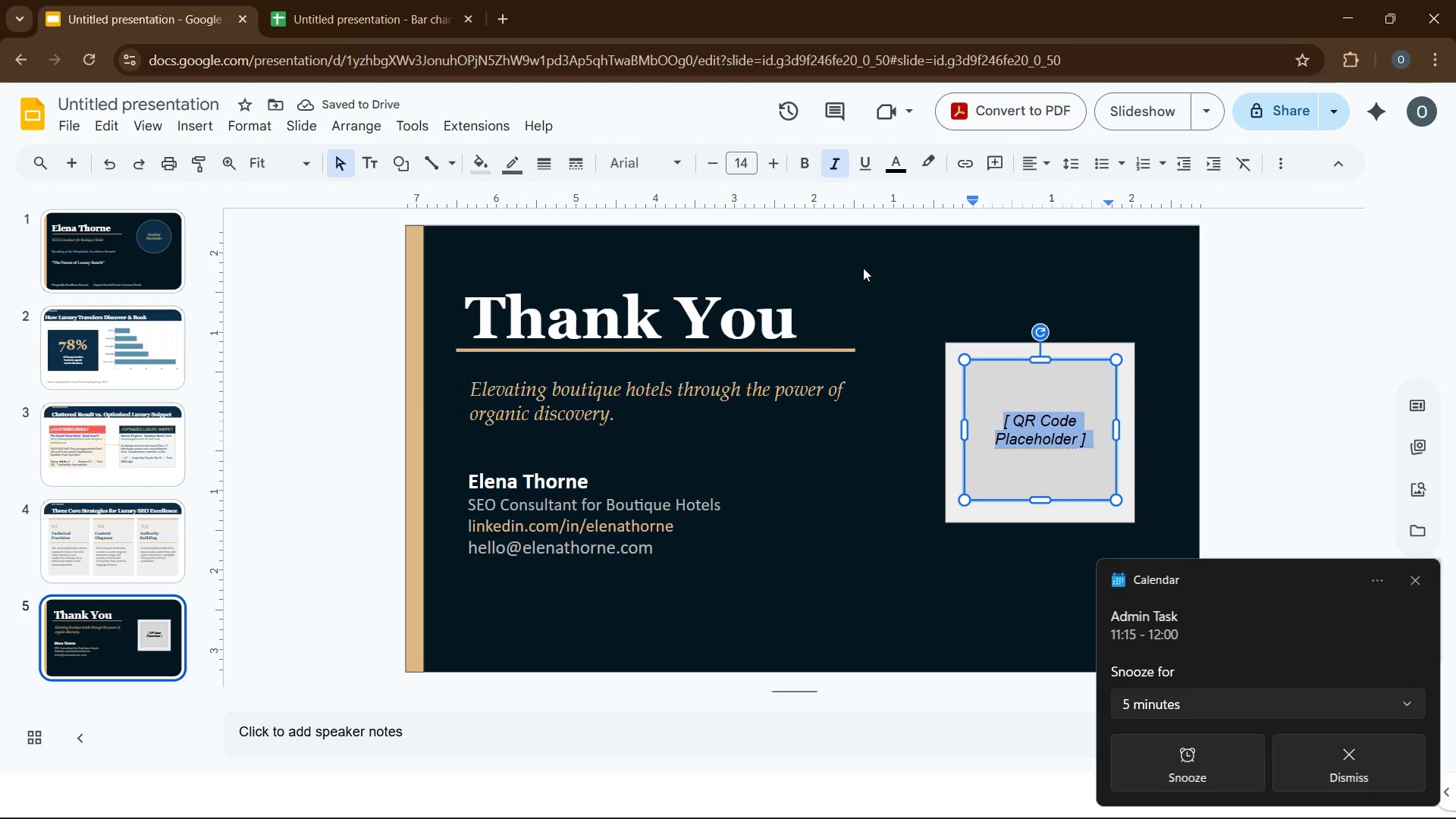 
left_click([916, 168])
 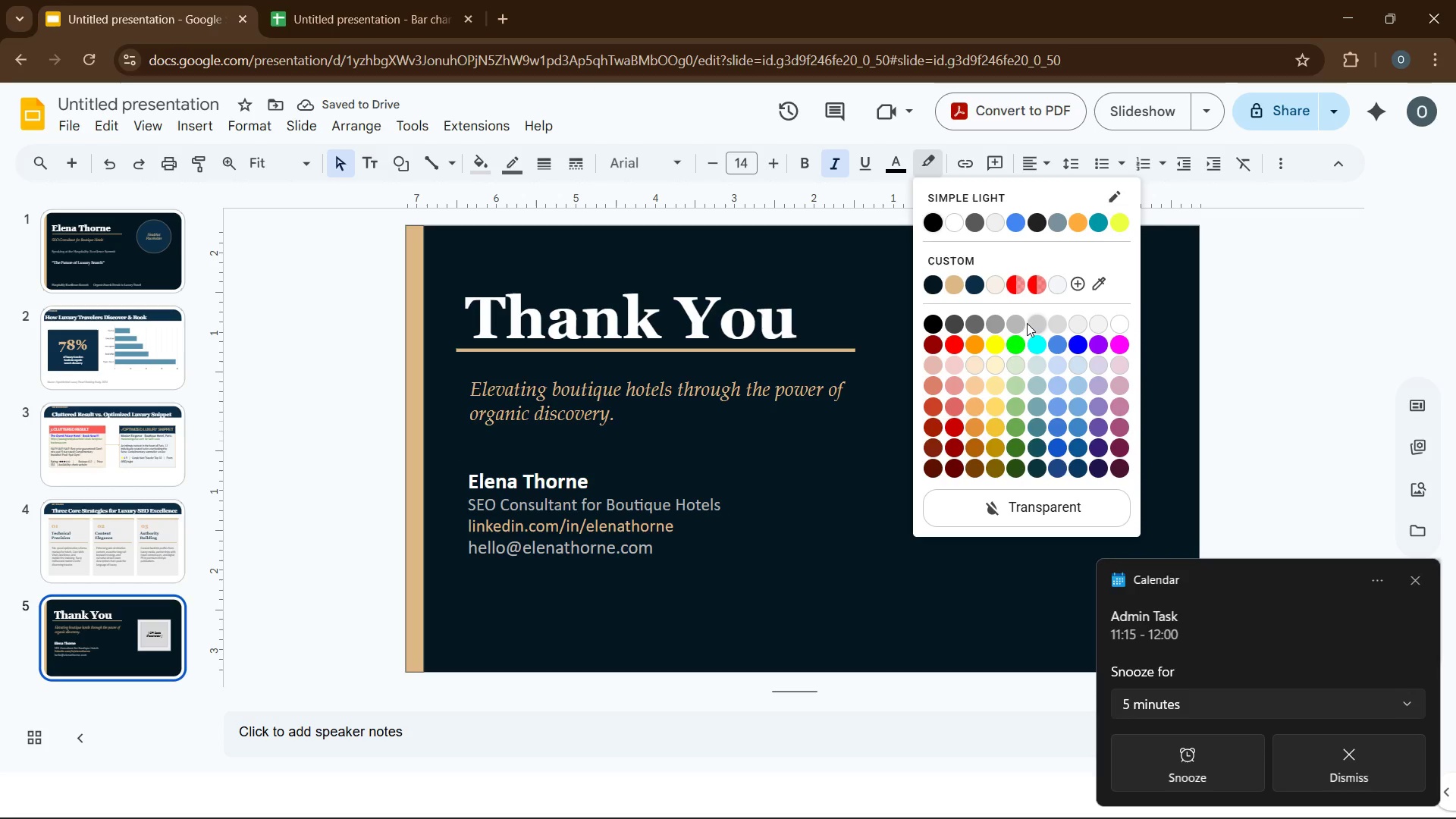 
left_click([1027, 323])
 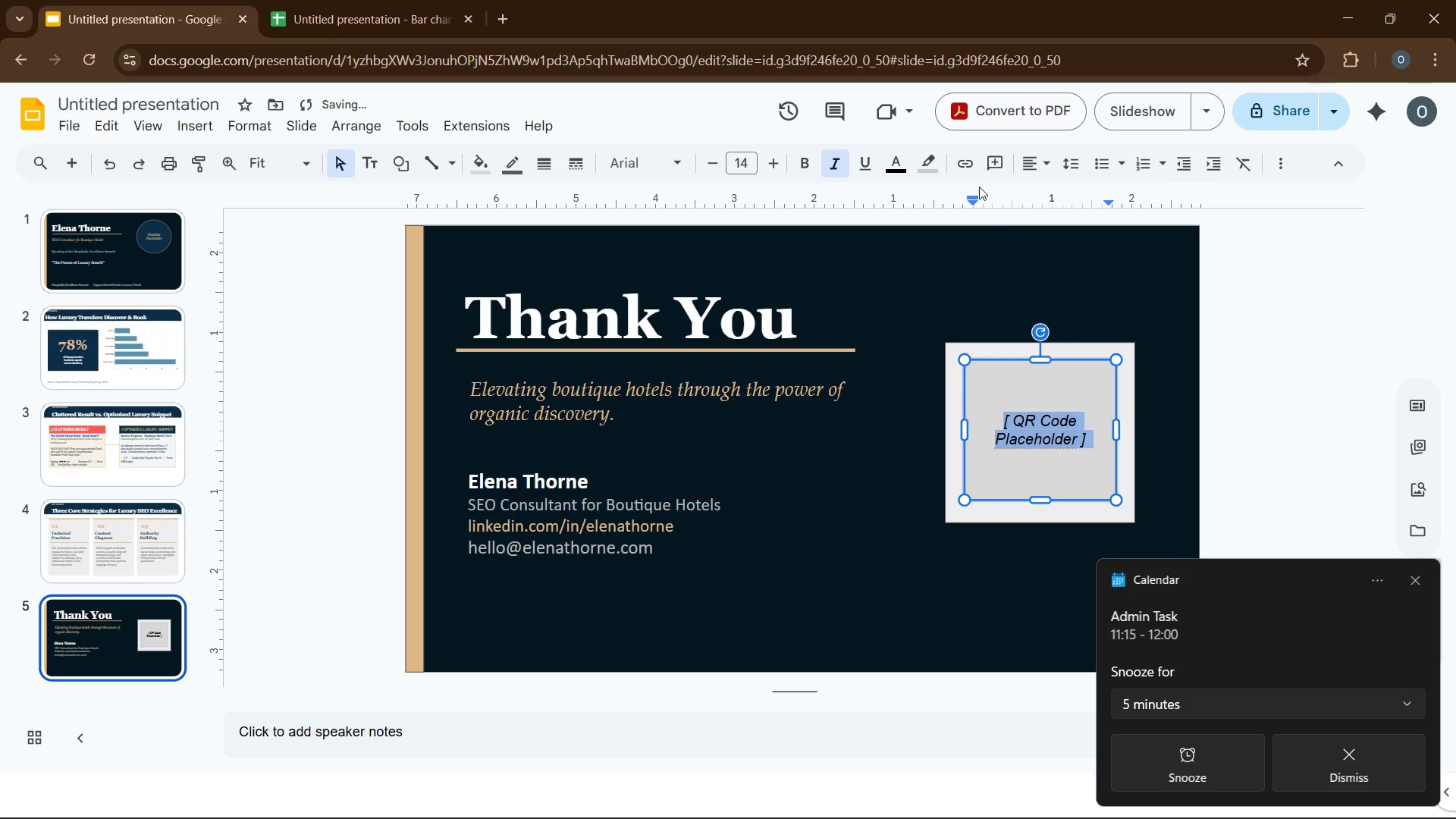 
mouse_move([935, 190])
 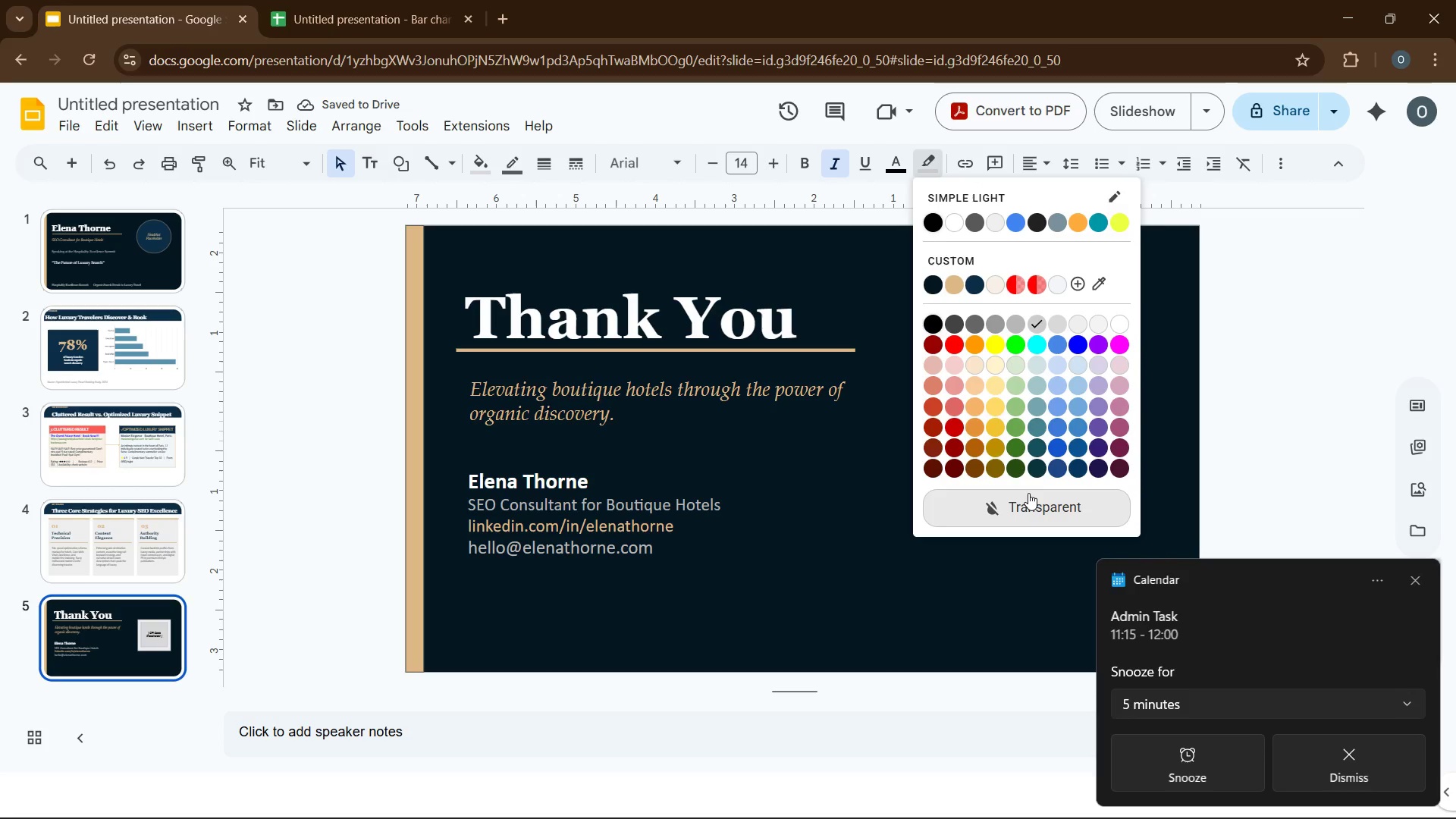 
left_click([1028, 493])
 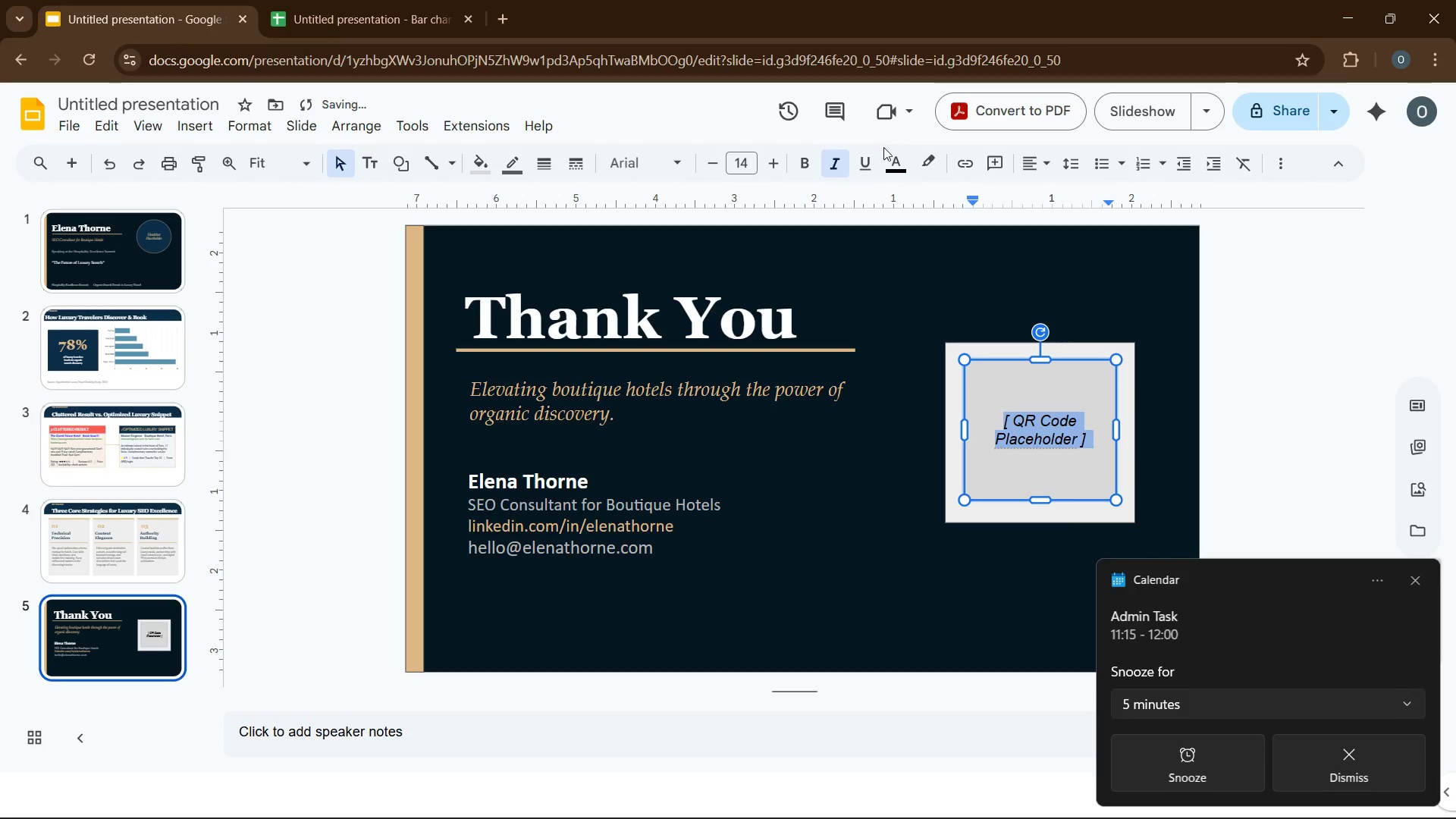 
left_click([890, 165])
 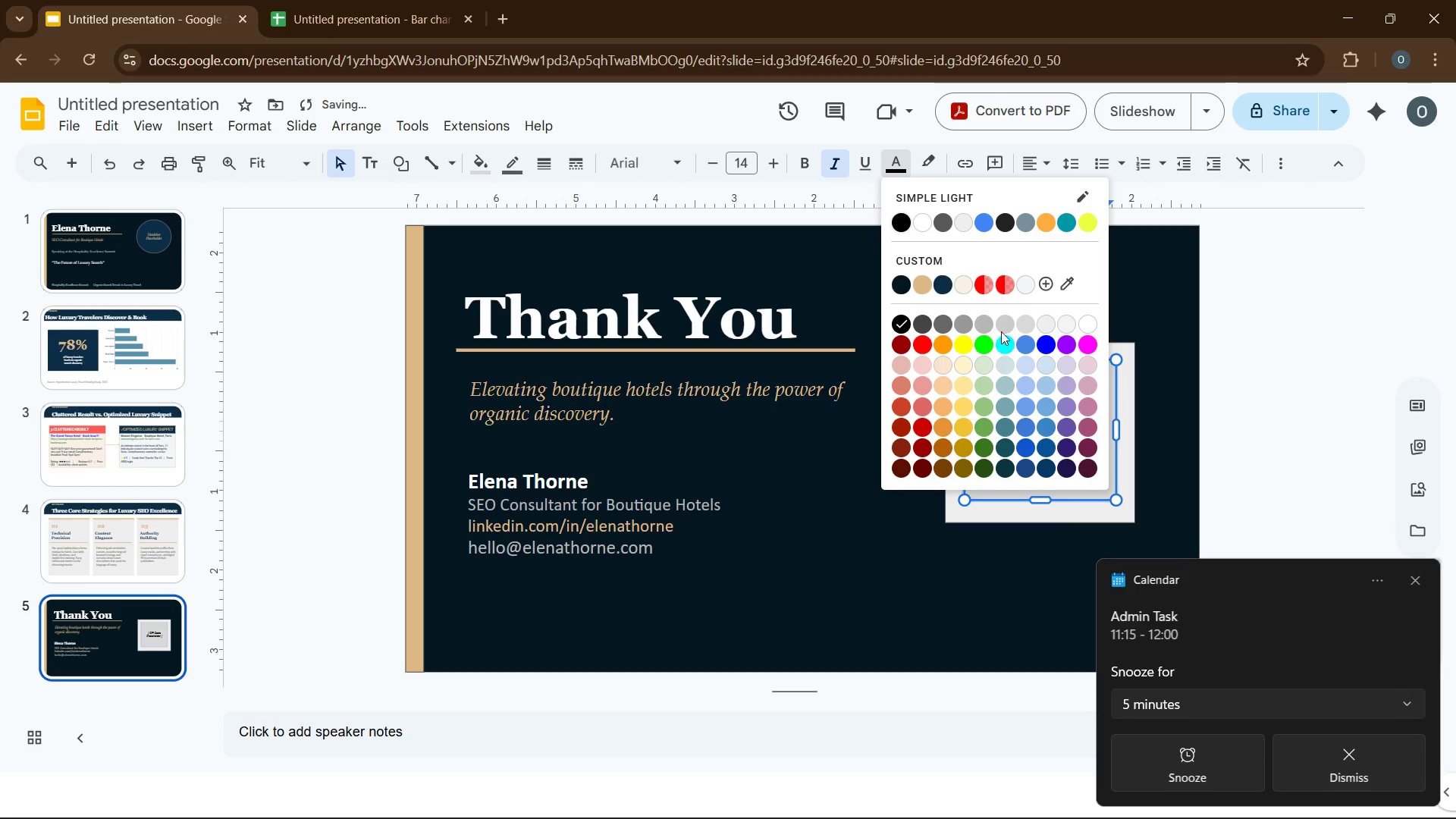 
left_click([1002, 328])
 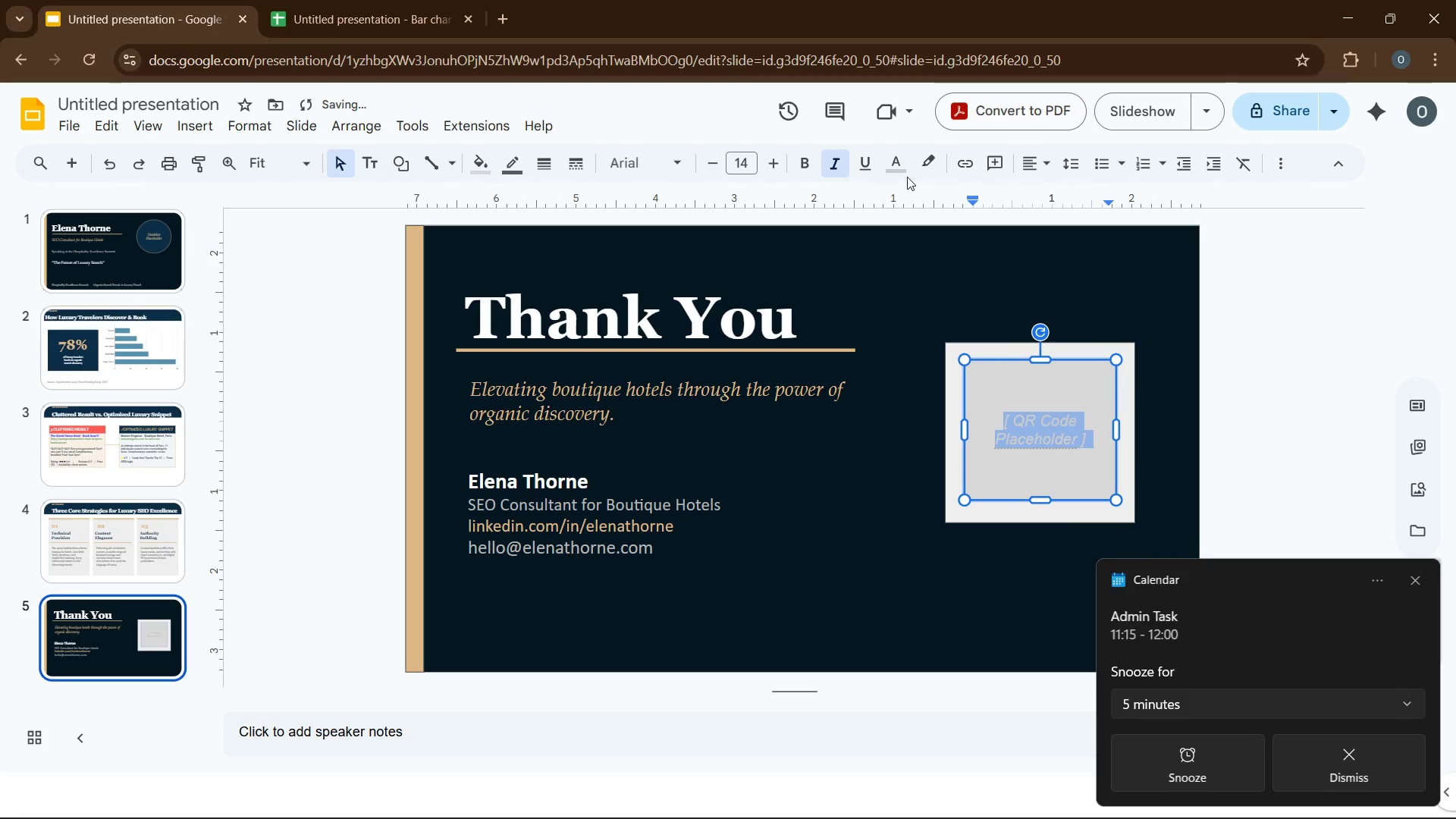 
left_click([885, 162])
 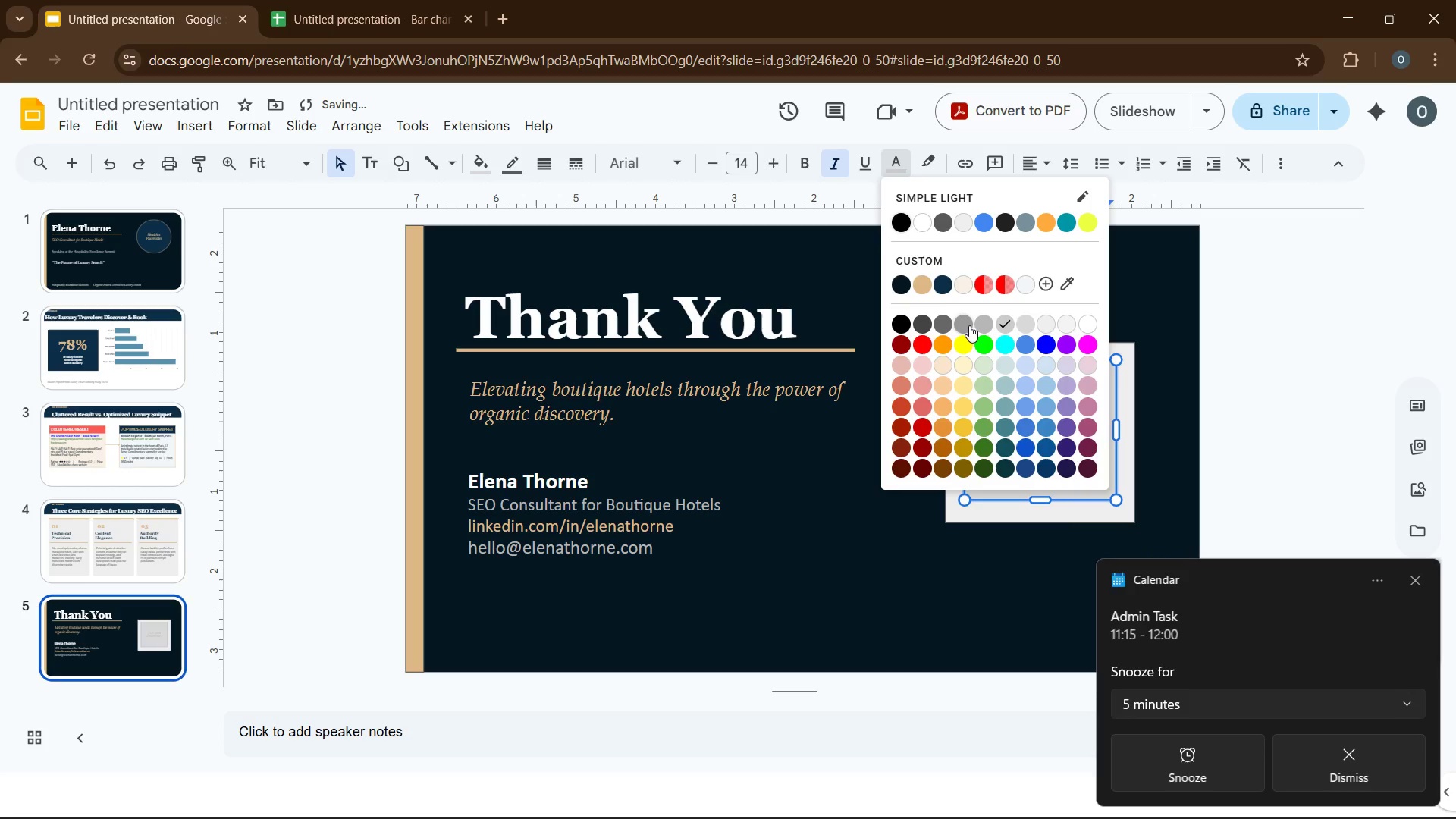 
left_click([965, 325])
 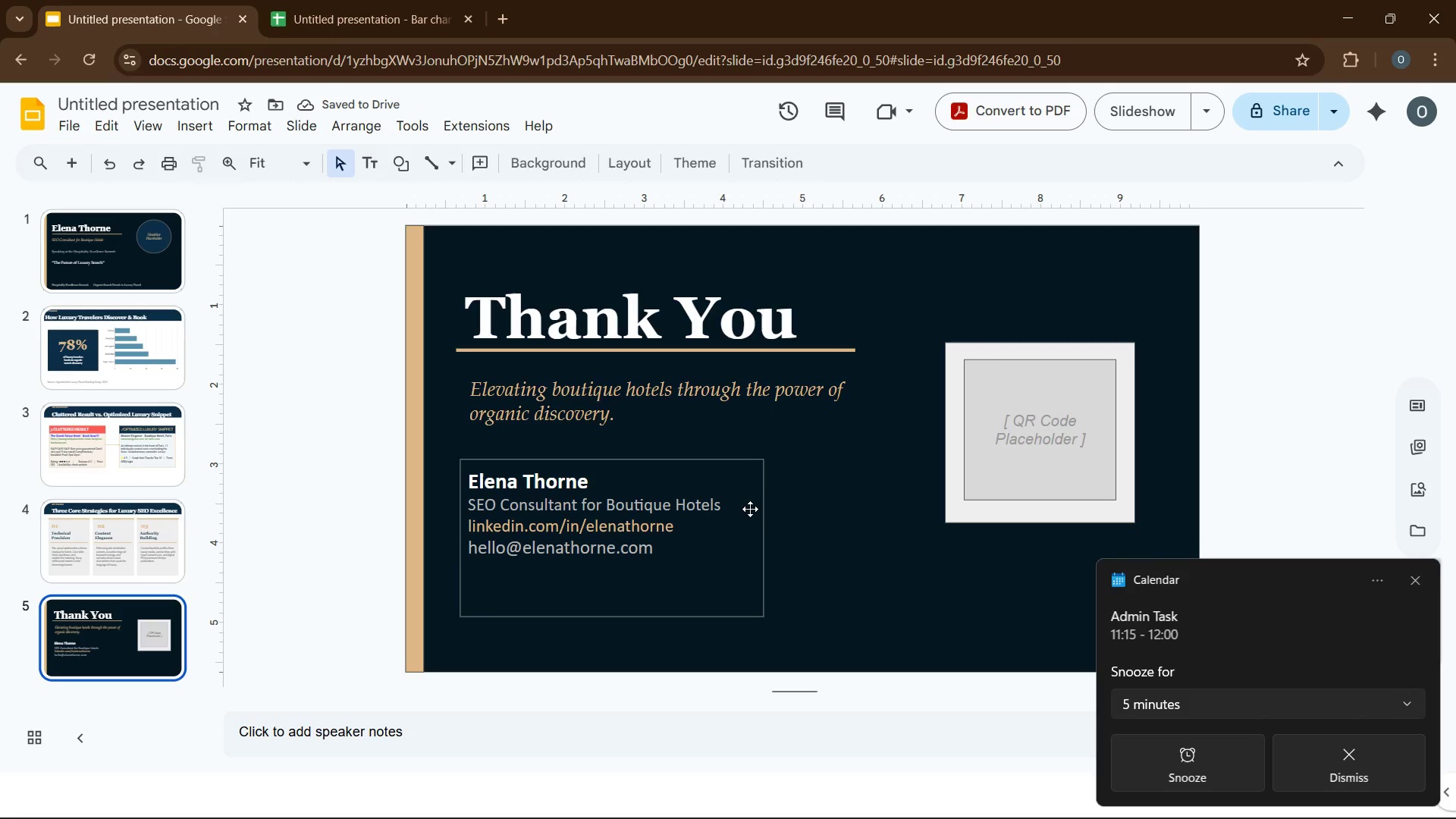 
wait(7.61)
 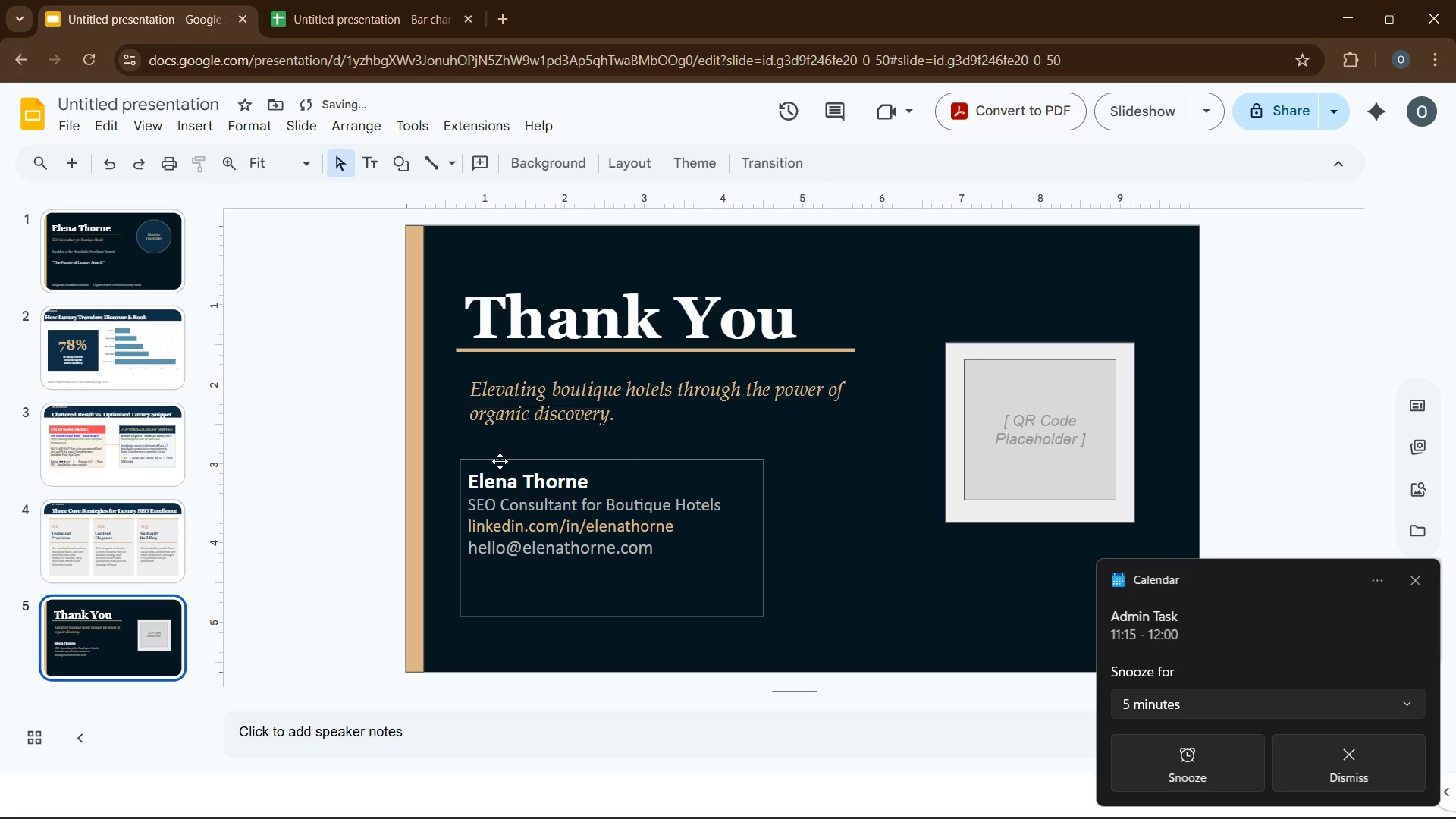 
left_click([974, 515])
 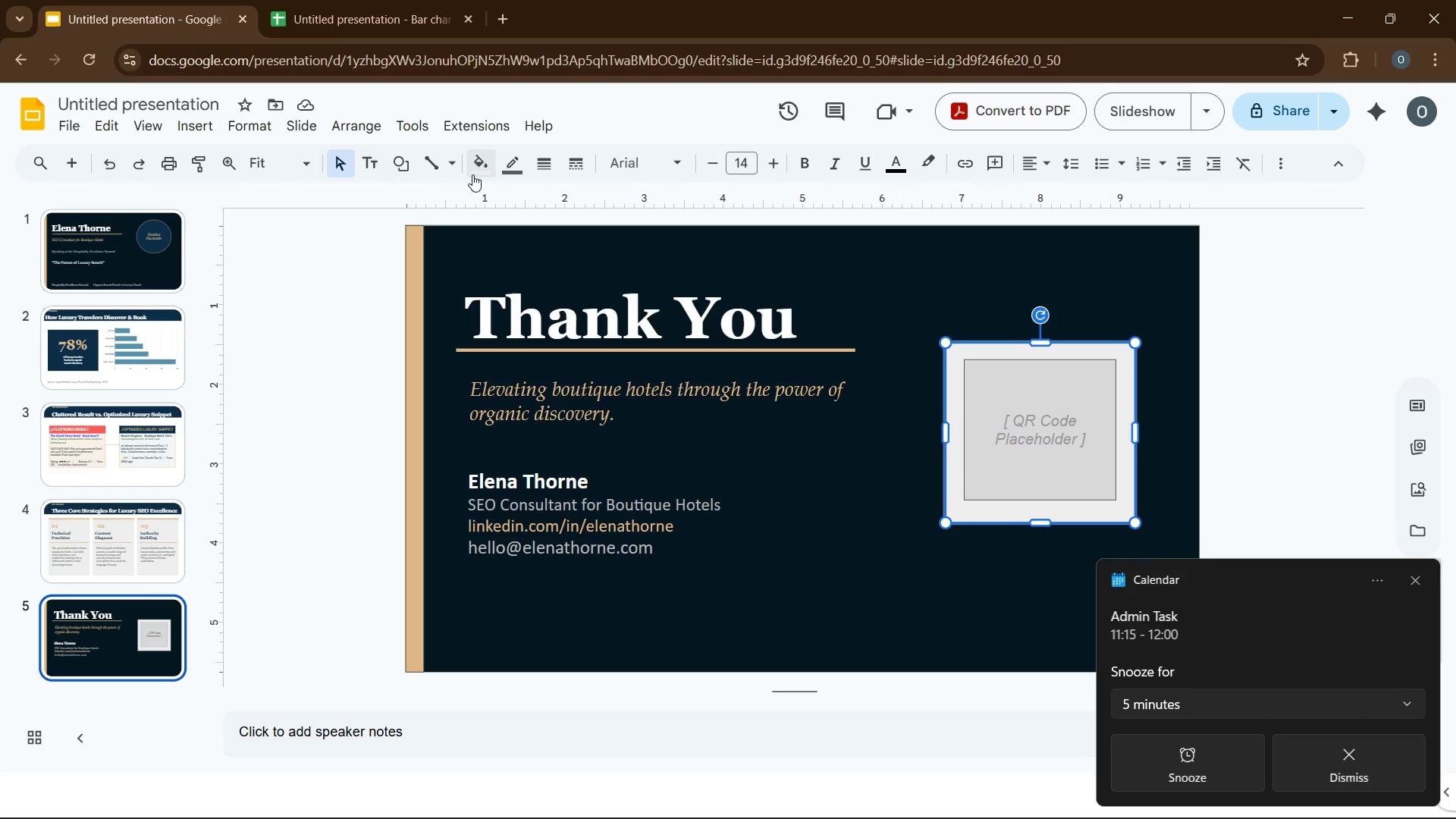 
left_click([472, 174])
 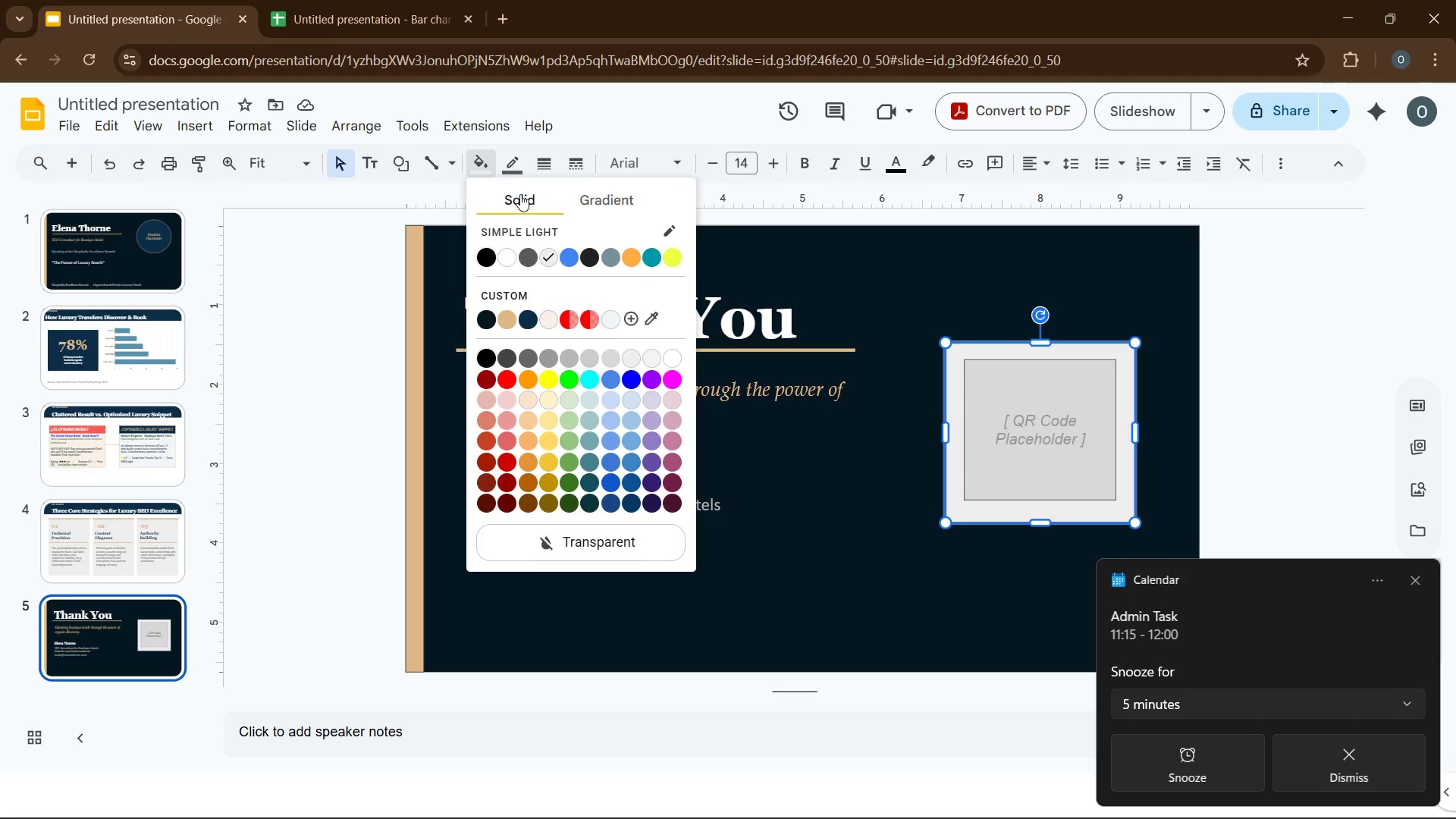 
left_click([509, 167])
 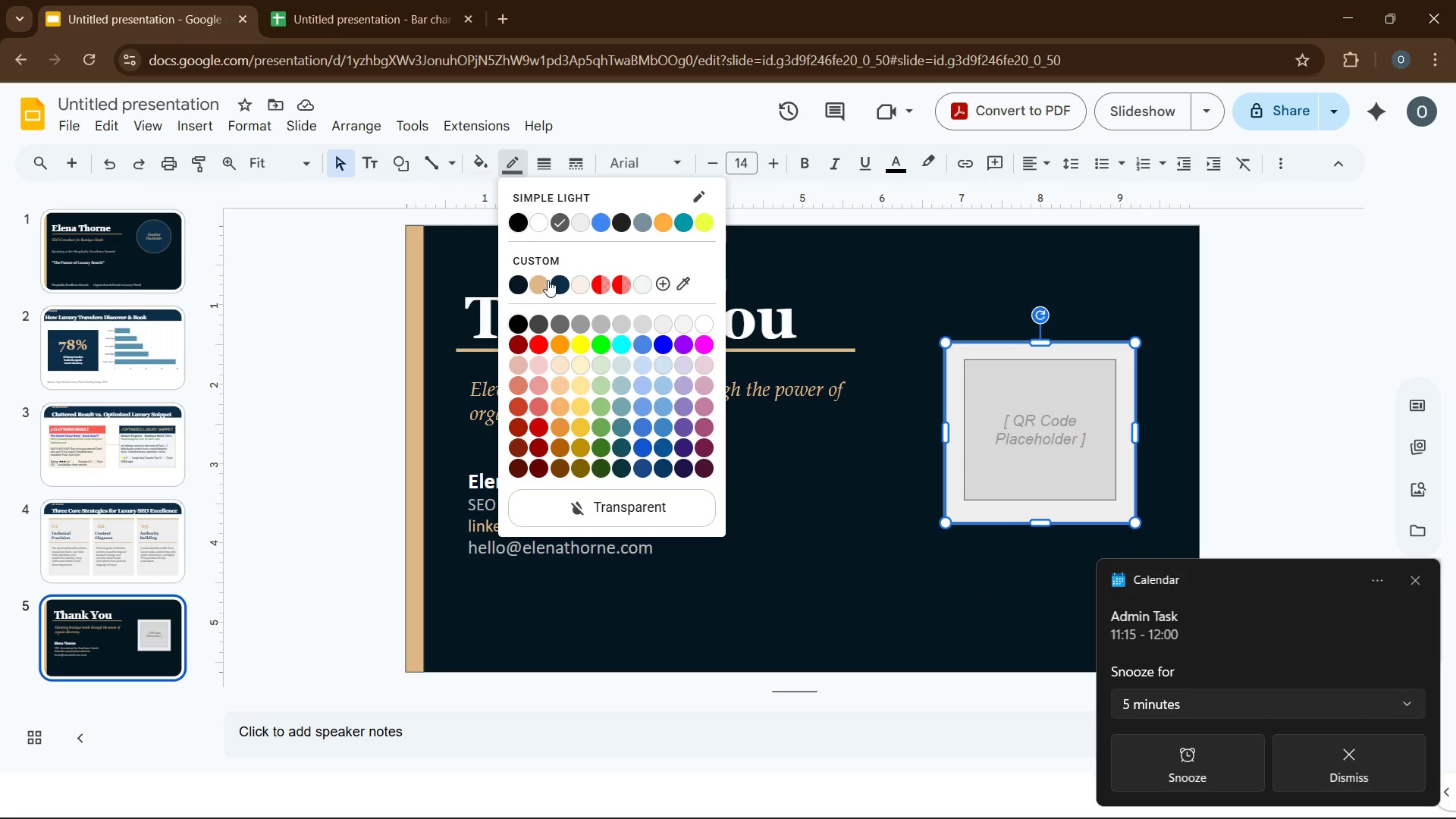 
left_click([542, 286])
 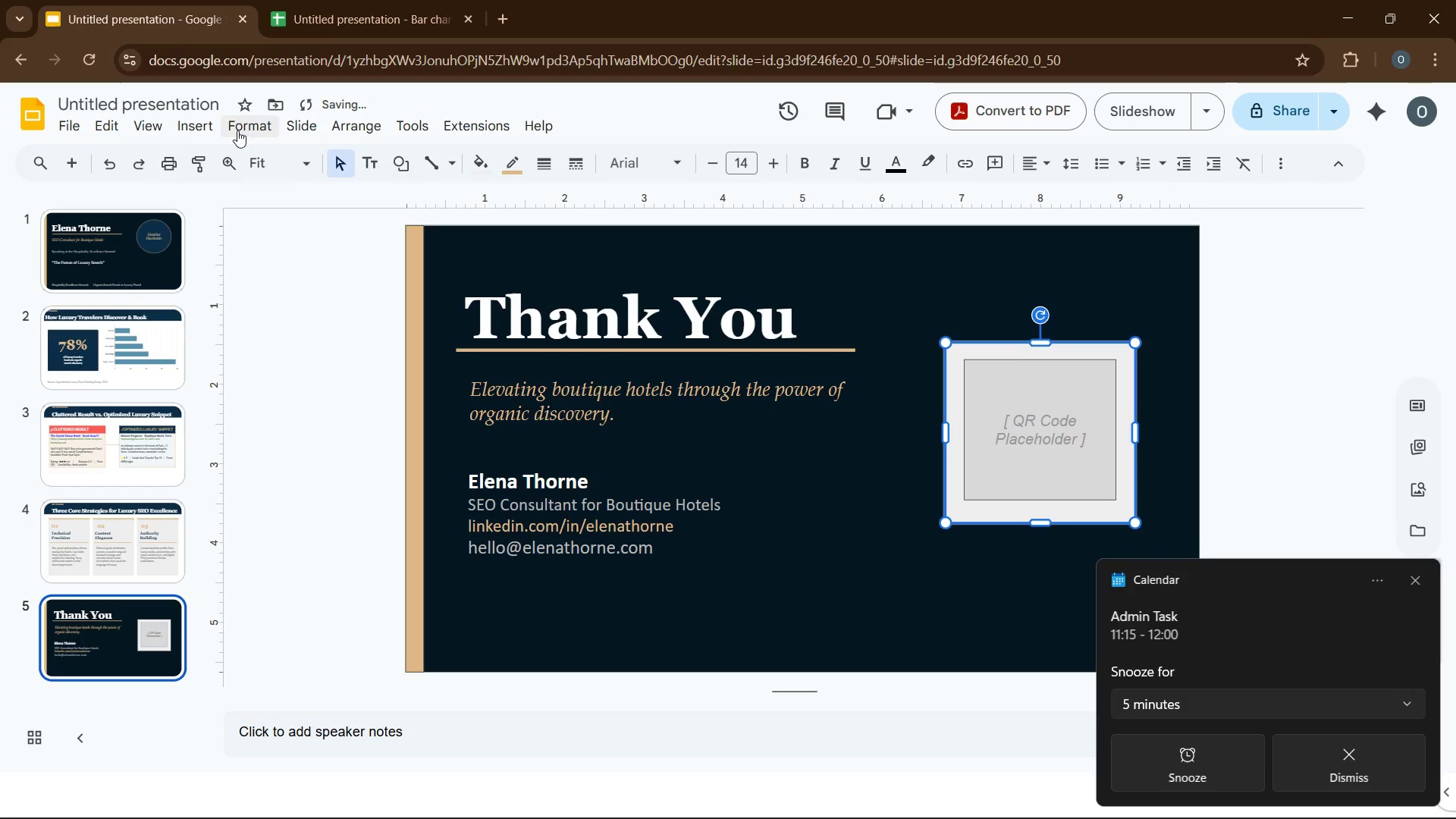 
left_click([196, 133])
 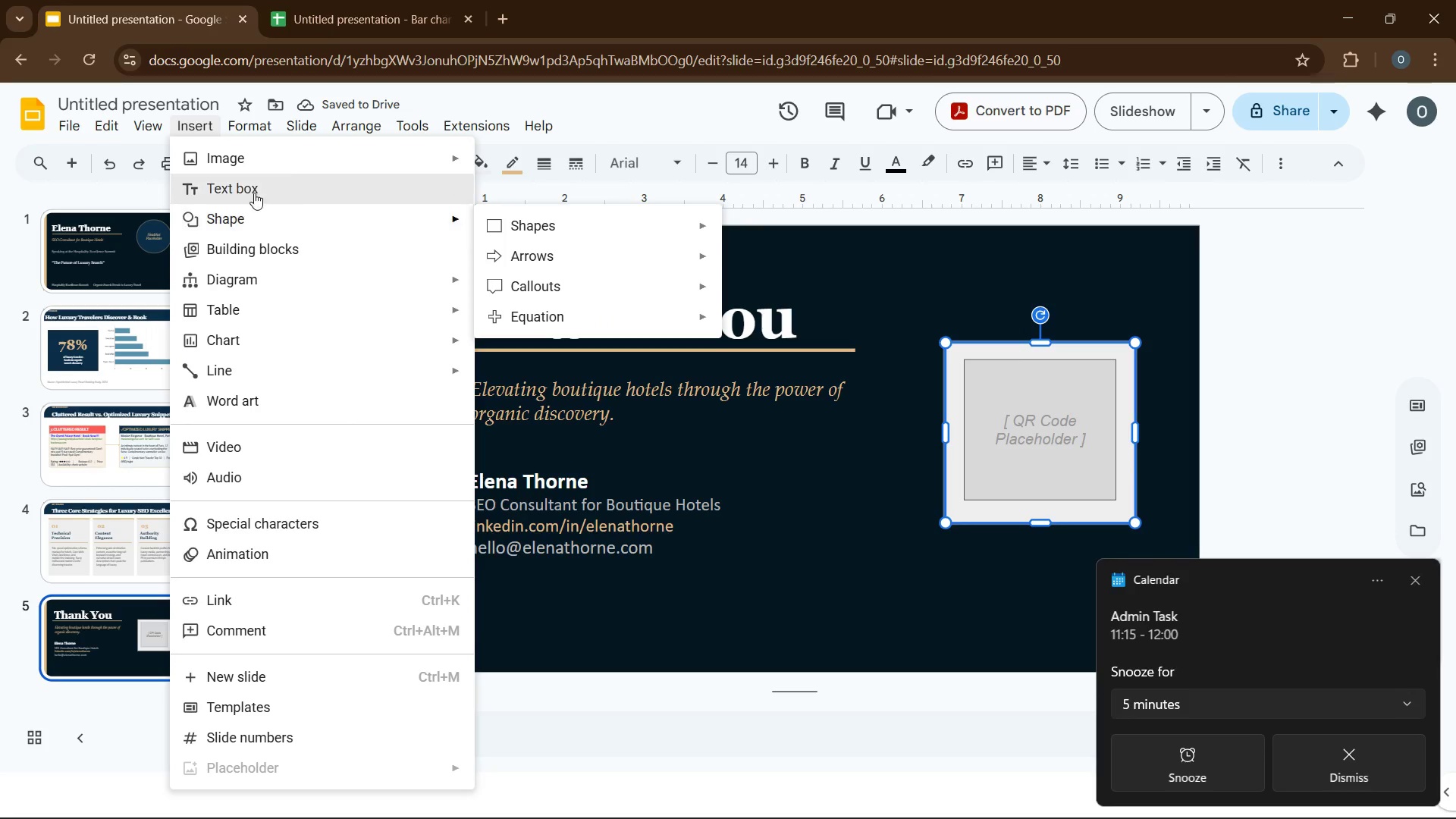 
left_click([256, 187])
 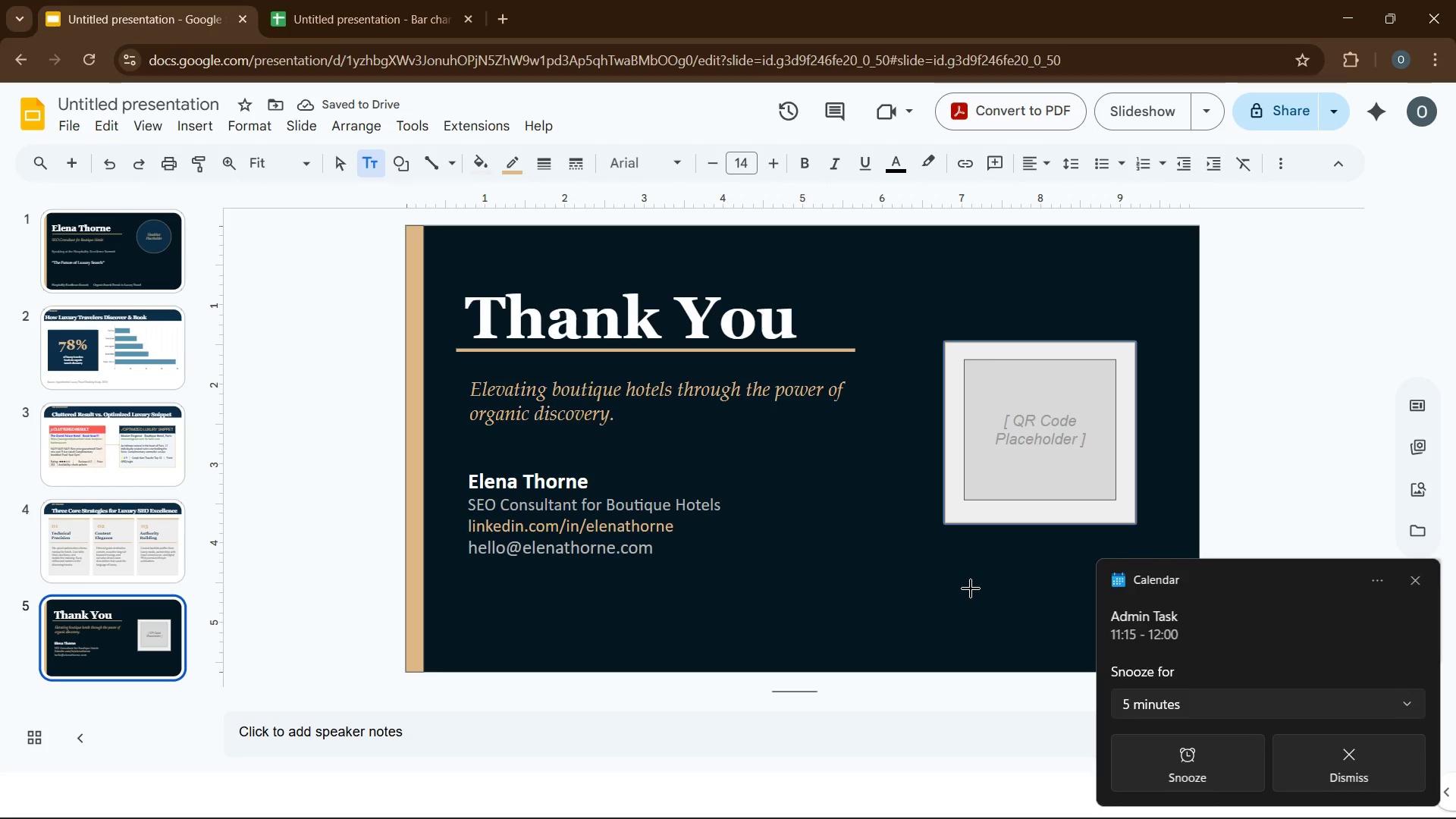 
left_click_drag(start_coordinate=[952, 552], to_coordinate=[1084, 621])
 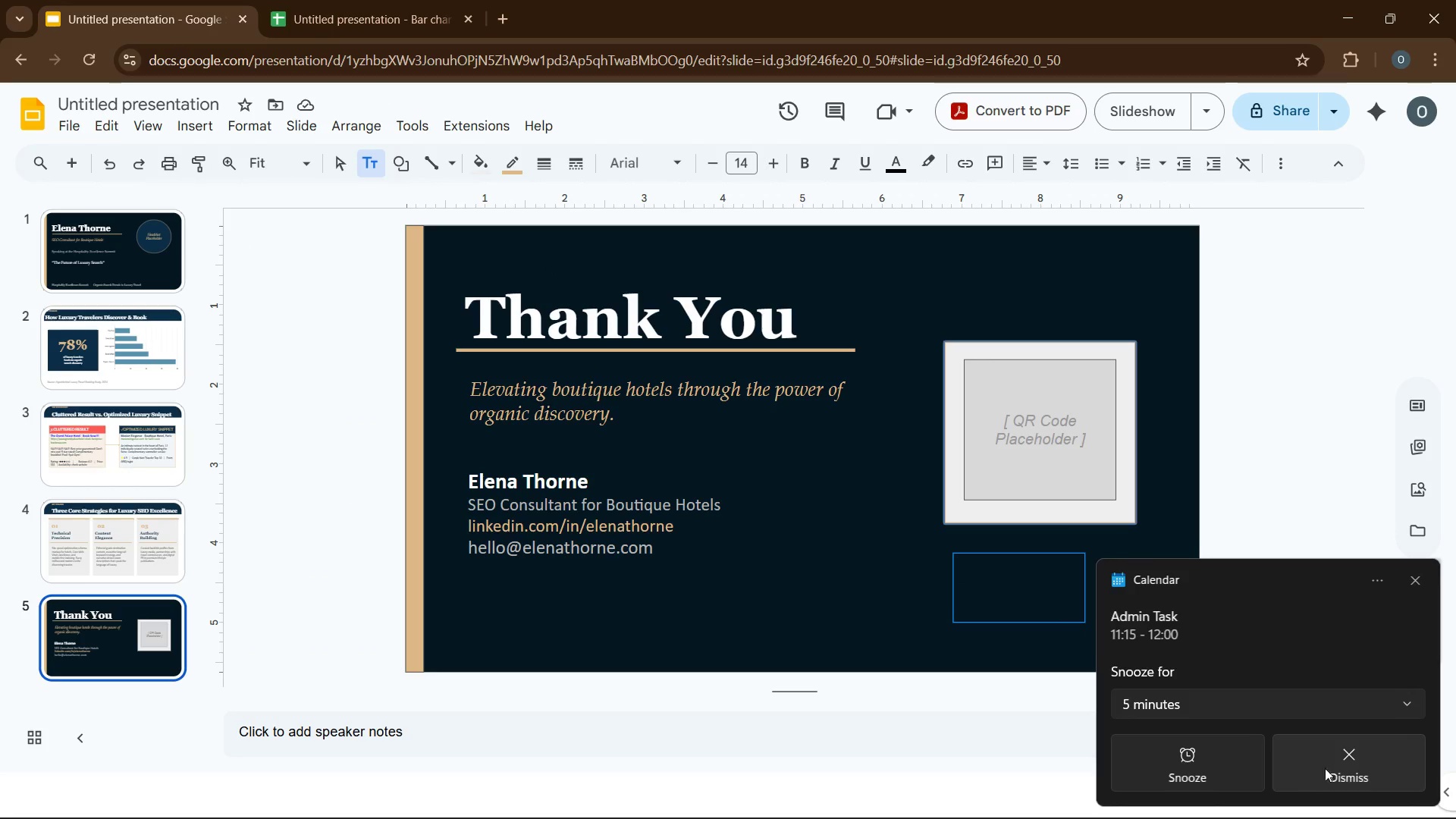 
left_click([1338, 768])
 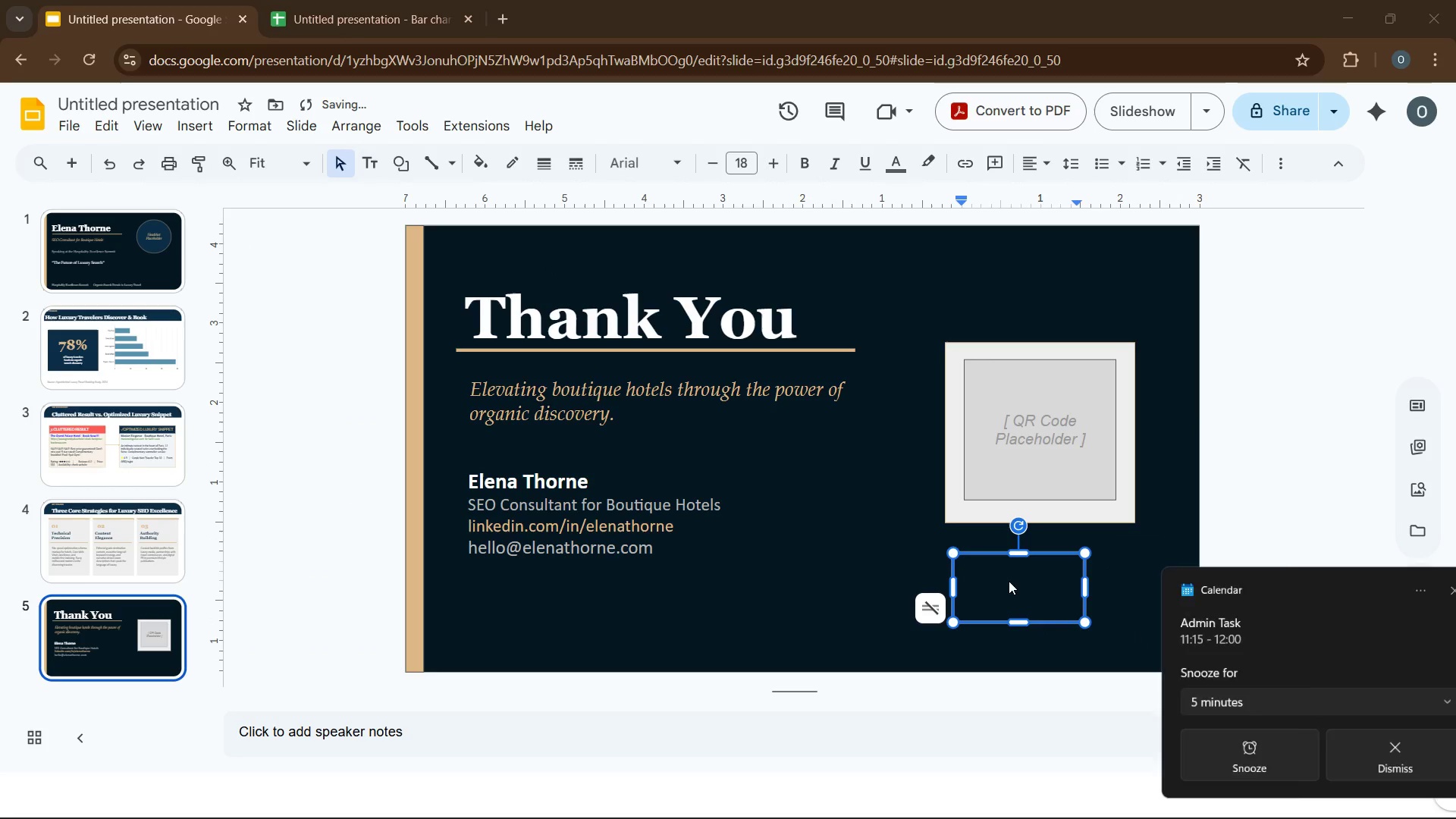 
left_click([1008, 576])
 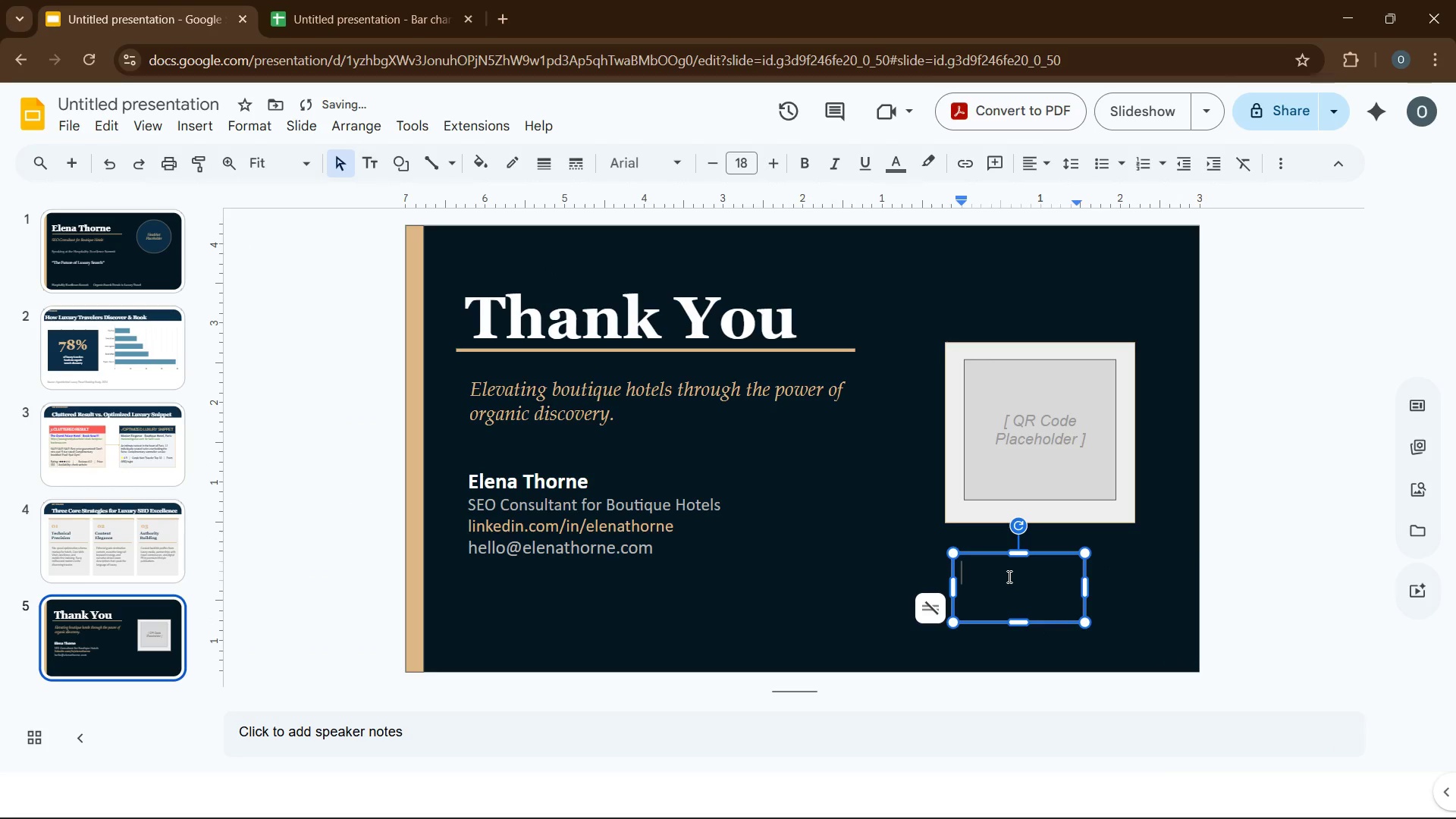 
type(scan to connect)
 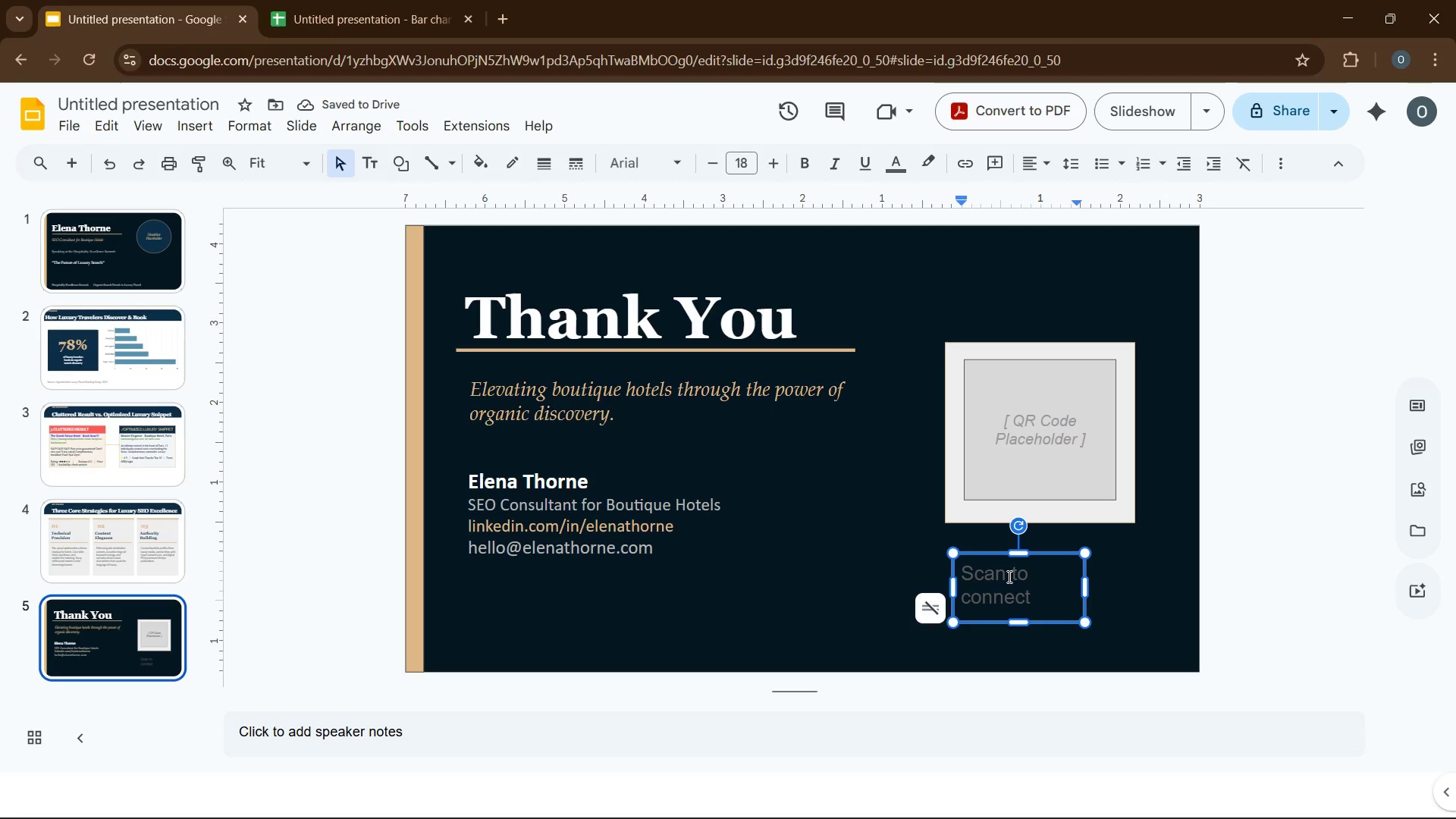 
key(Control+A)
 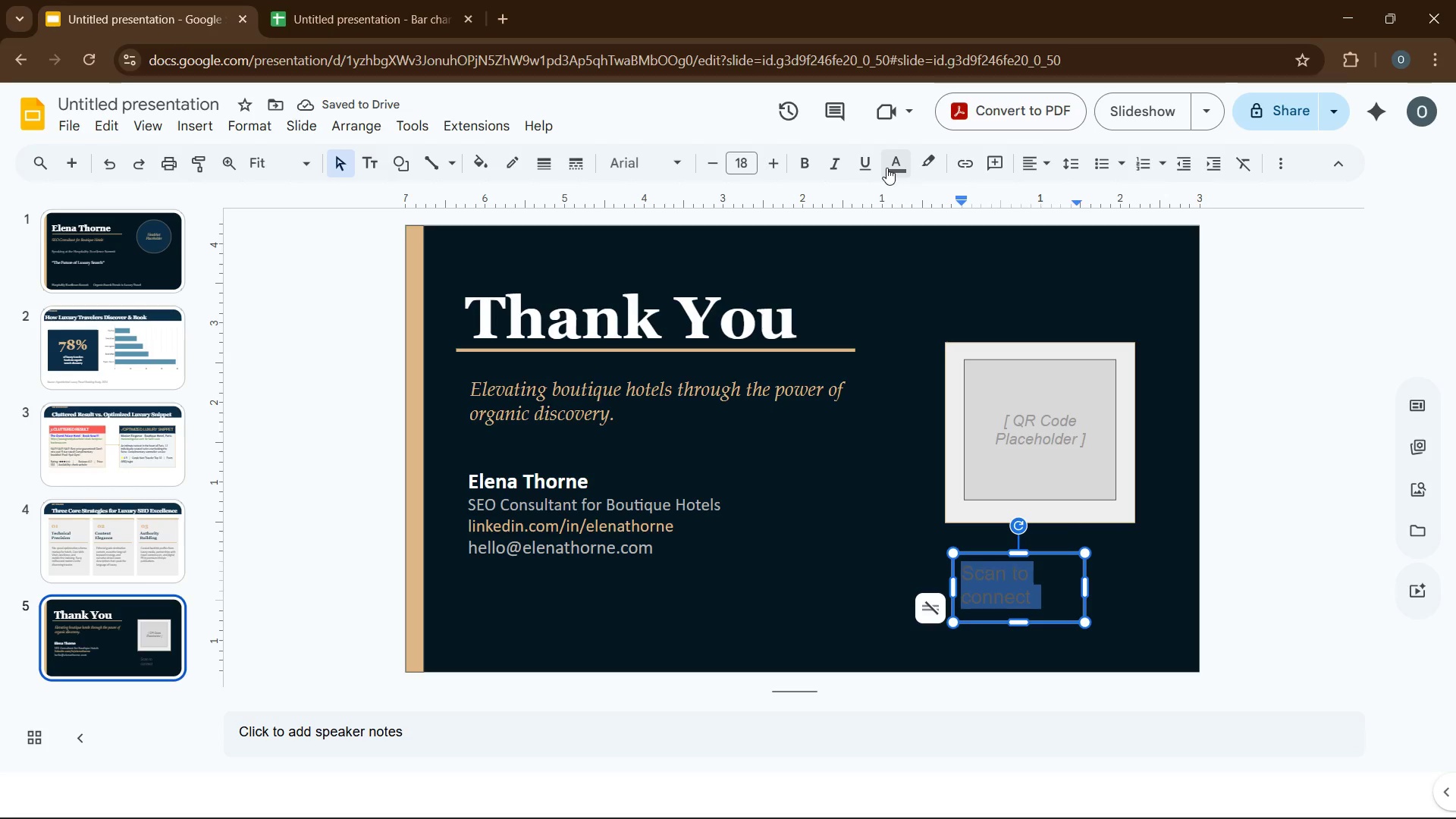 
left_click([886, 168])
 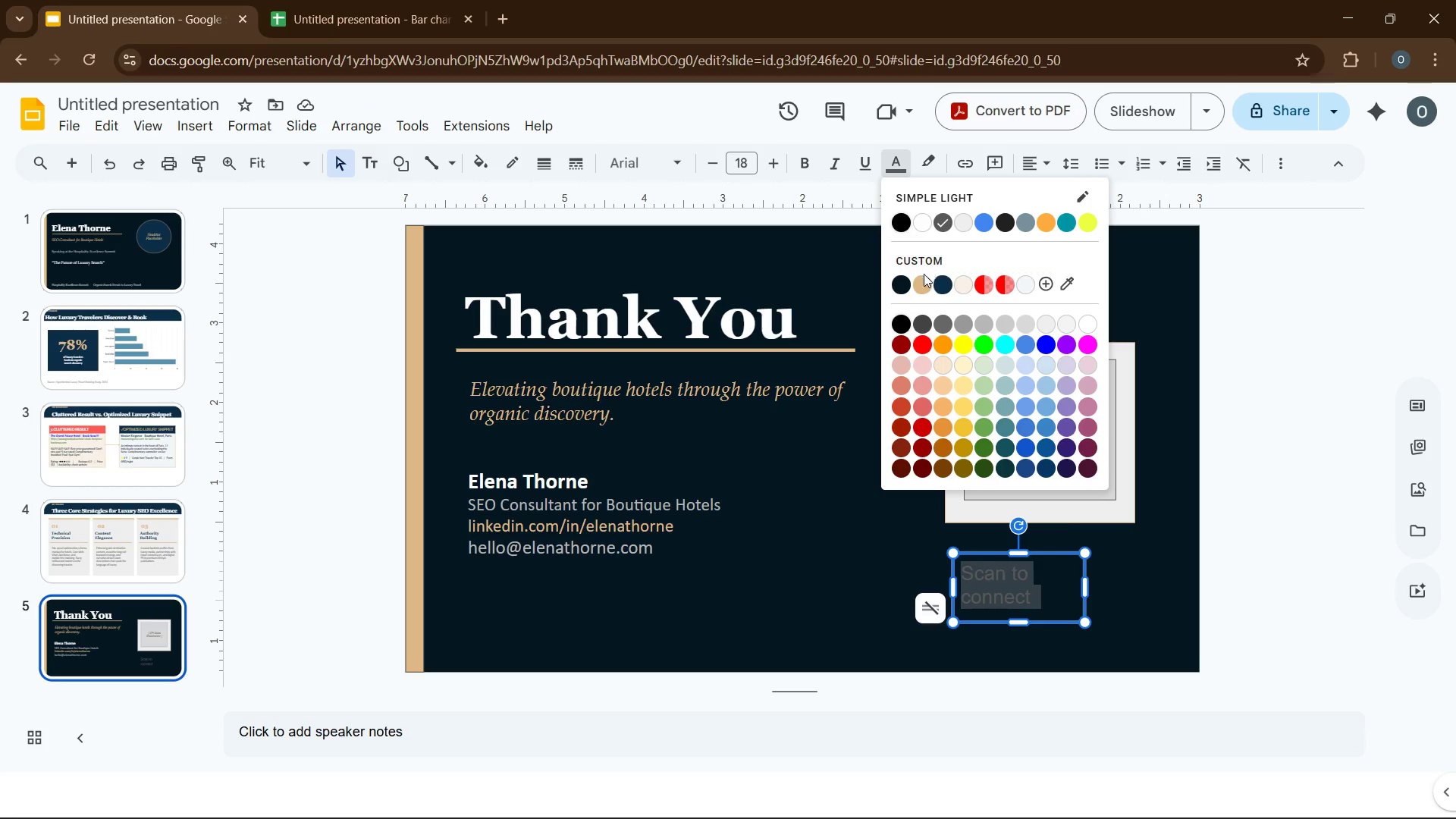 
left_click([924, 281])
 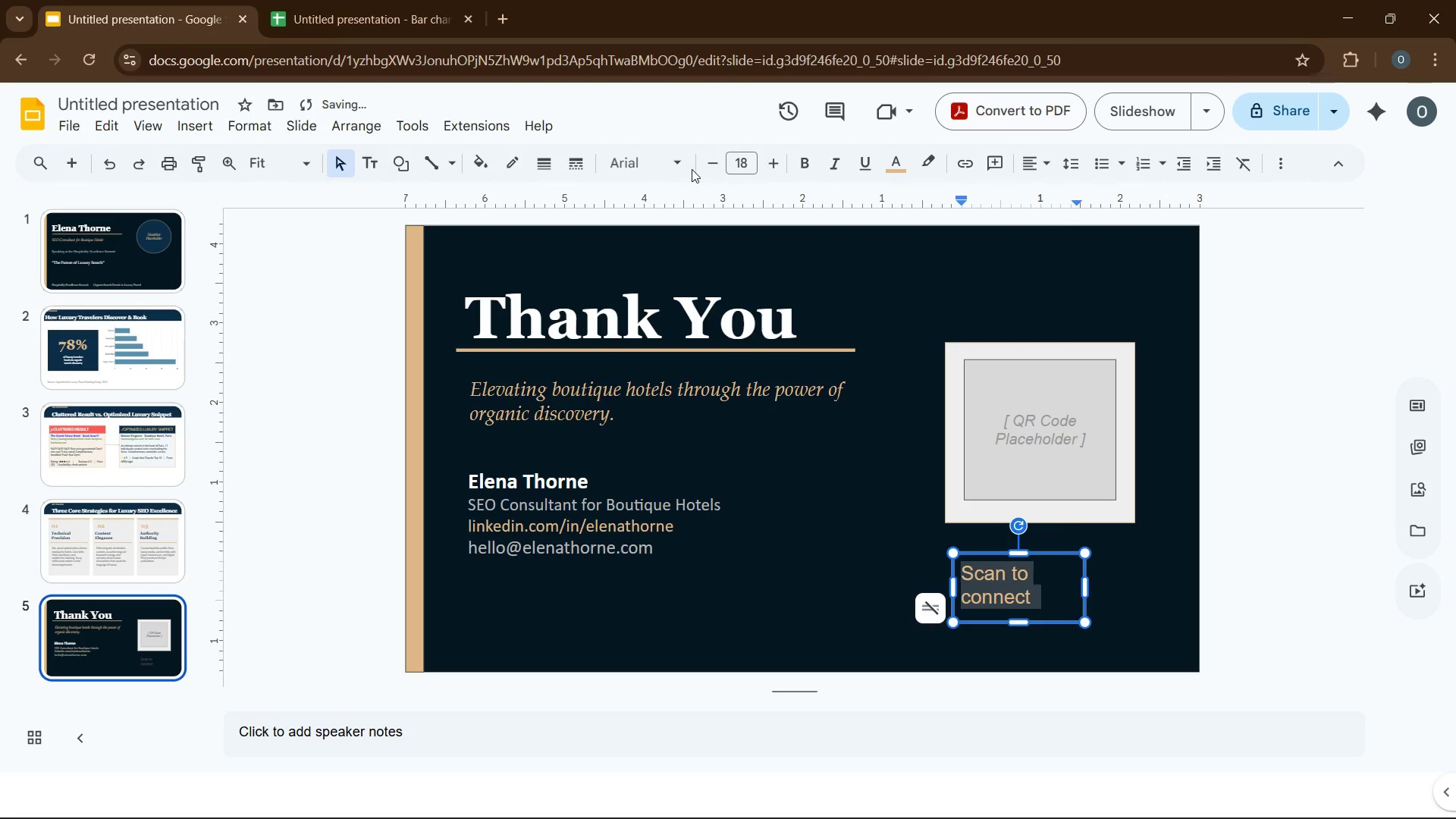 
double_click([682, 168])
 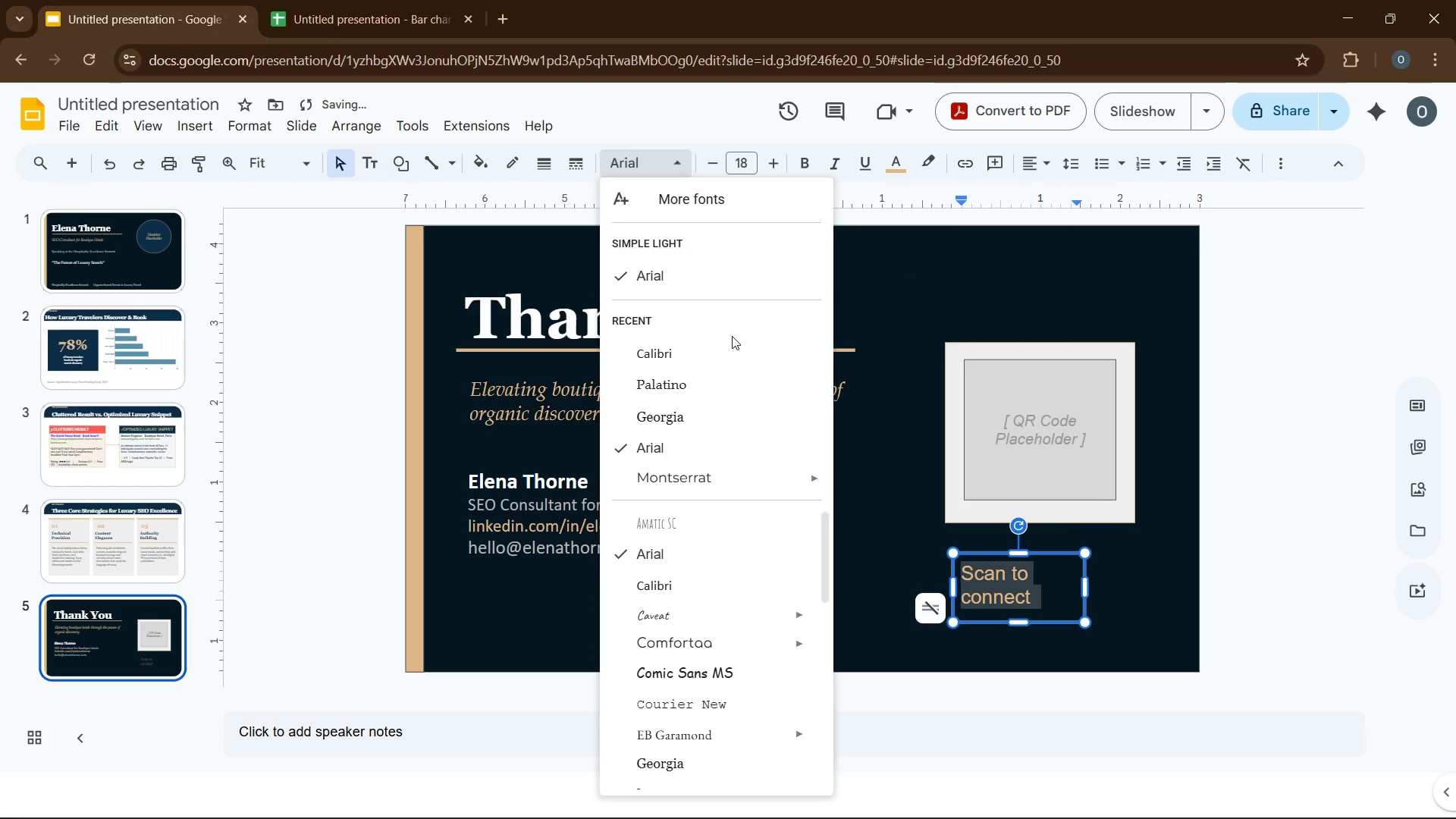 
left_click([733, 347])
 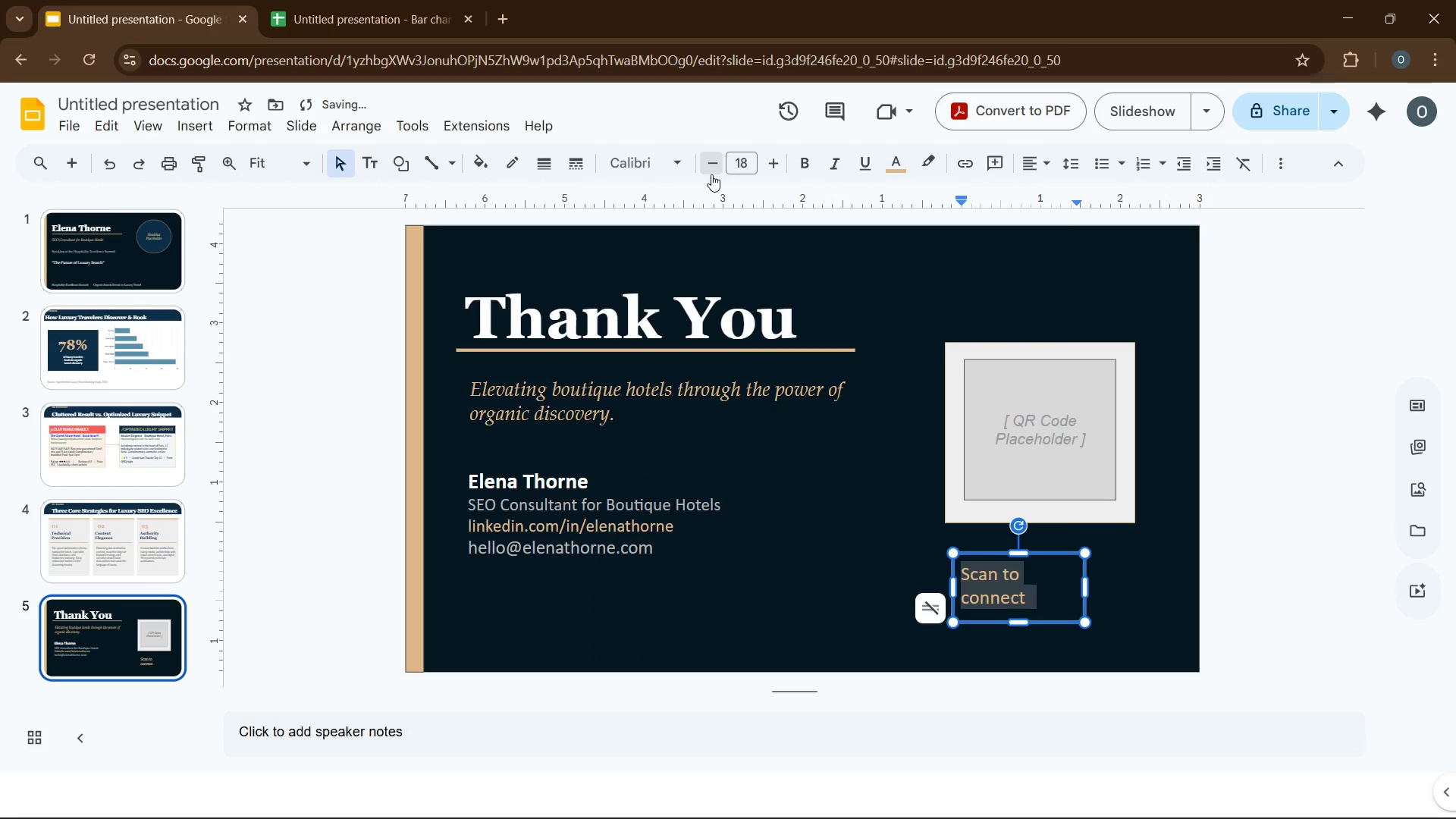 
double_click([711, 174])
 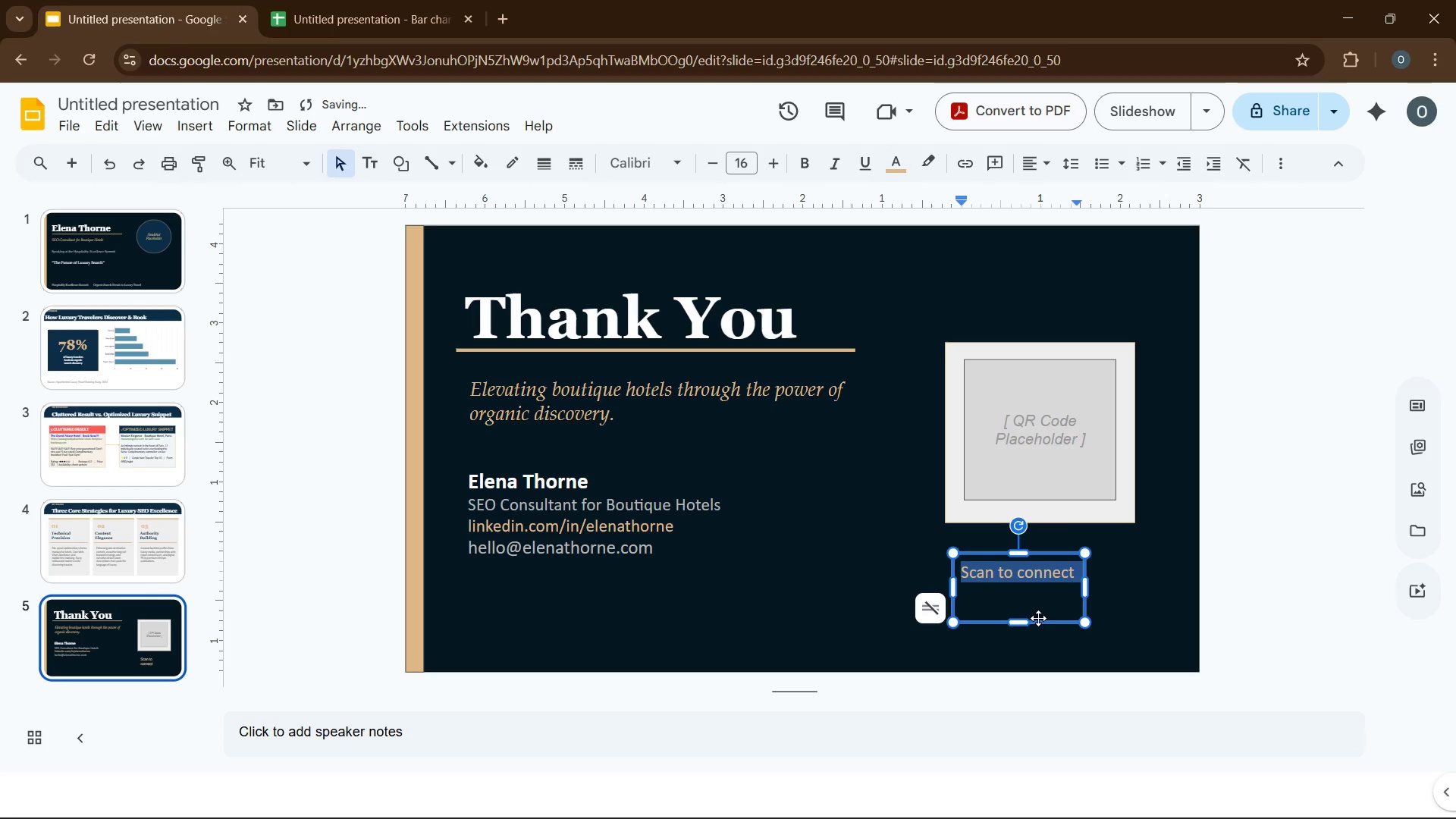 
left_click_drag(start_coordinate=[1024, 621], to_coordinate=[1022, 588])
 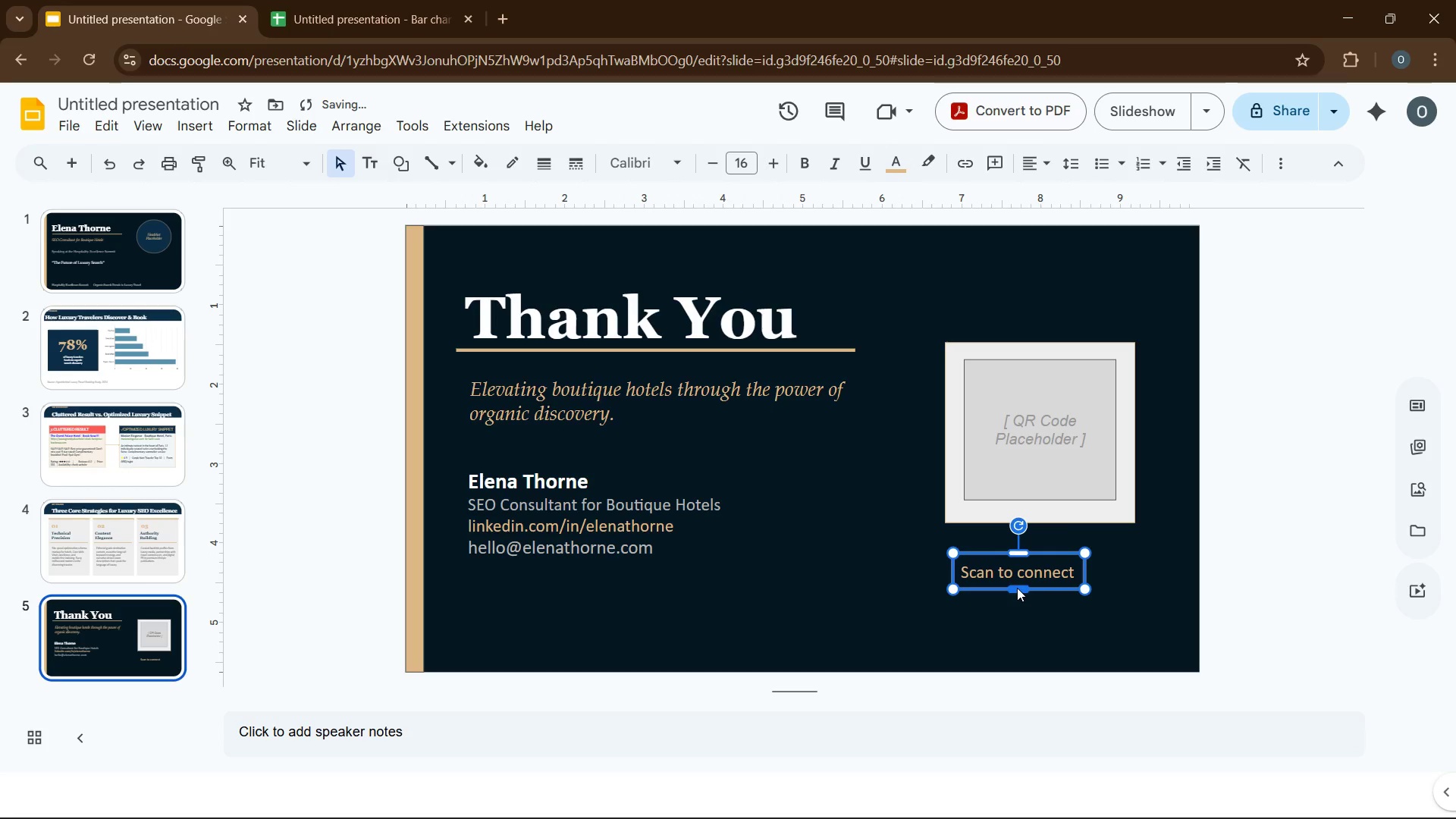 
left_click_drag(start_coordinate=[998, 588], to_coordinate=[1024, 566])
 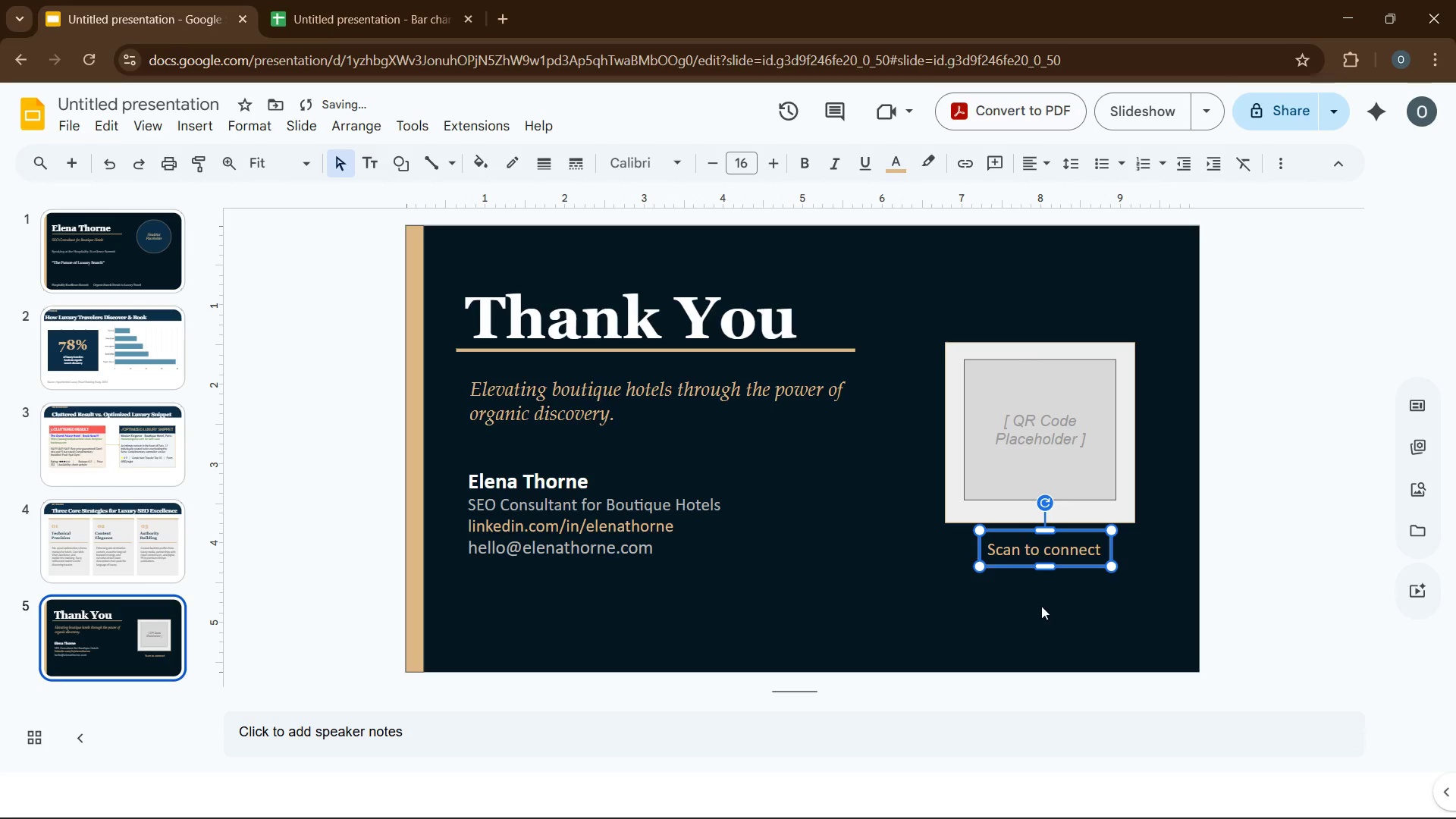 
left_click([1041, 606])
 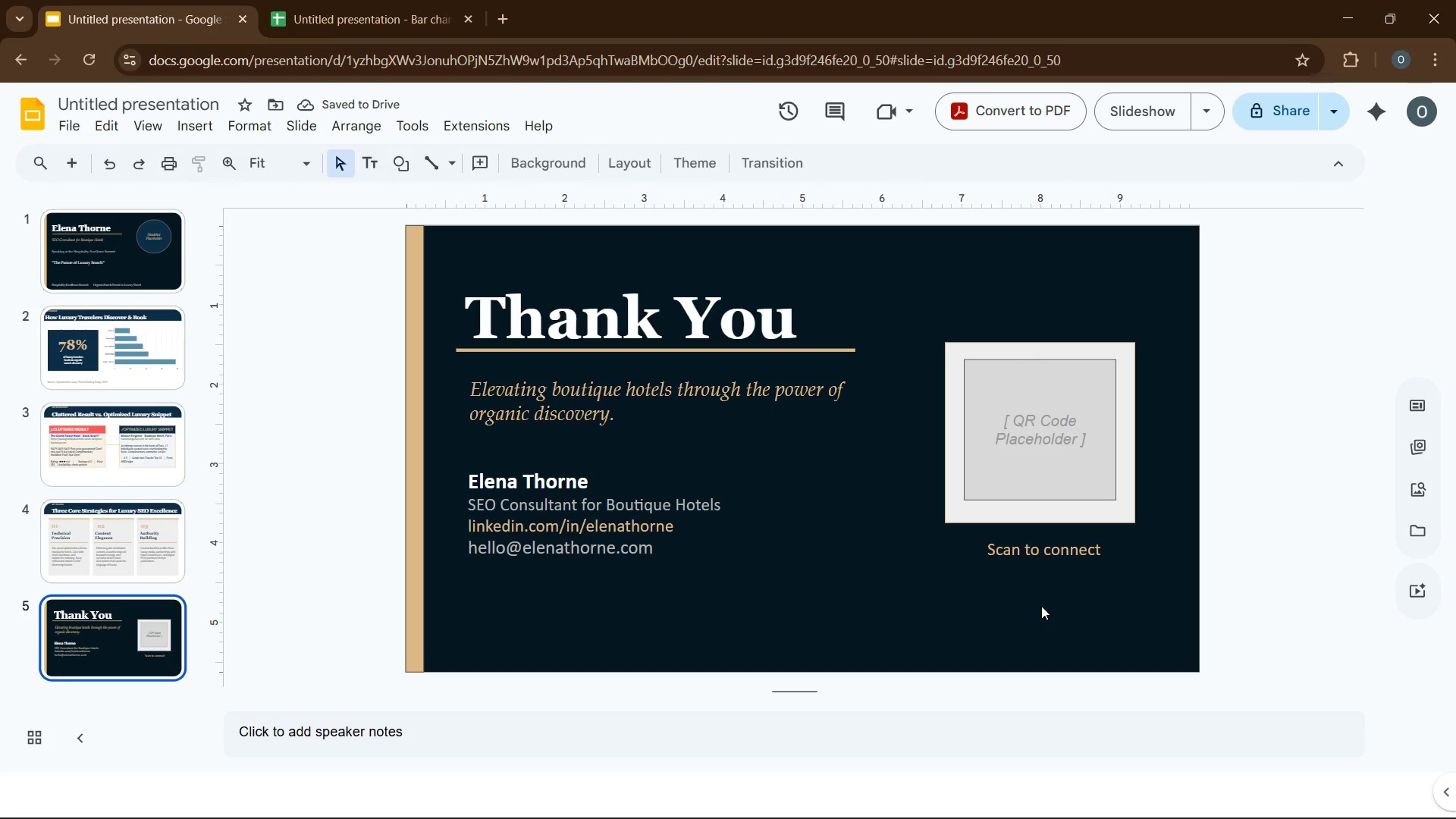 
left_click([1045, 554])
 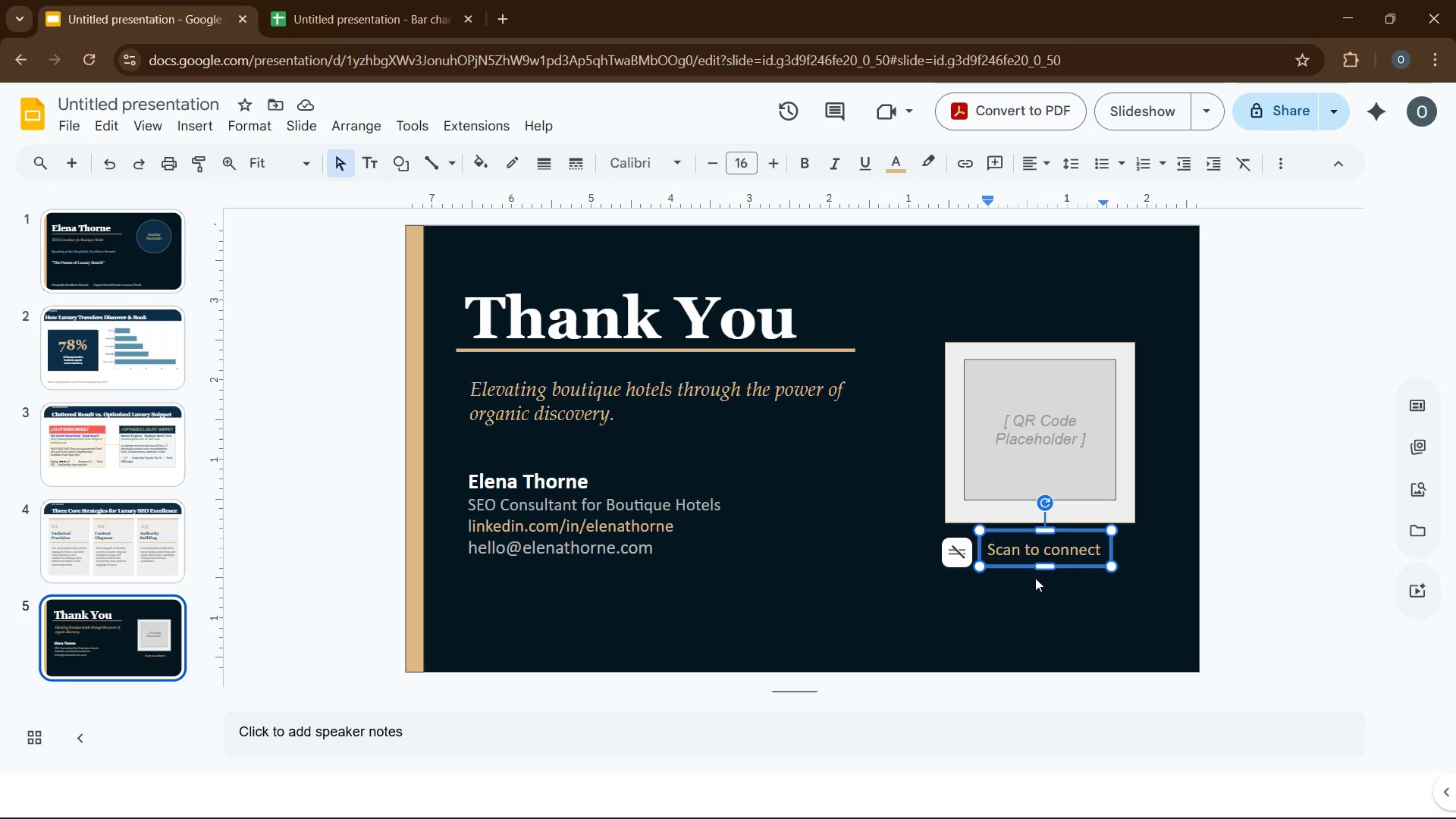 
left_click([899, 601])
 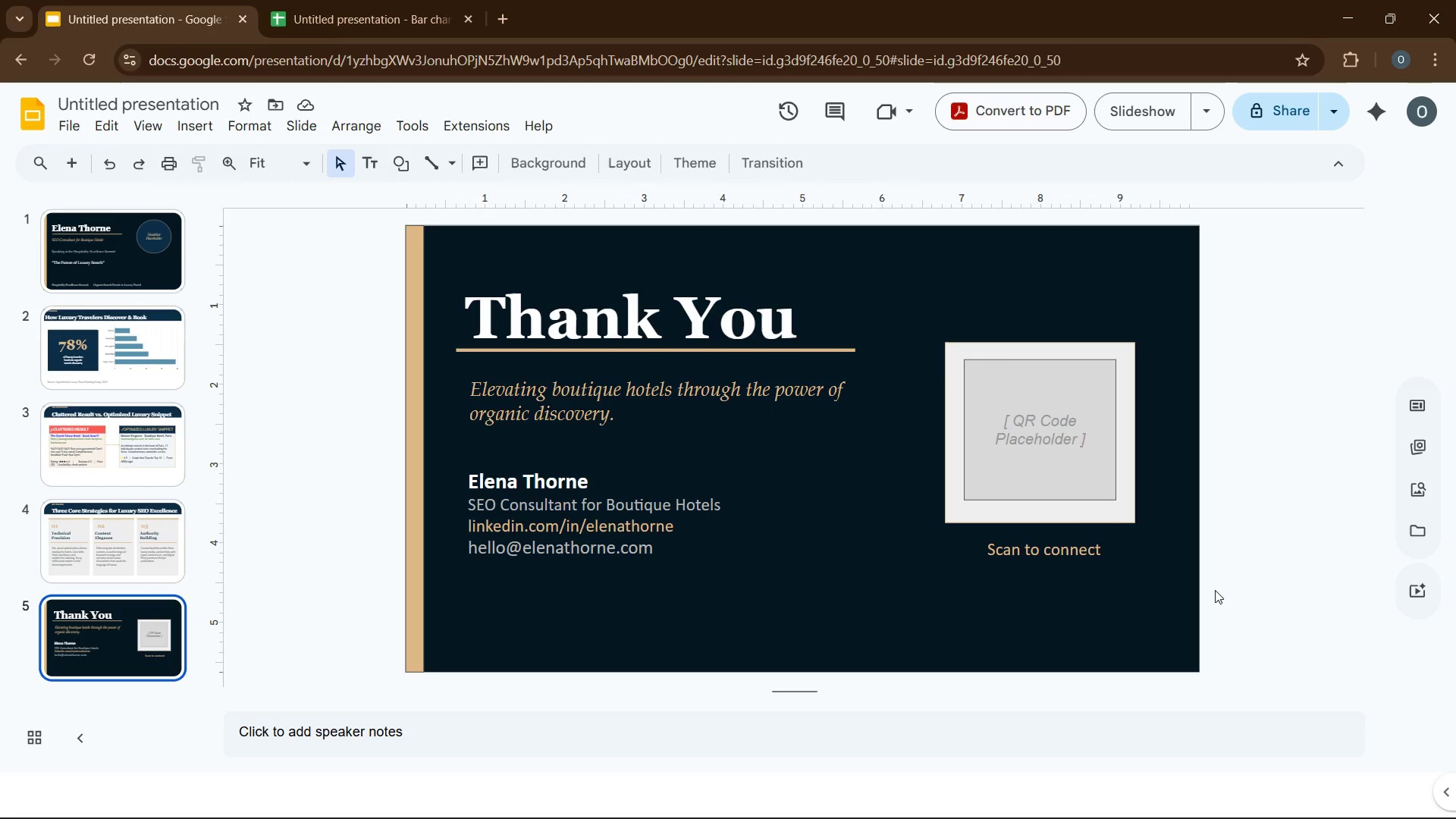 
wait(5.34)
 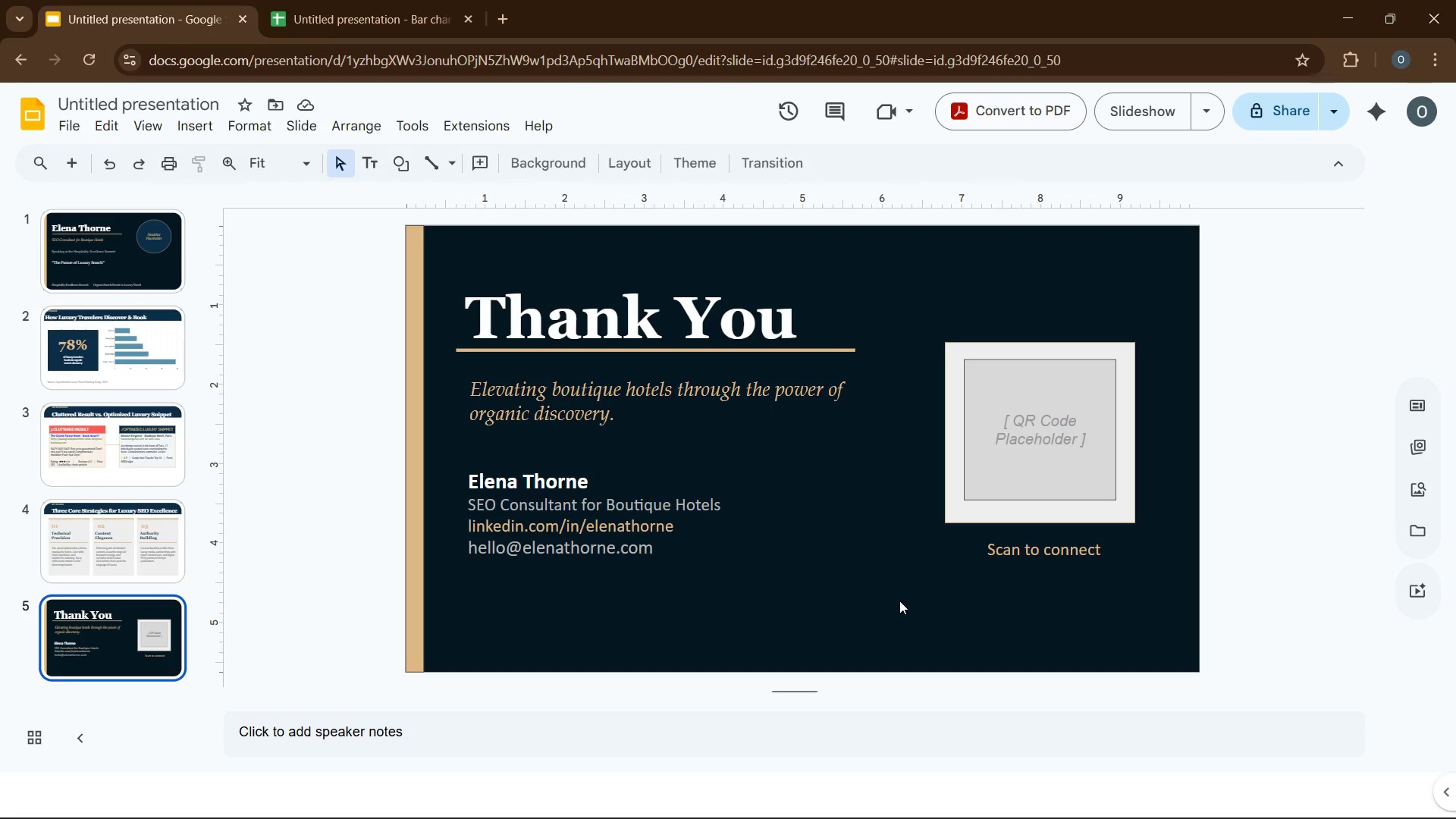 
left_click([111, 284])
 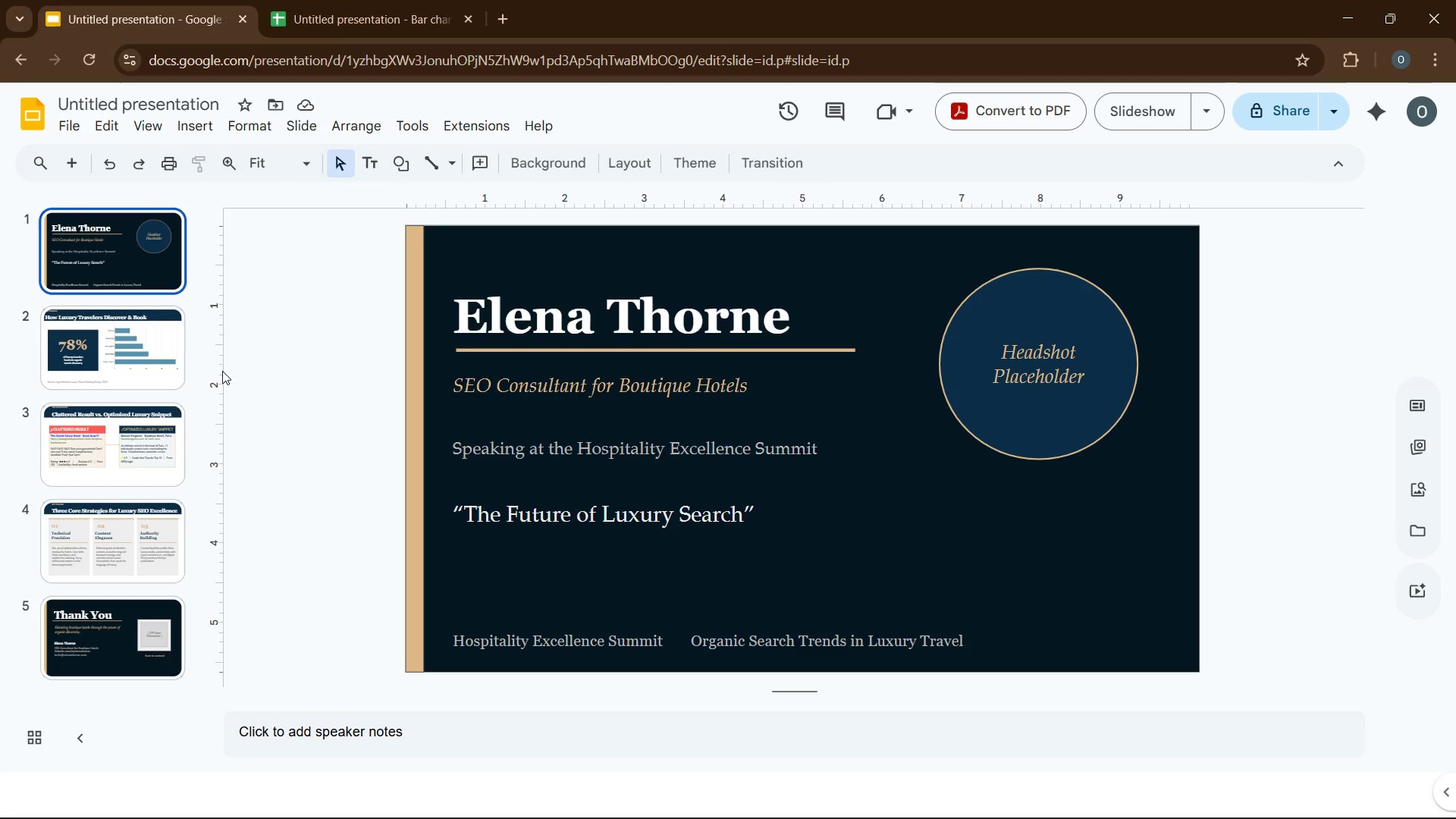 
left_click([311, 425])
 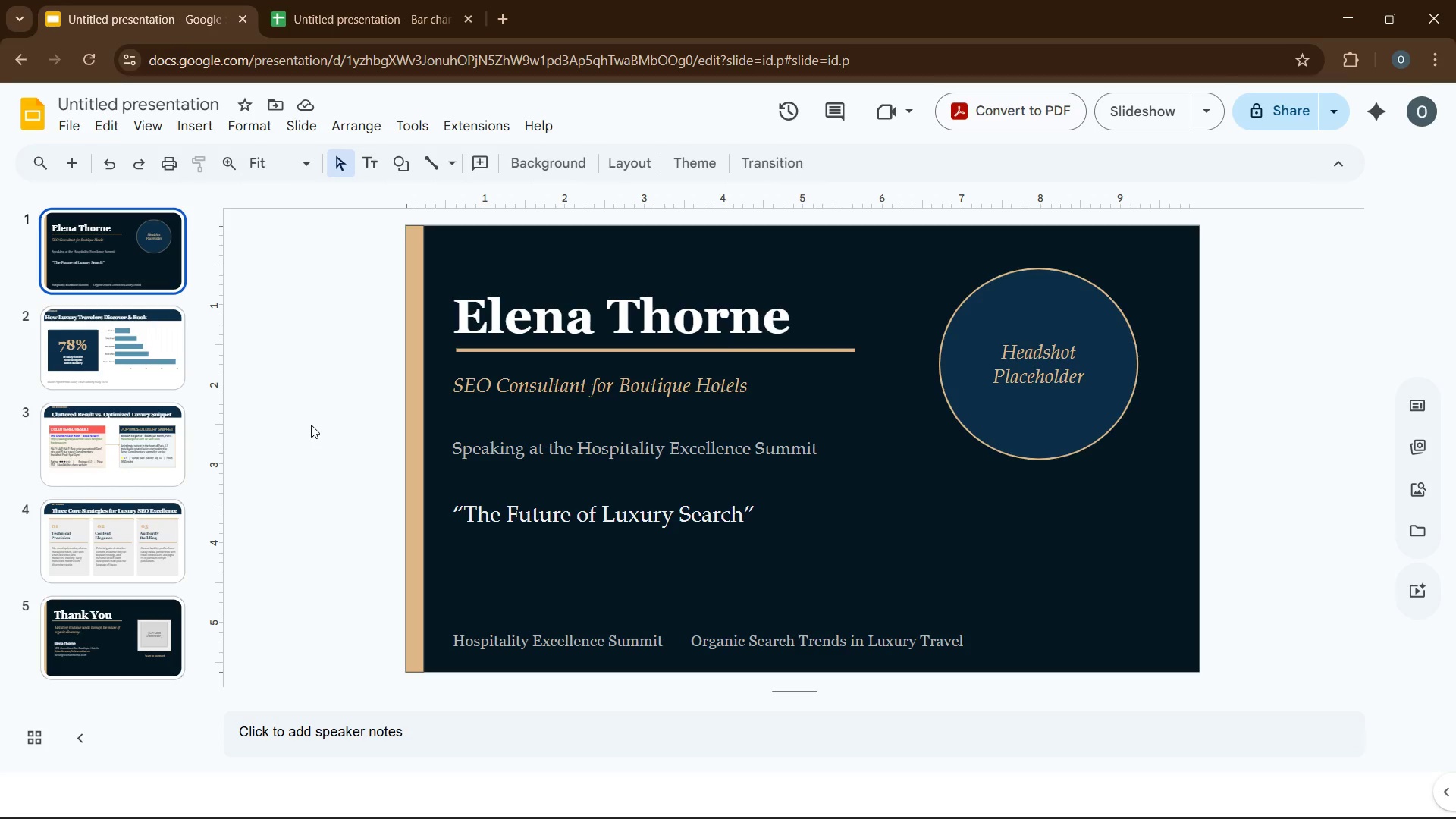 
key(ArrowDown)
 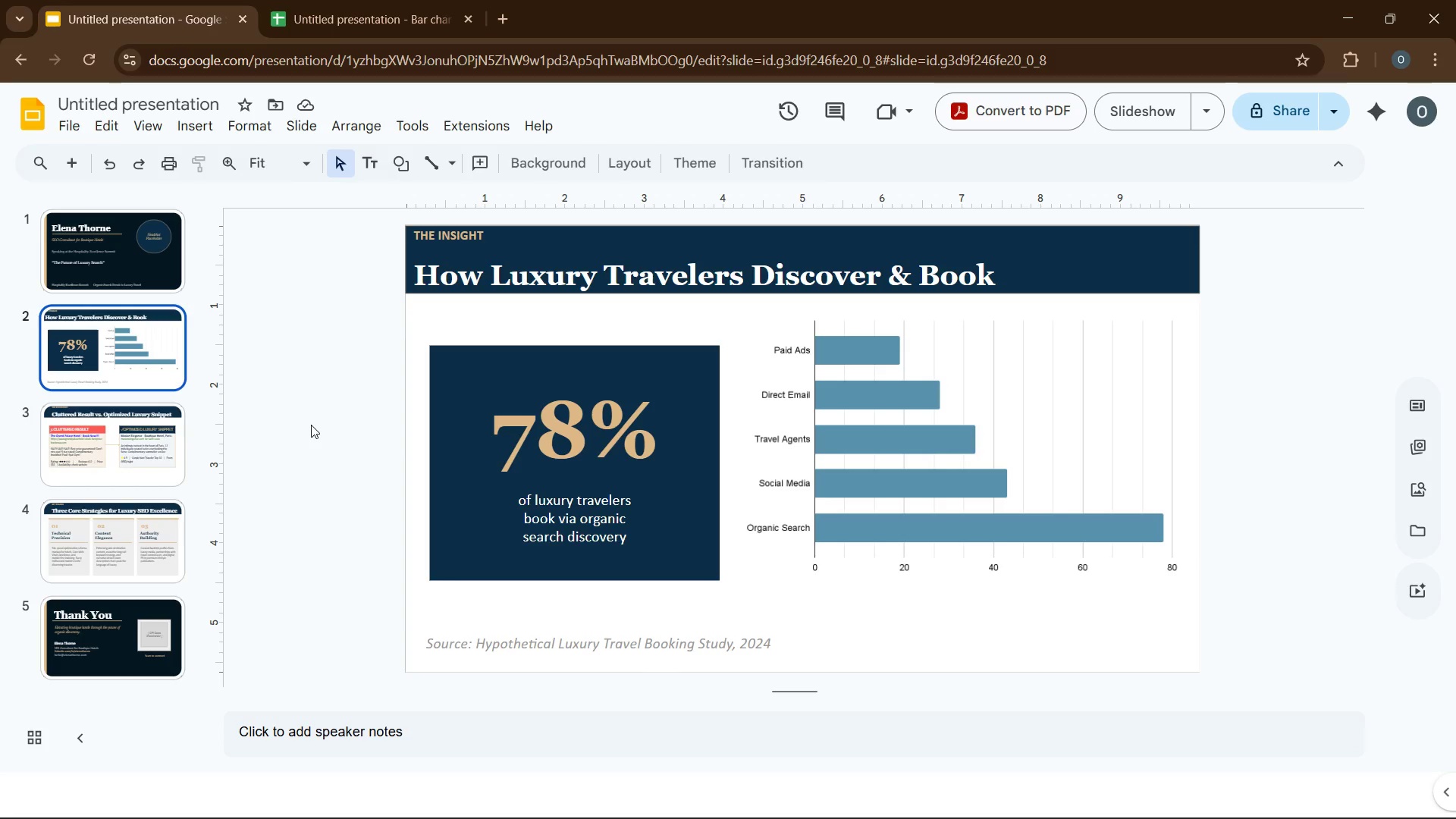 
key(ArrowUp)
 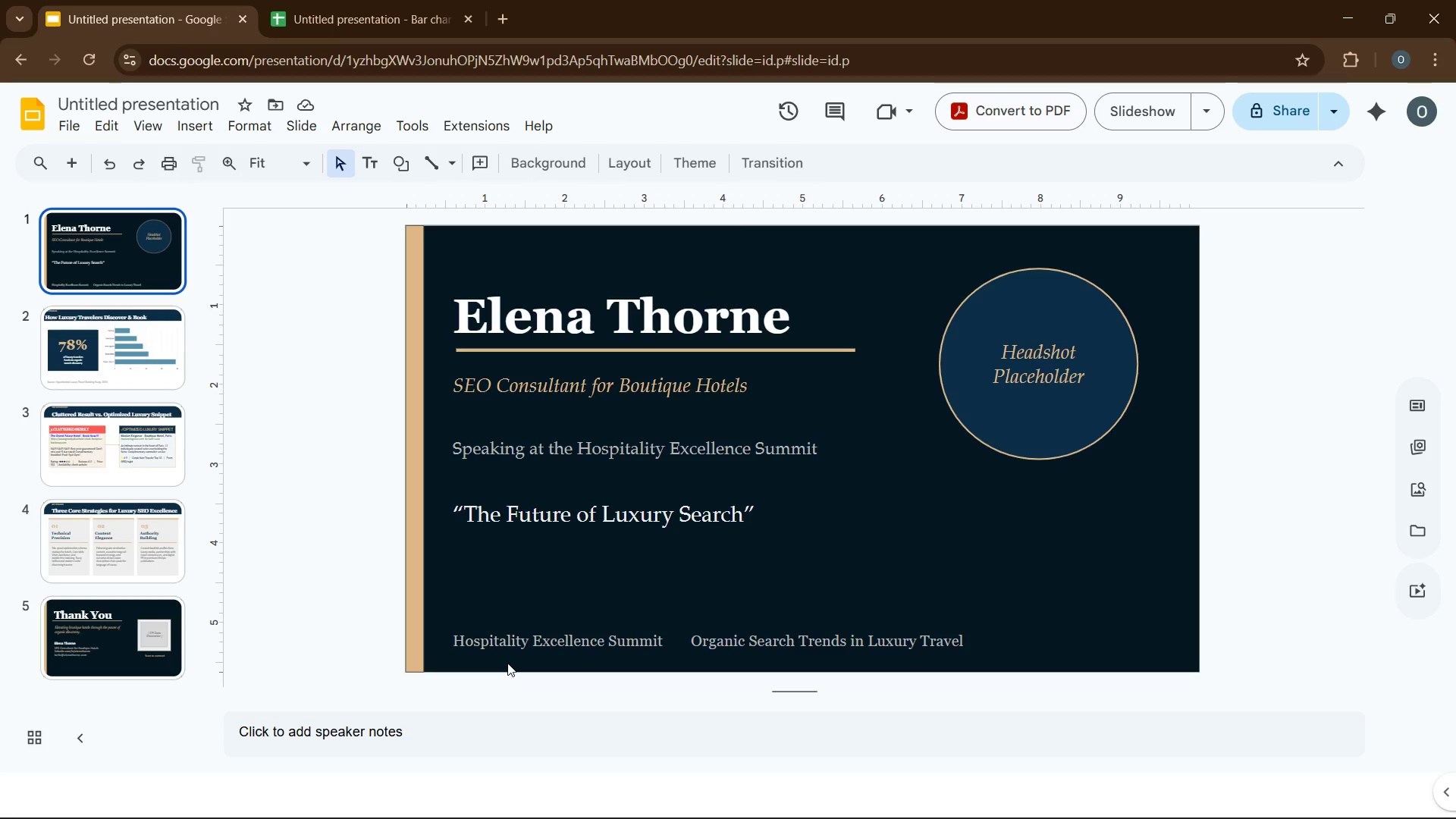 
left_click([507, 652])
 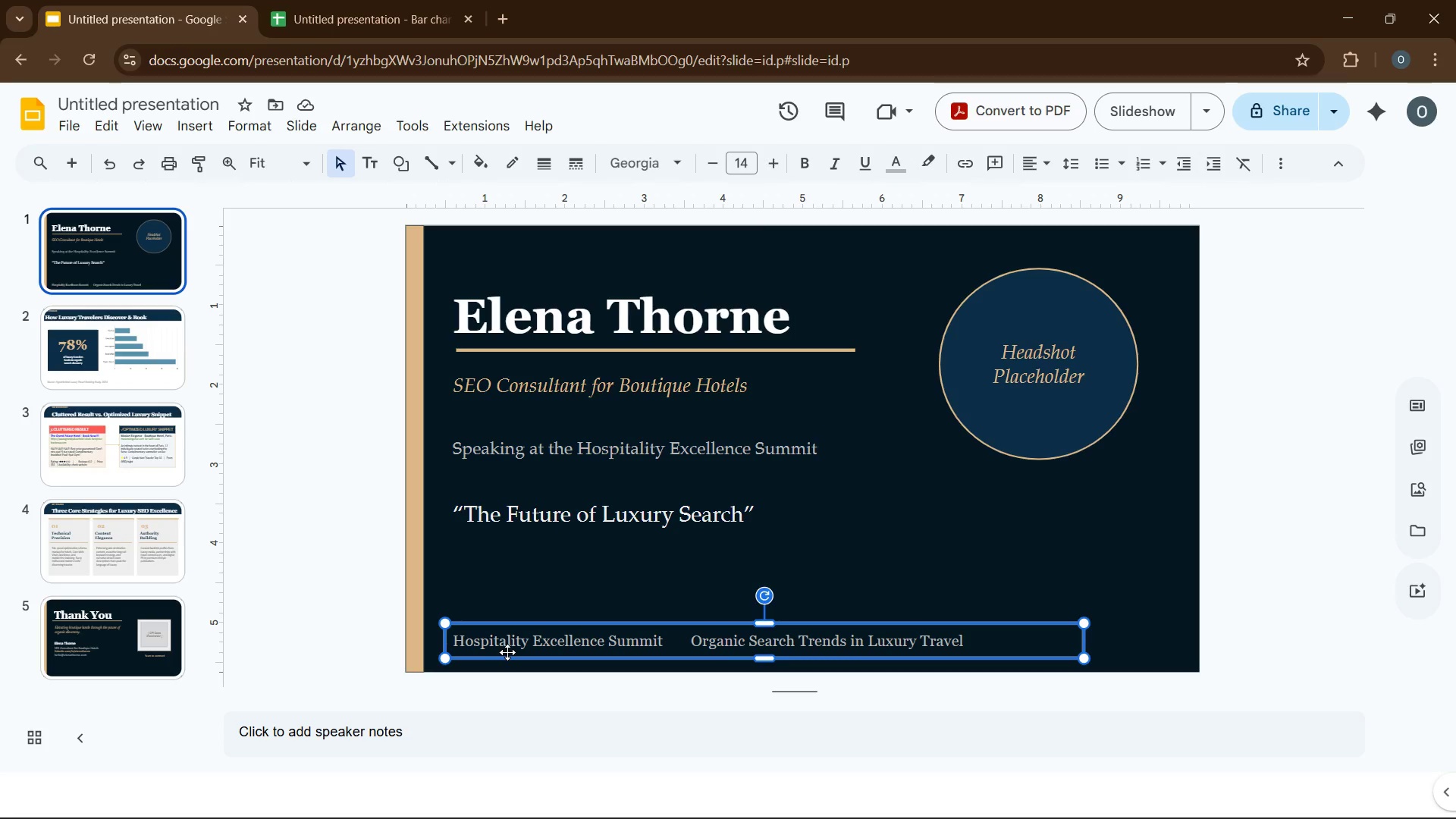 
key(Control+S)
 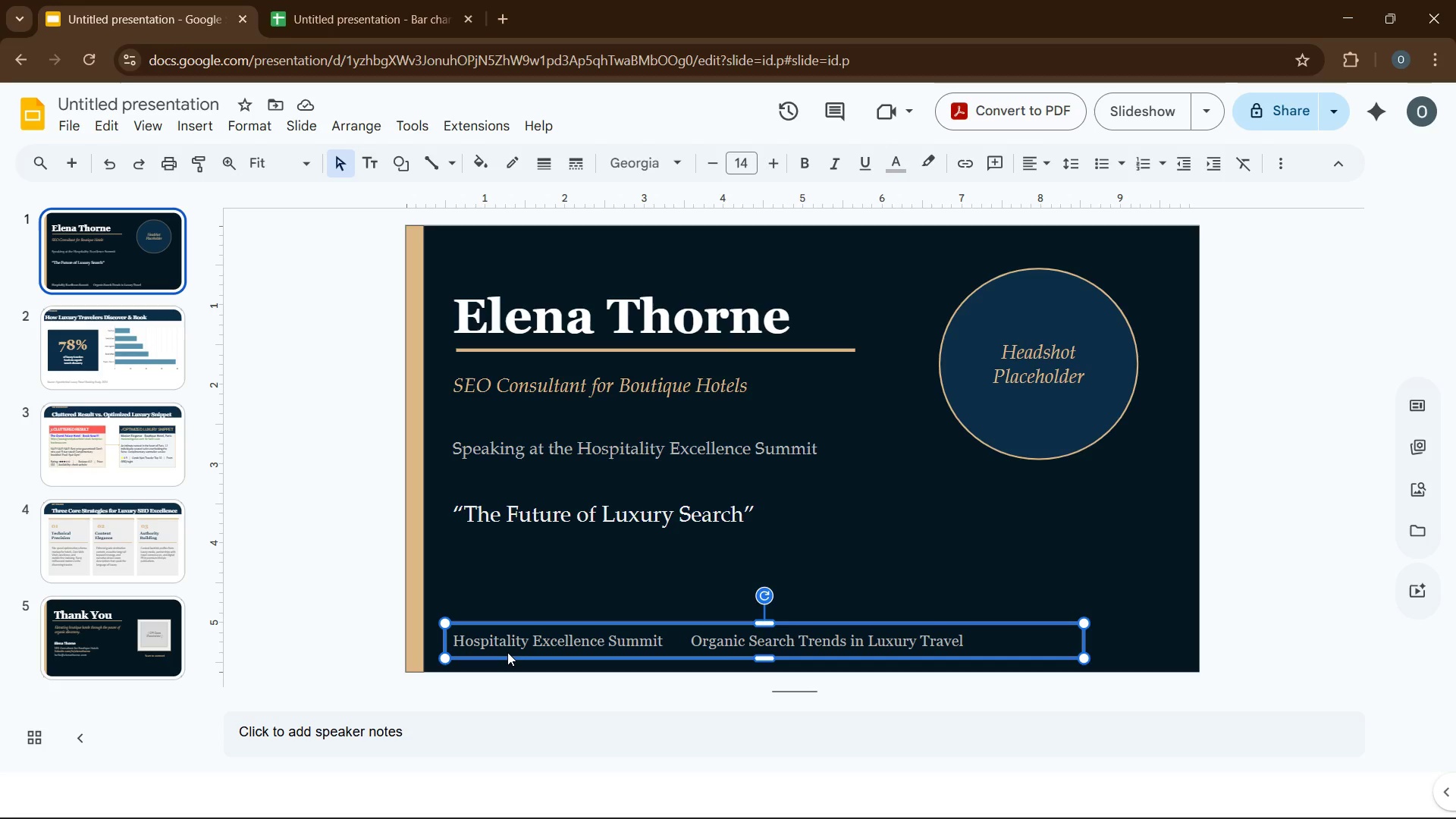 
key(Control+C)
 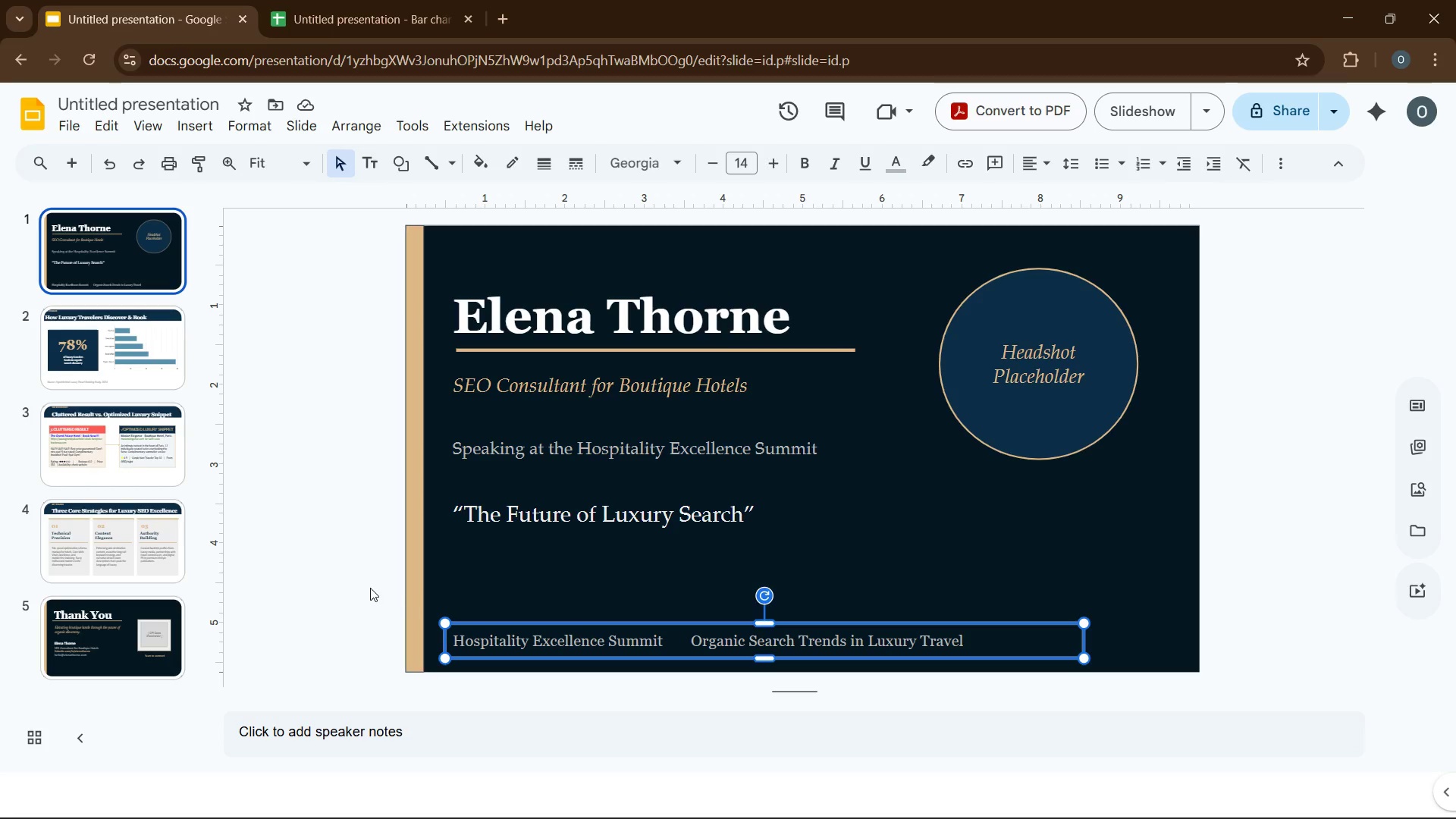 
left_click([370, 588])
 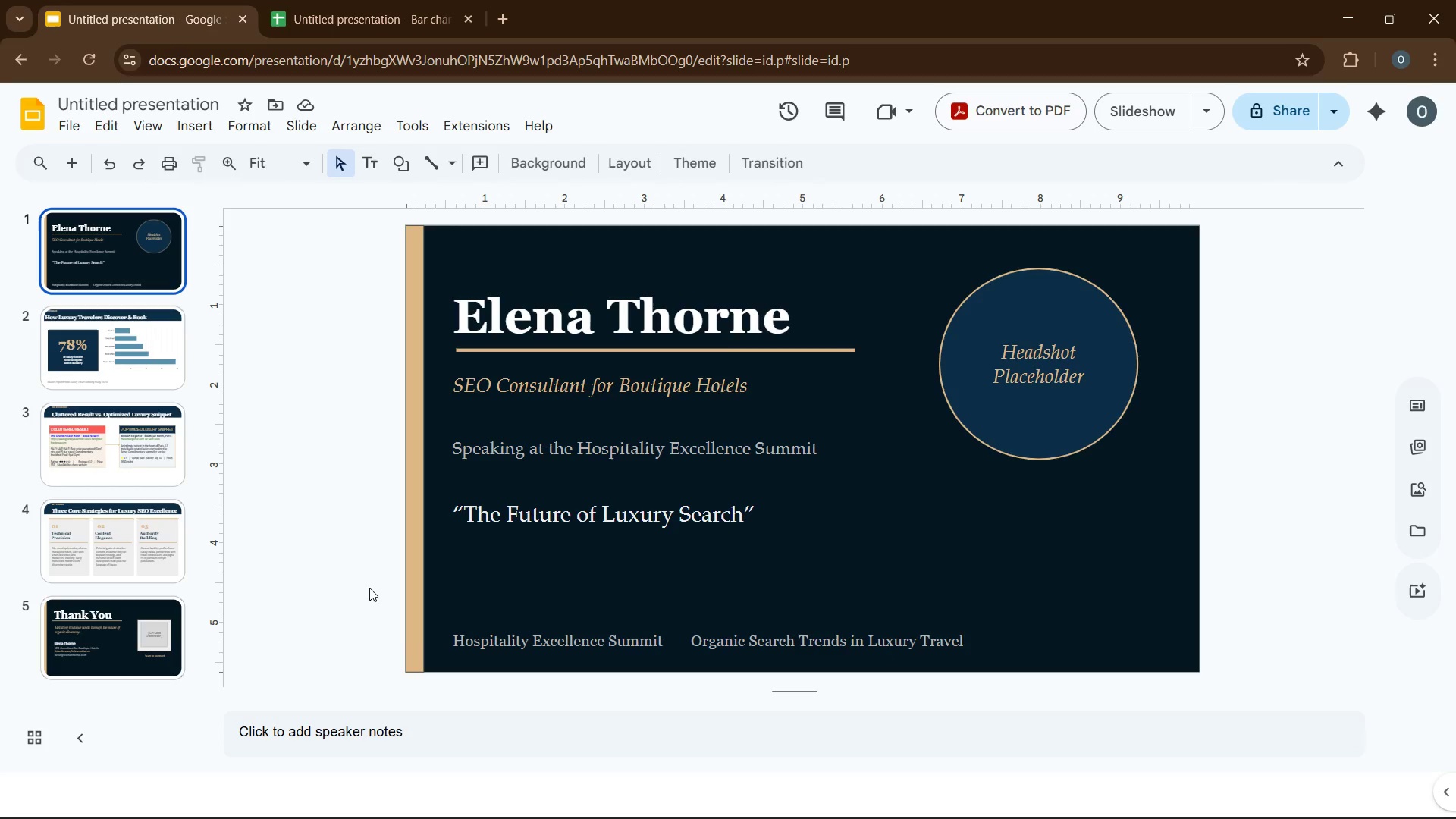 
scroll: coordinate [454, 651], scroll_direction: down, amount: 36.0
 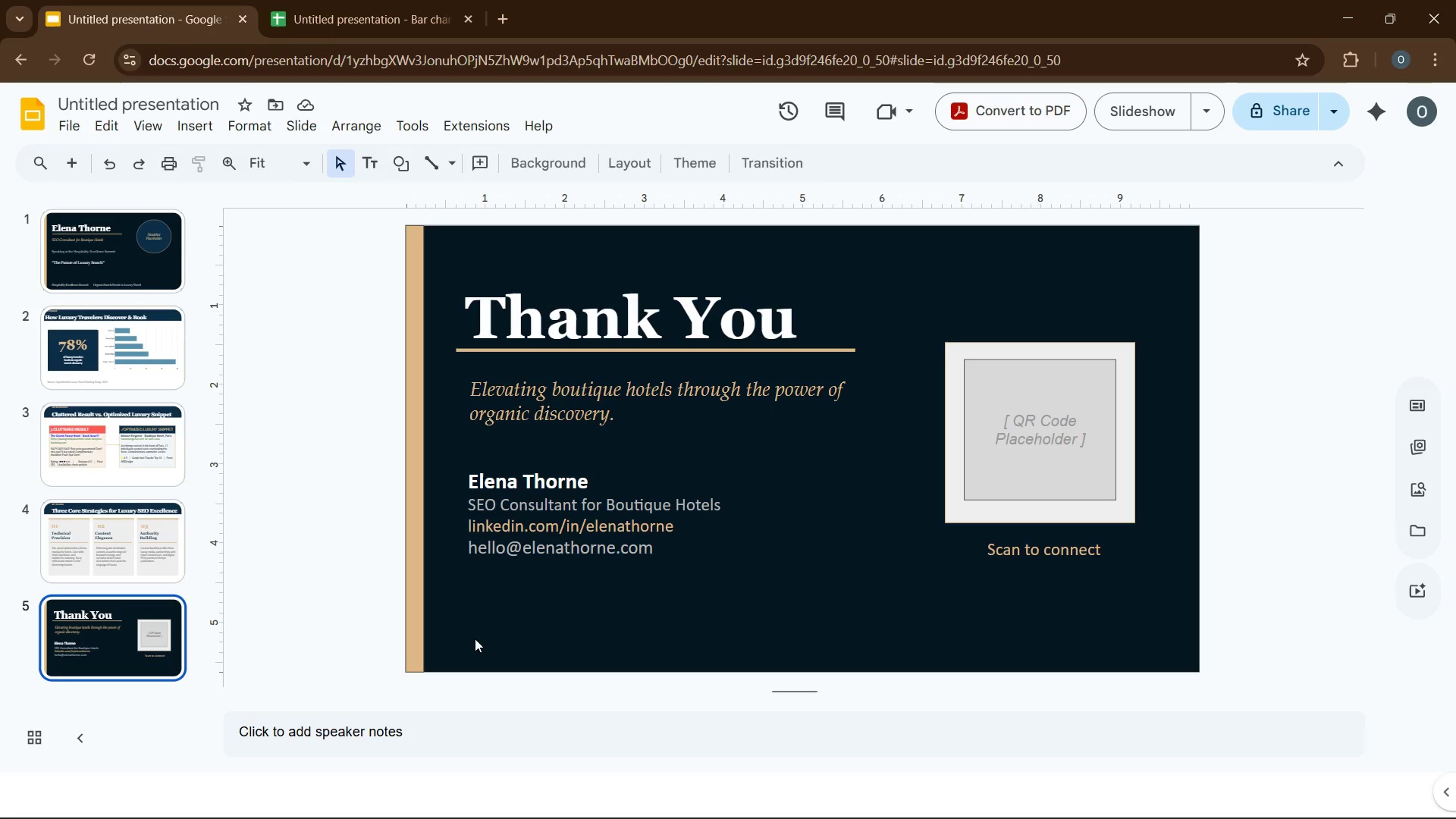 
left_click([479, 636])
 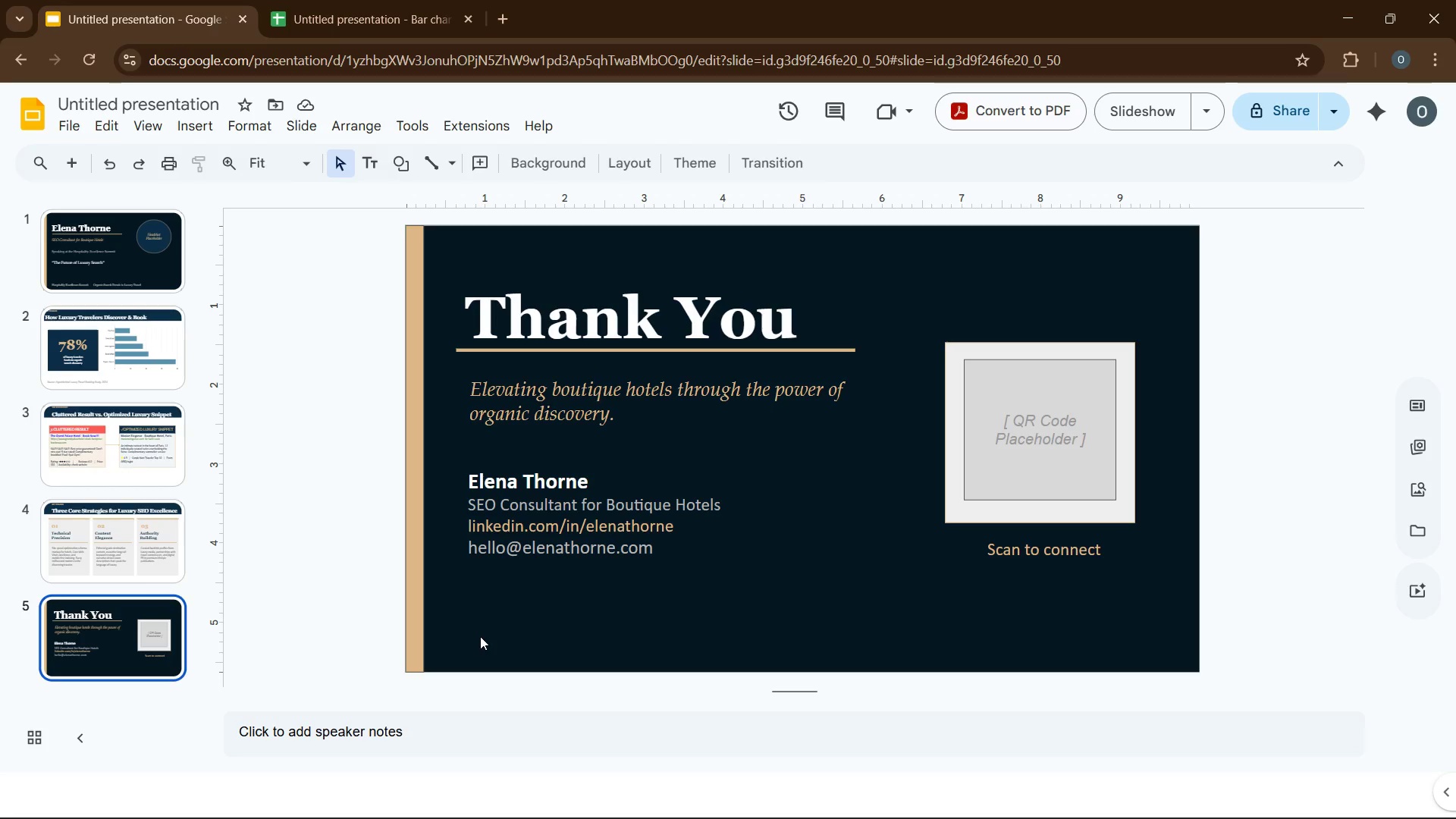 
key(Control+V)
 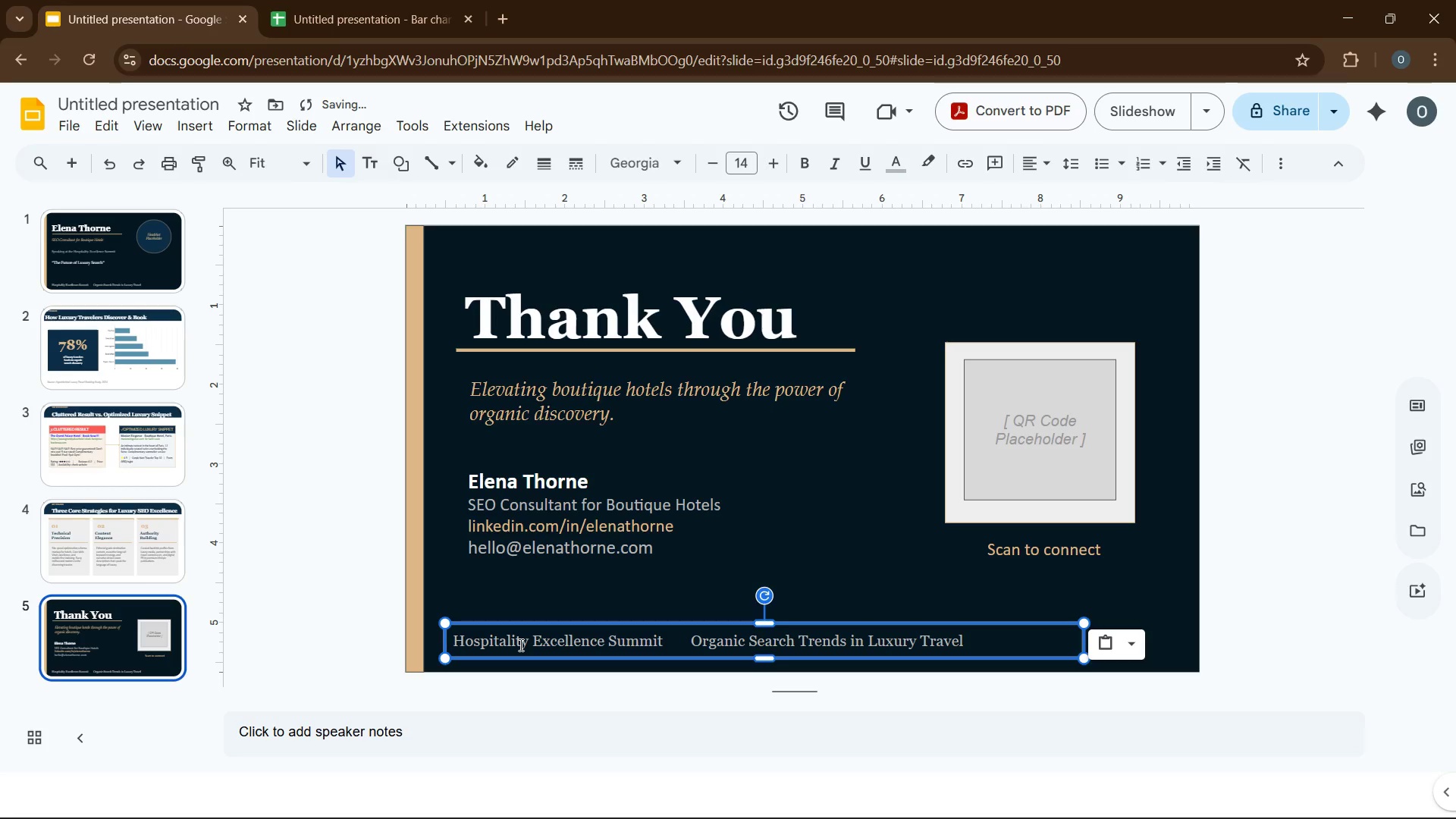 
wait(8.62)
 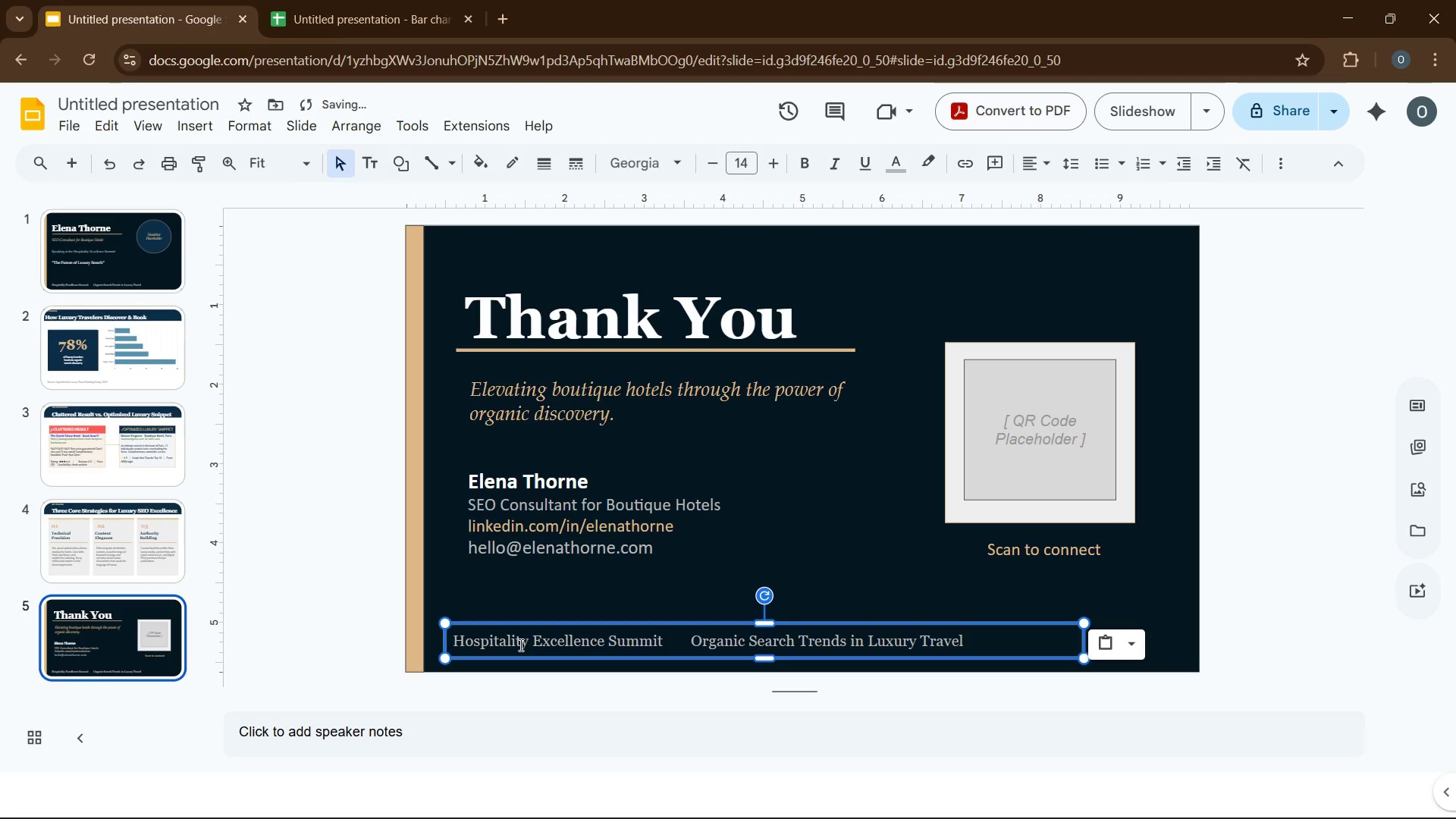 
double_click([699, 648])
 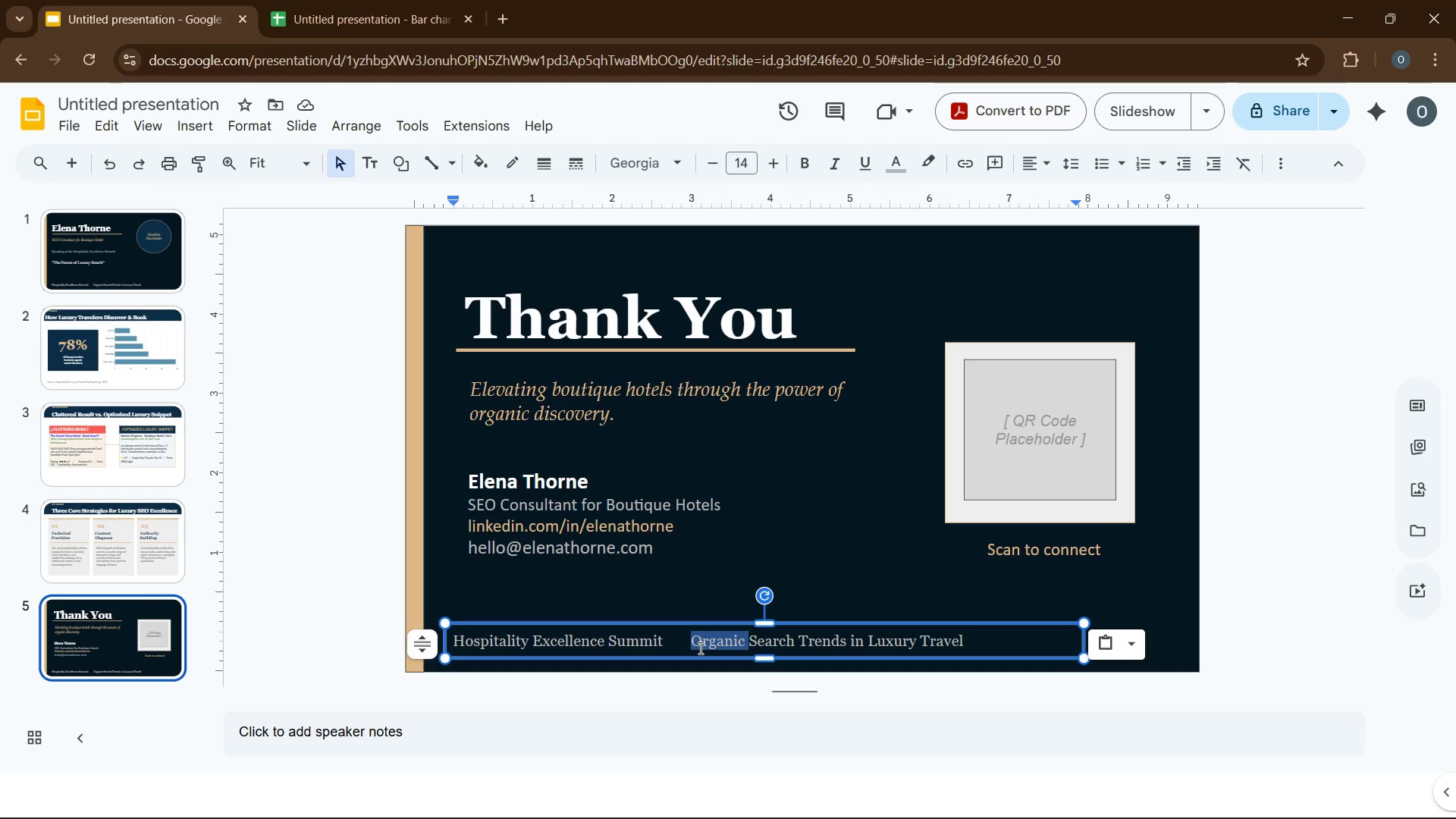 
type(~)
key(Backspace)
type(@The Future of Luxury Search@)
key(Tab)
type(Elena Thorne )
 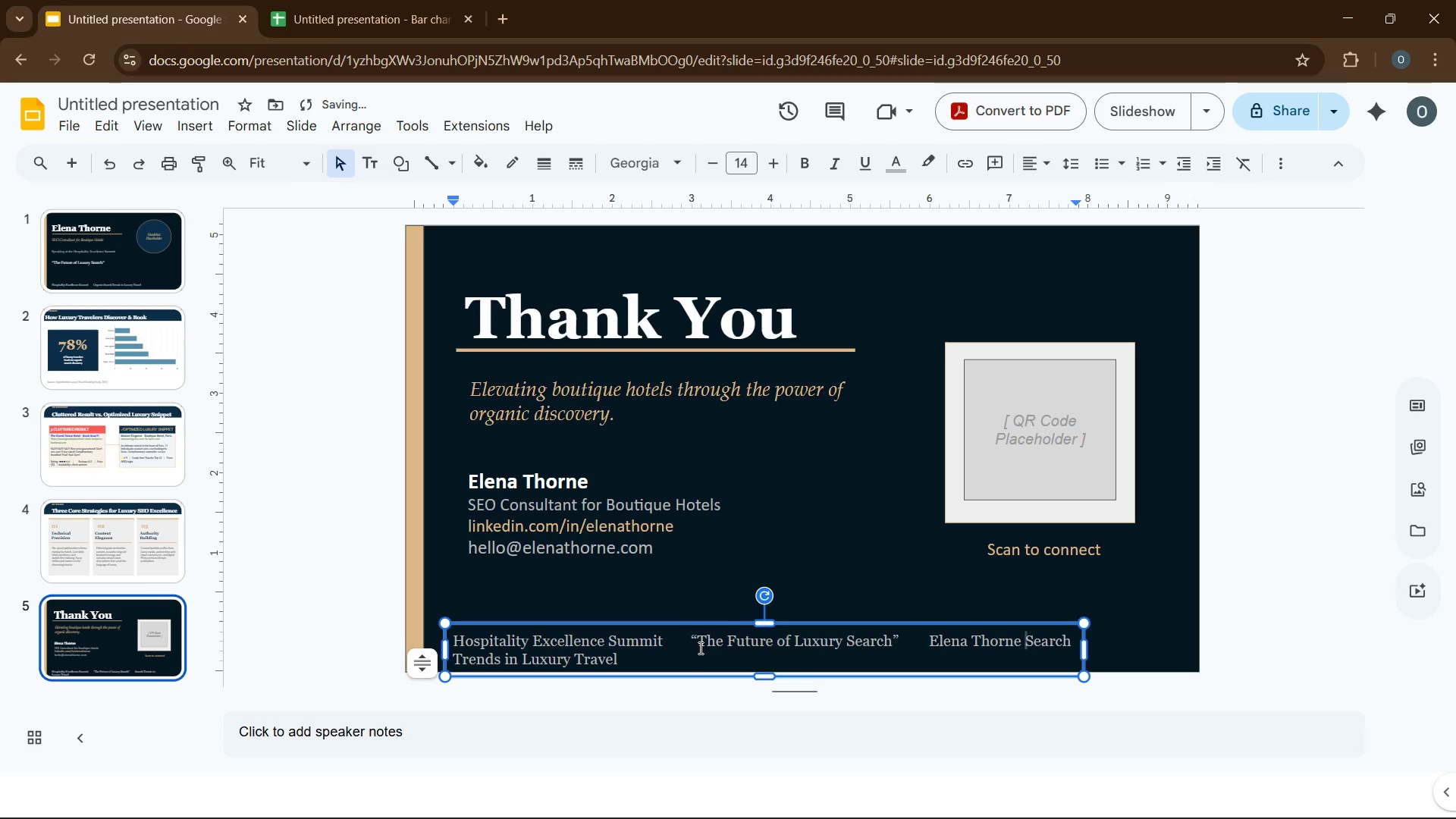 
left_click_drag(start_coordinate=[626, 663], to_coordinate=[500, 664])
 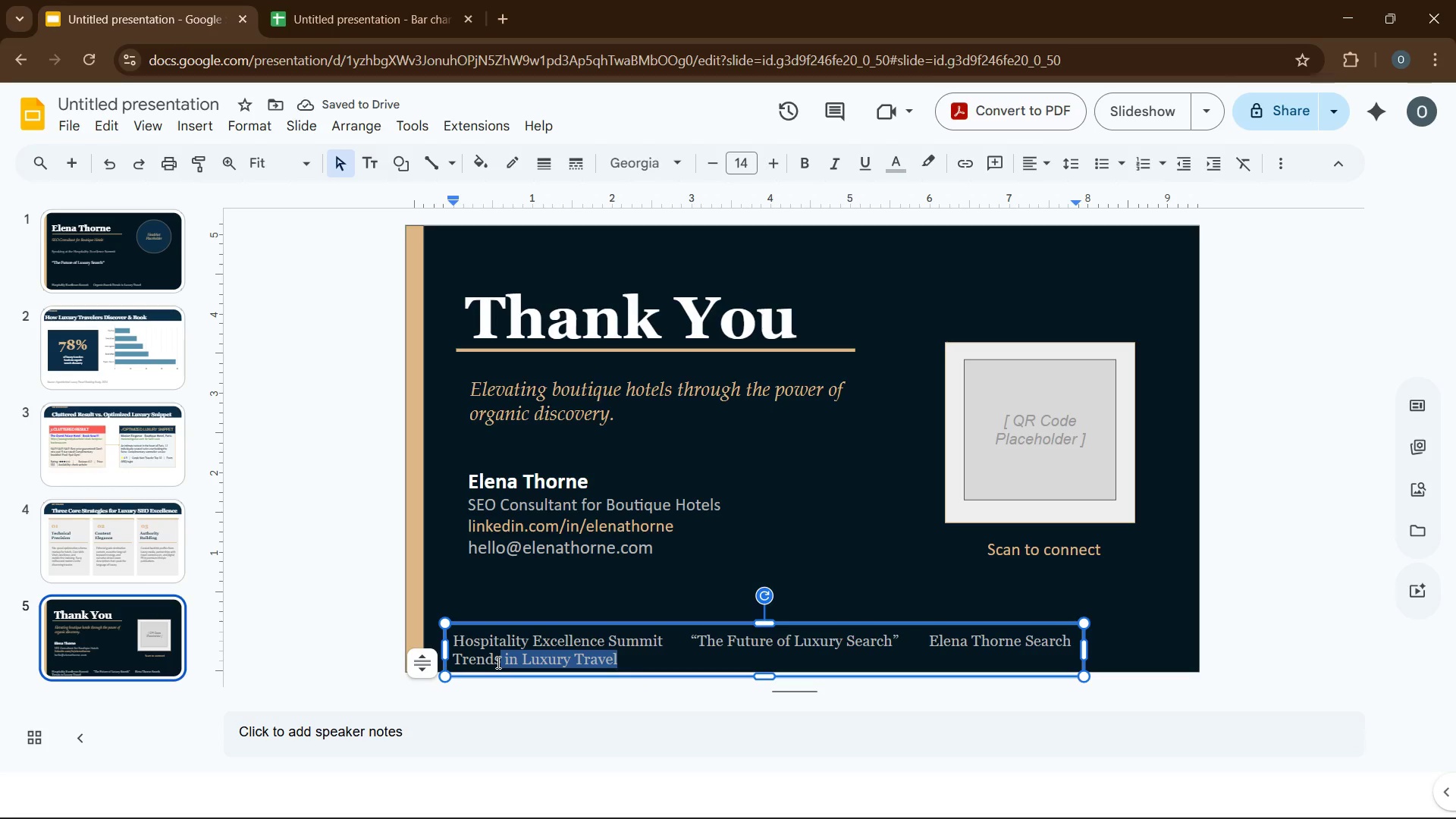 
key(Backspace)
 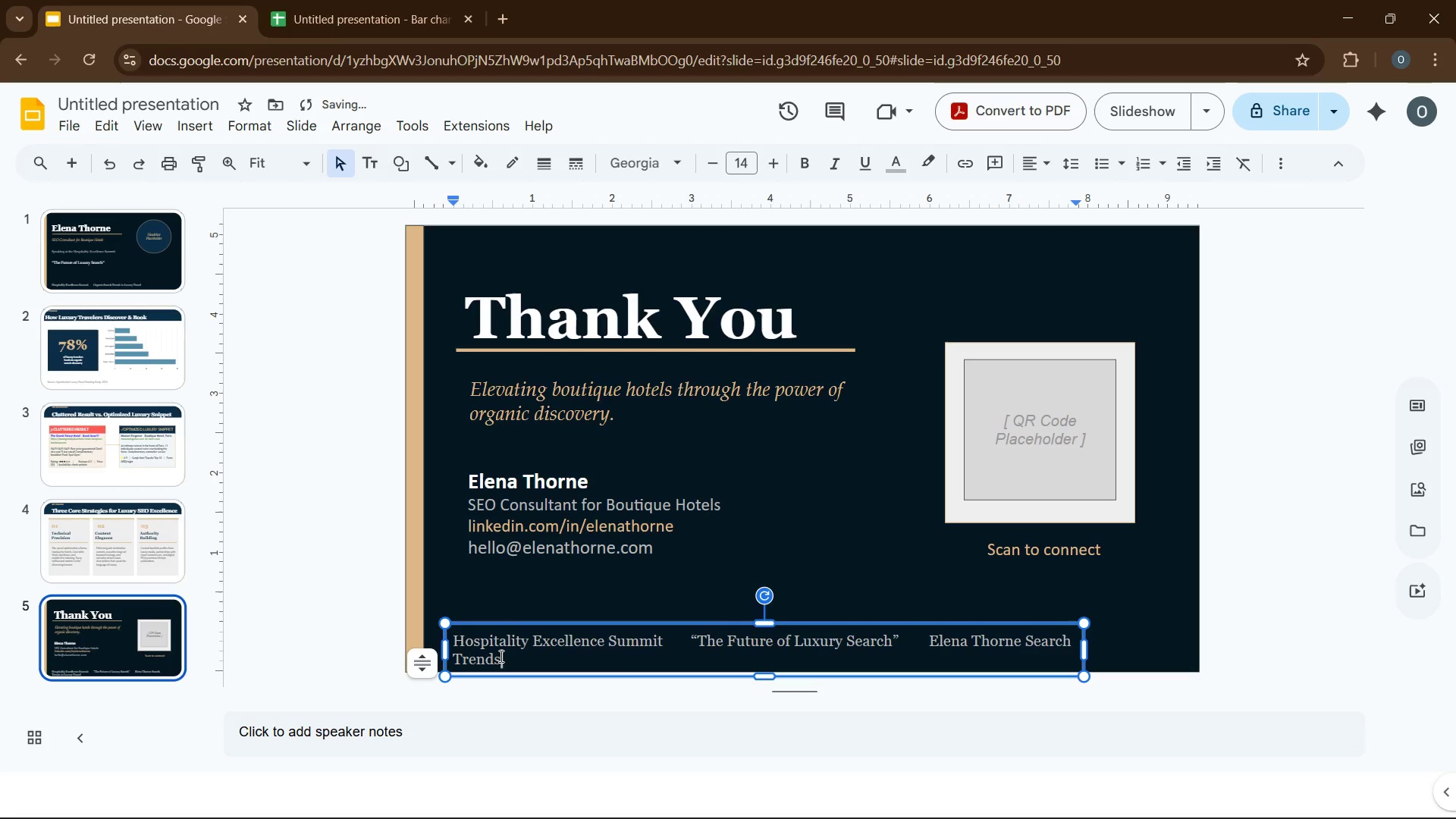 
key(Backspace)
 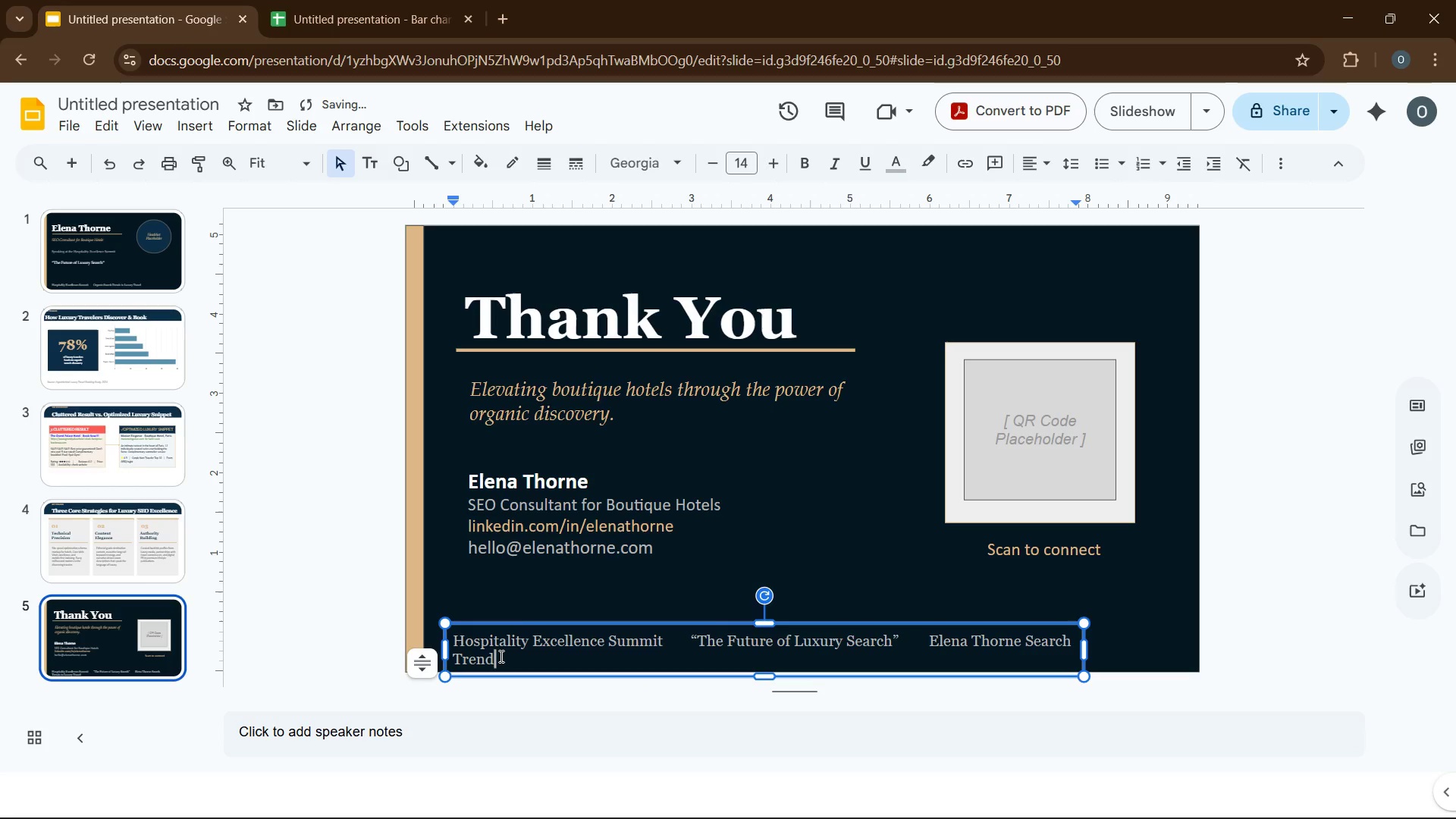 
key(Backspace)
 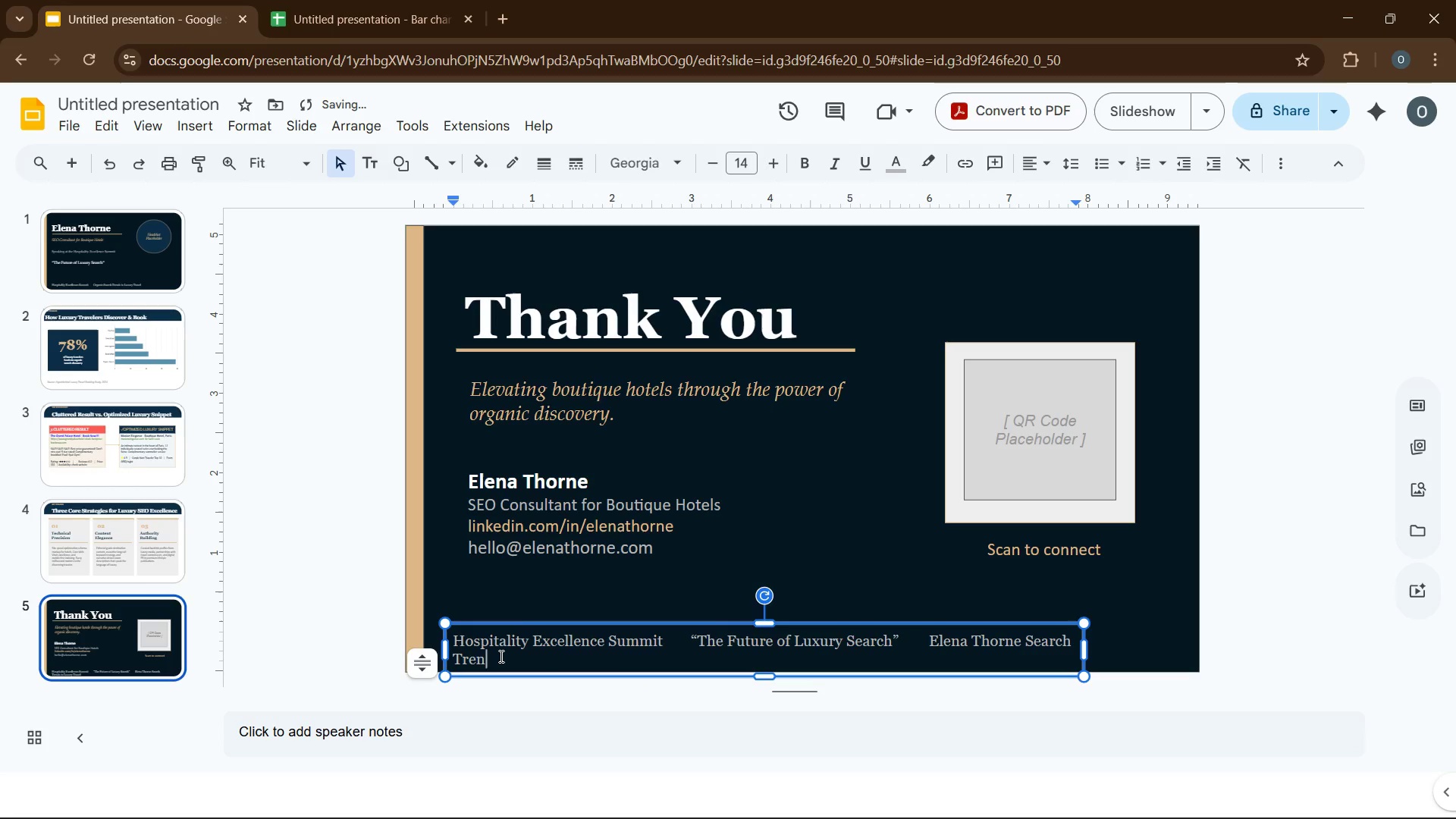 
key(Backspace)
 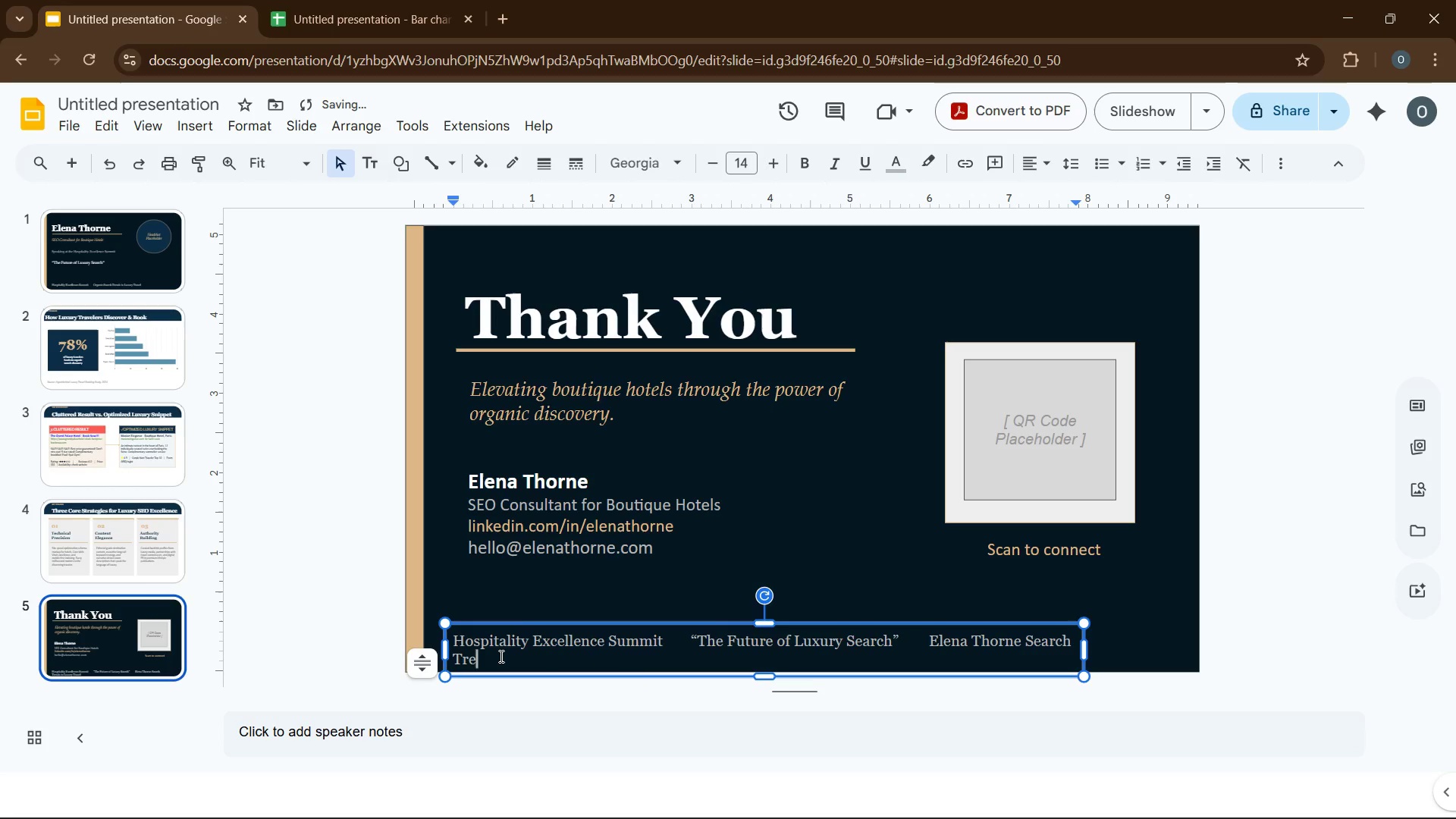 
key(Backspace)
 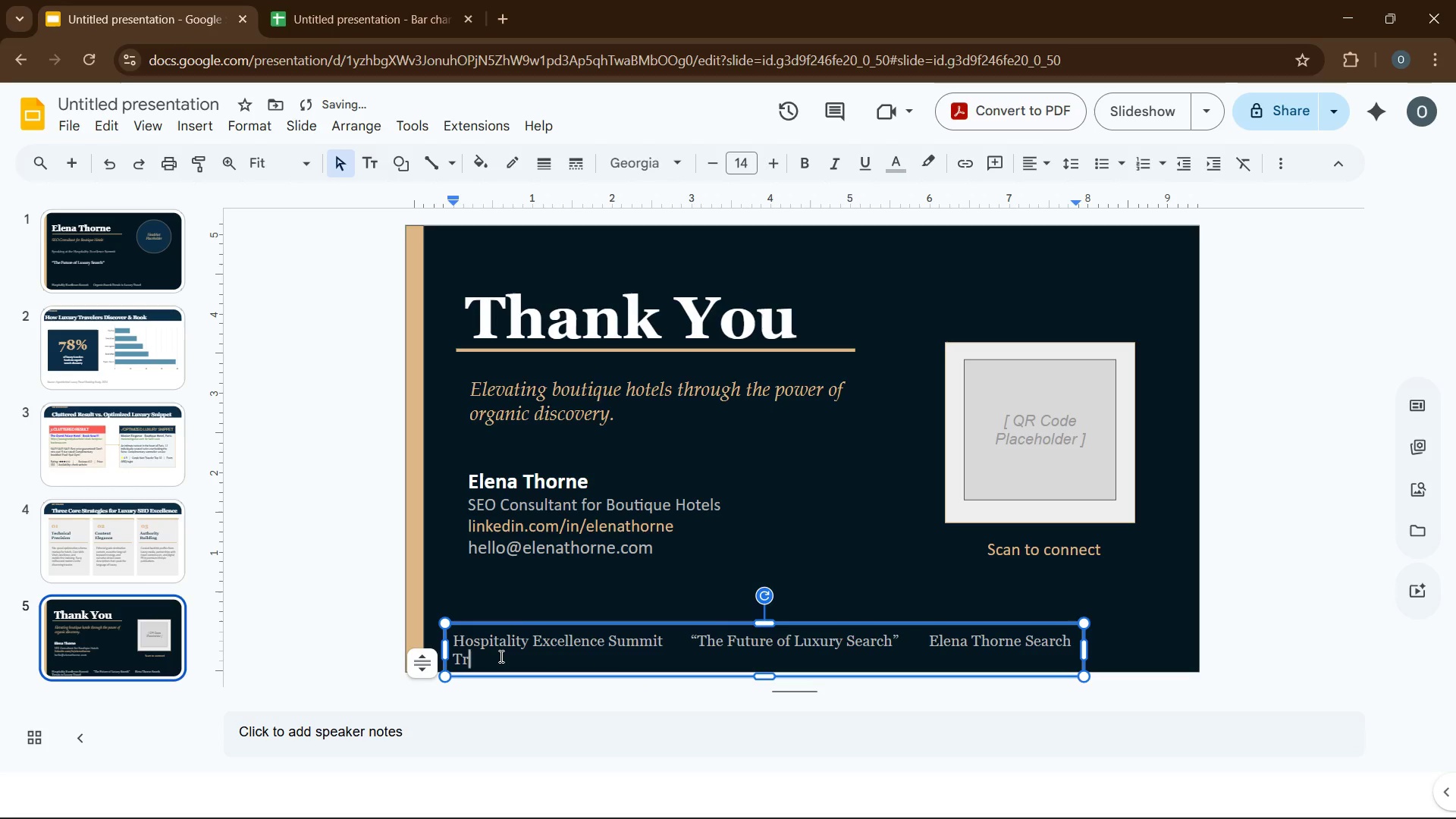 
key(Backspace)
 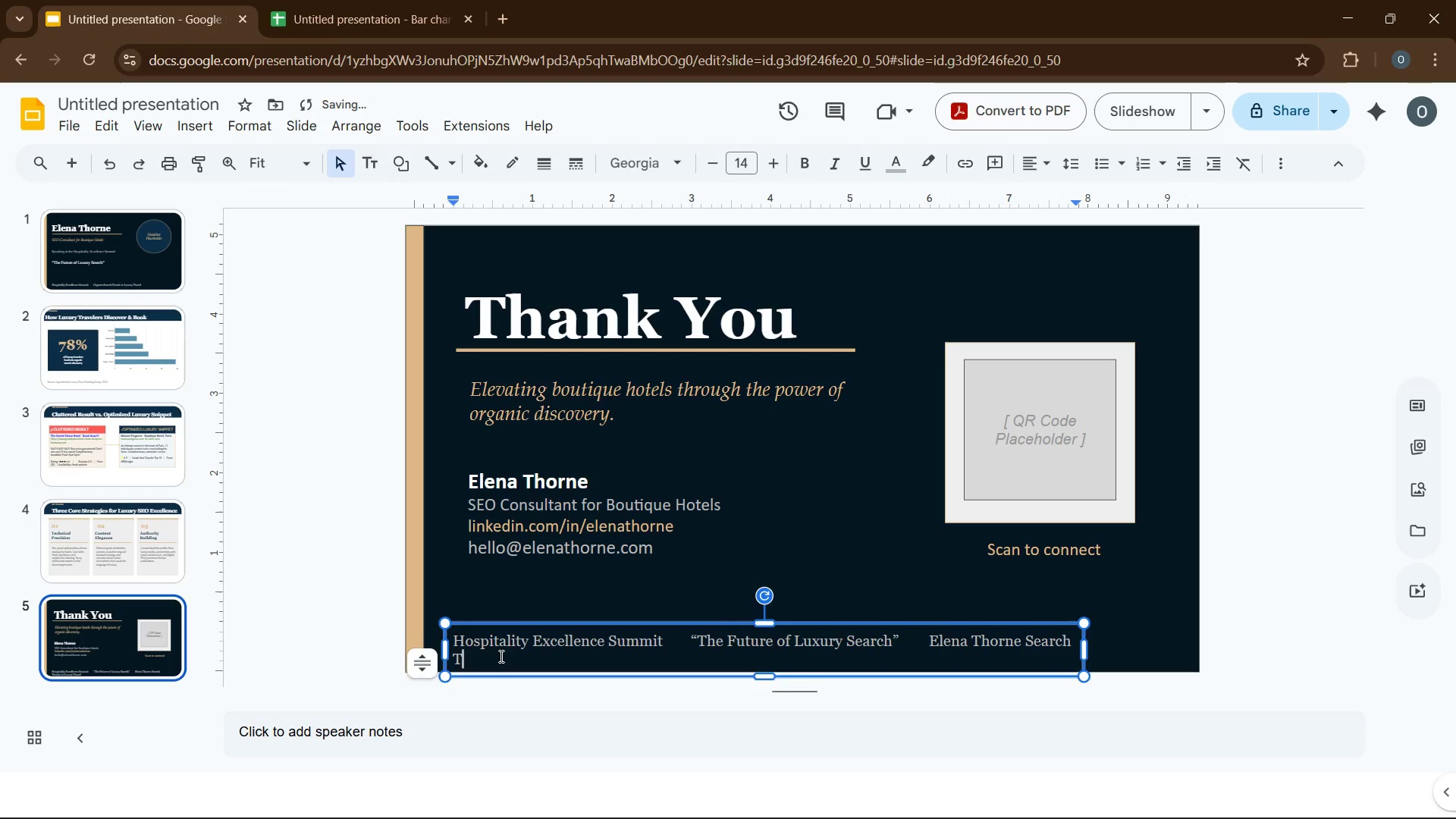 
key(Backspace)
 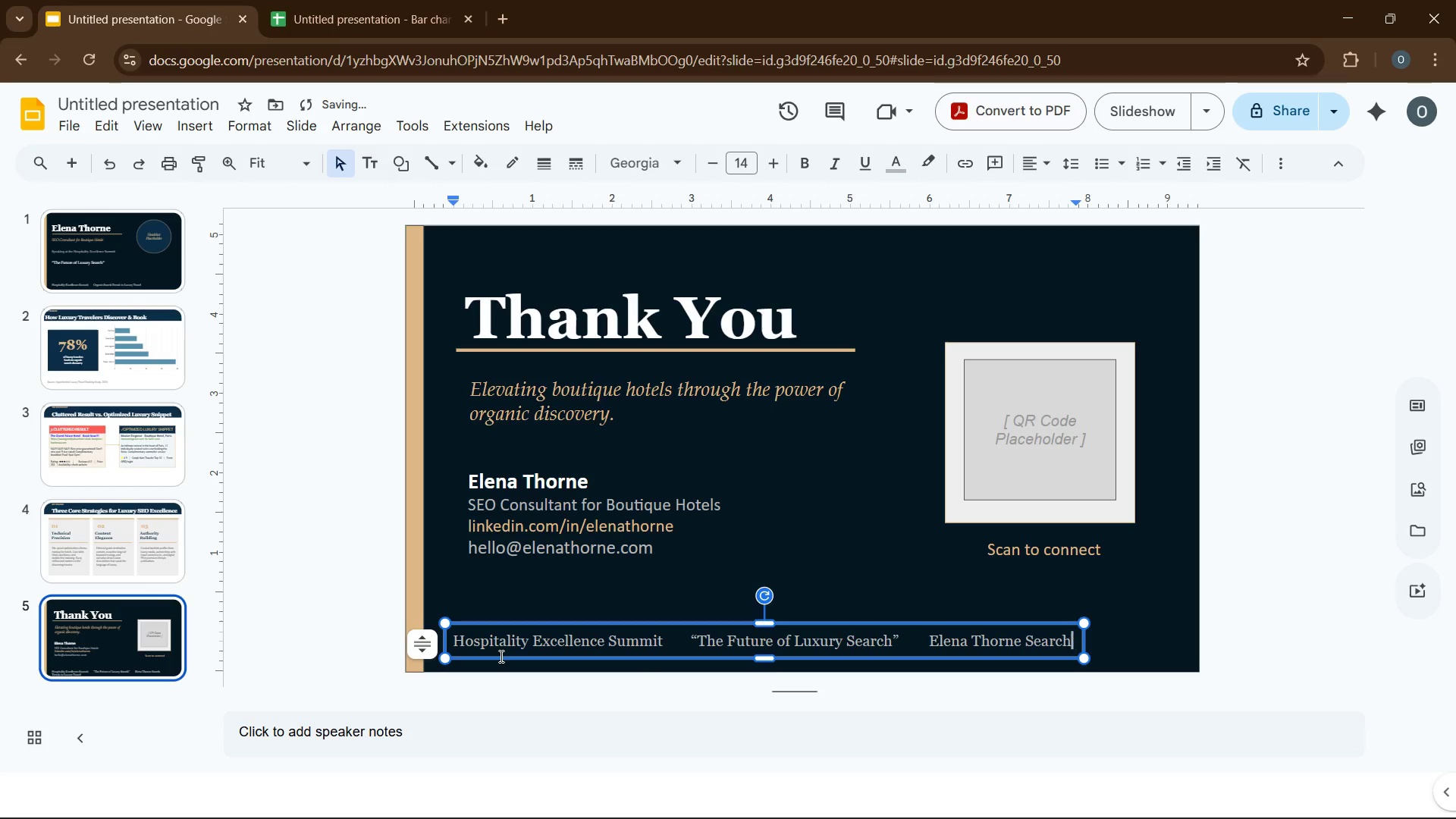 
key(Backspace)
 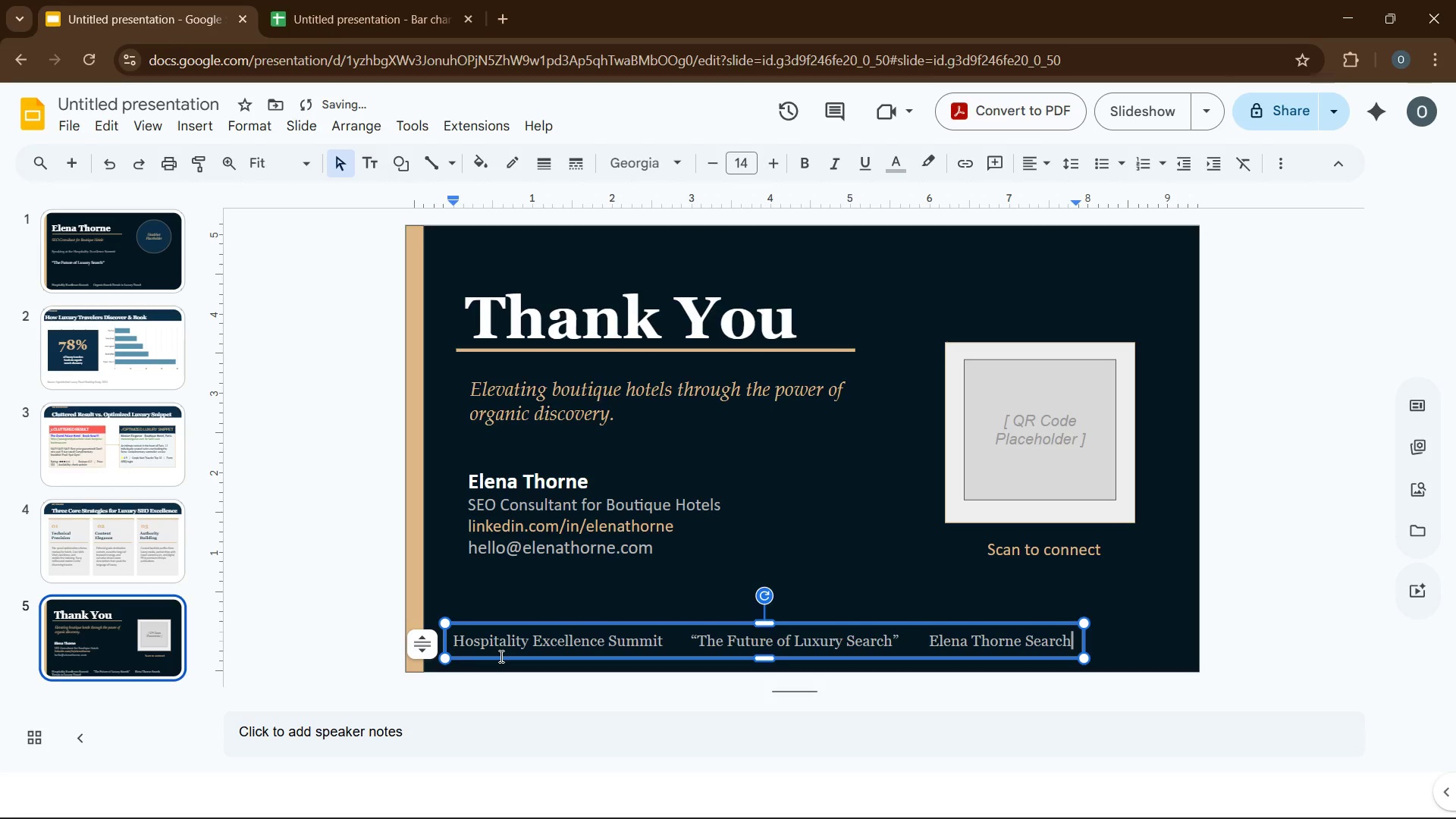 
key(Backspace)
 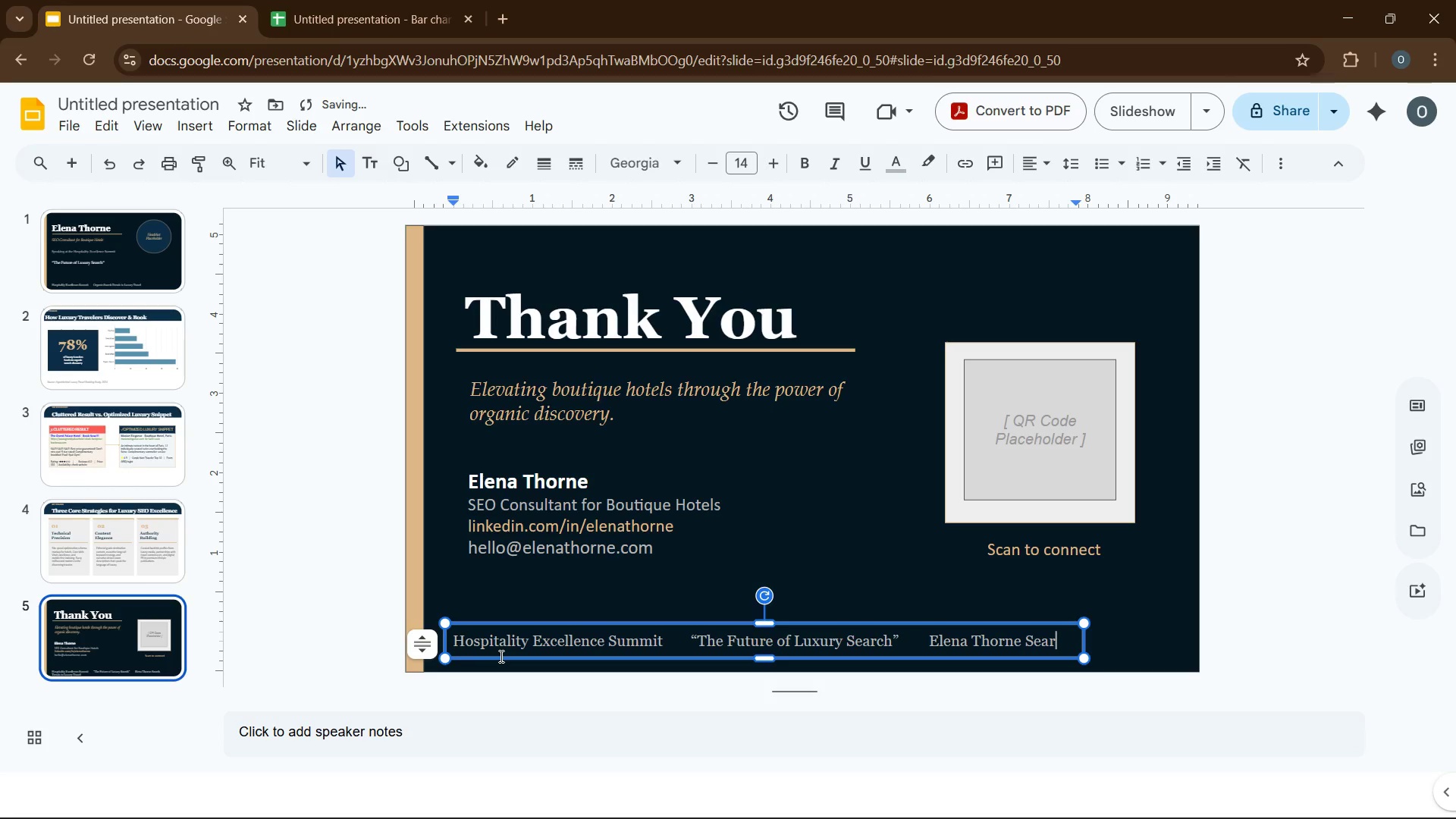 
key(Backspace)
 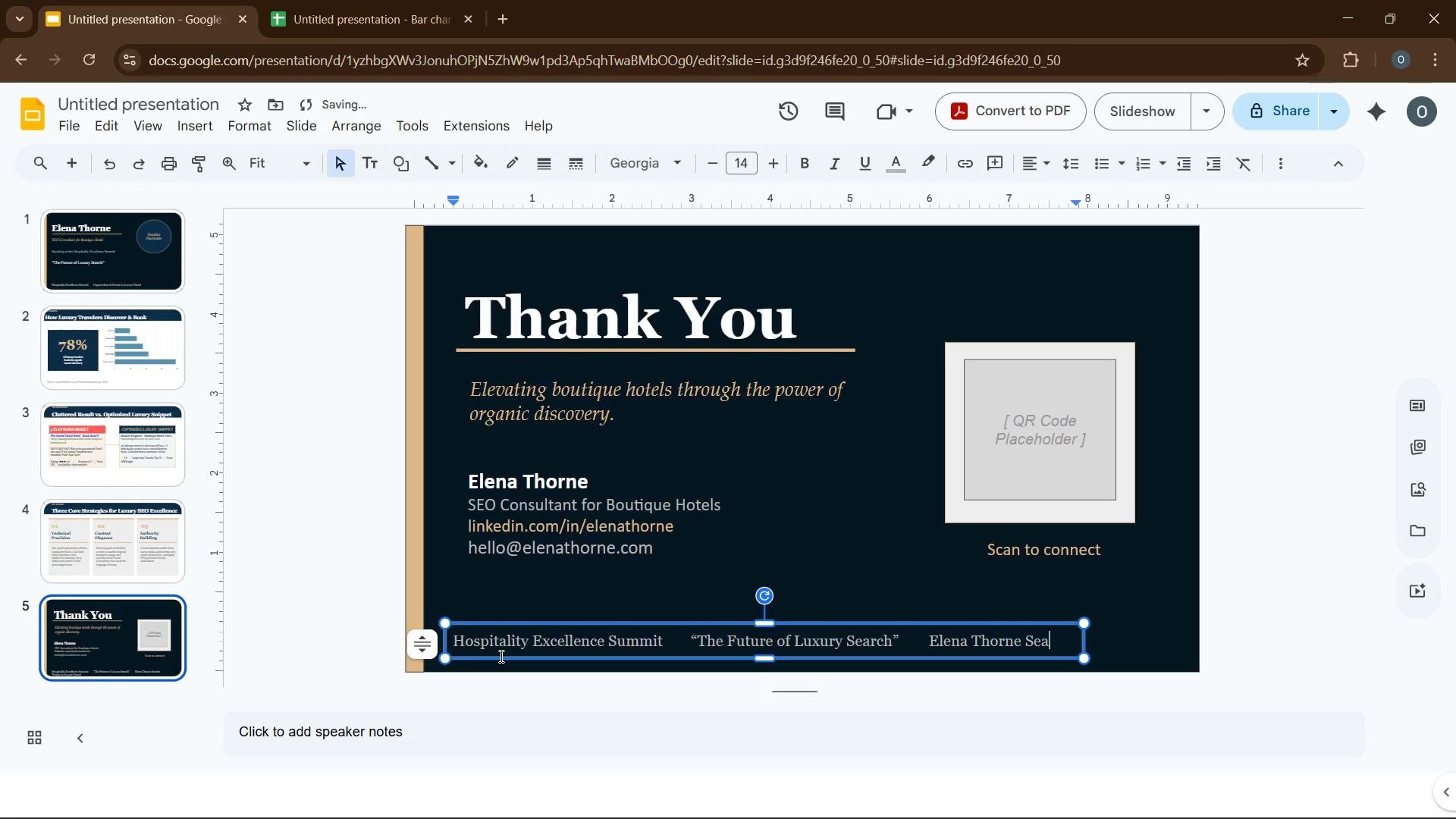 
key(Backspace)
 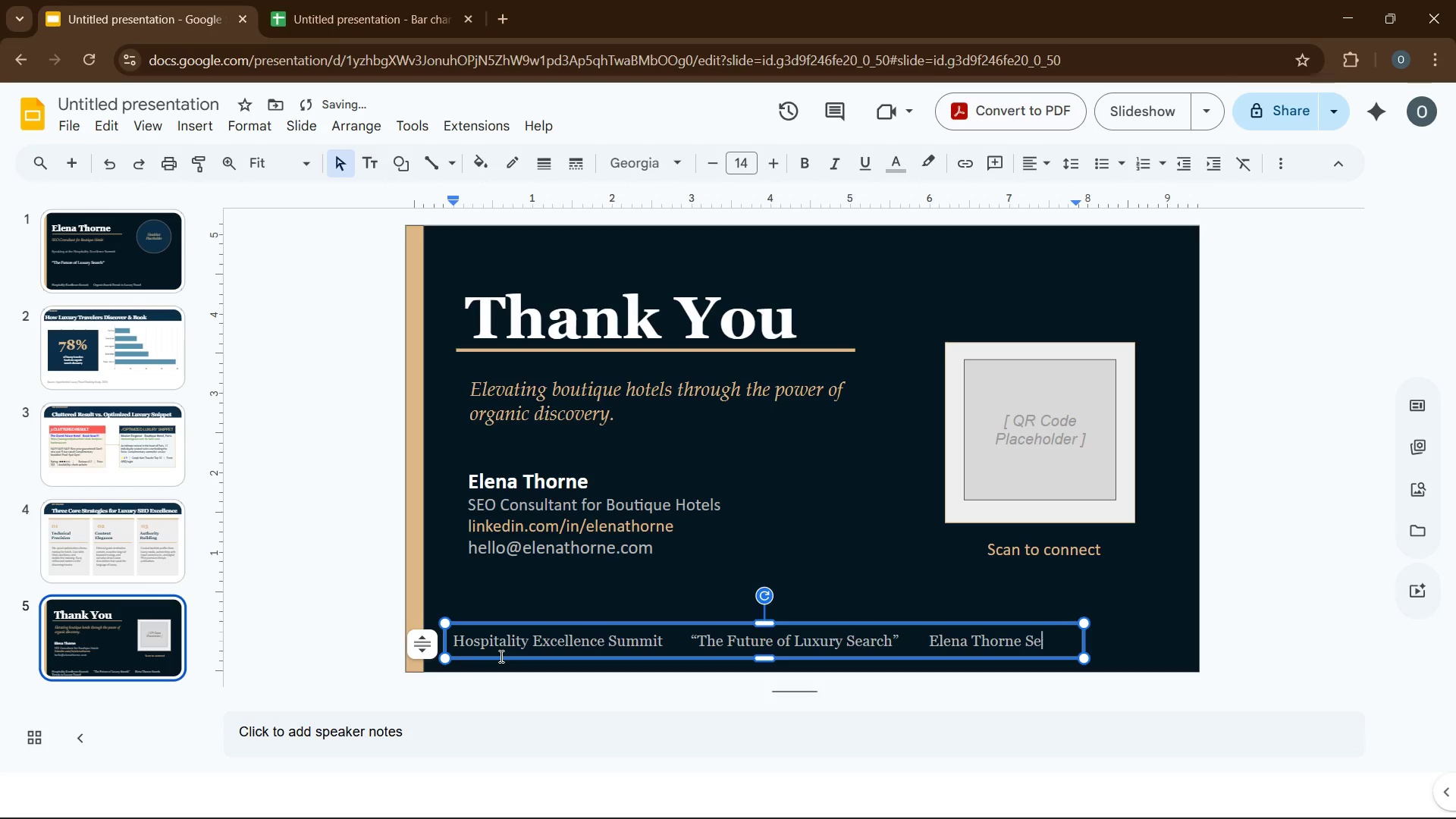 
key(Backspace)
 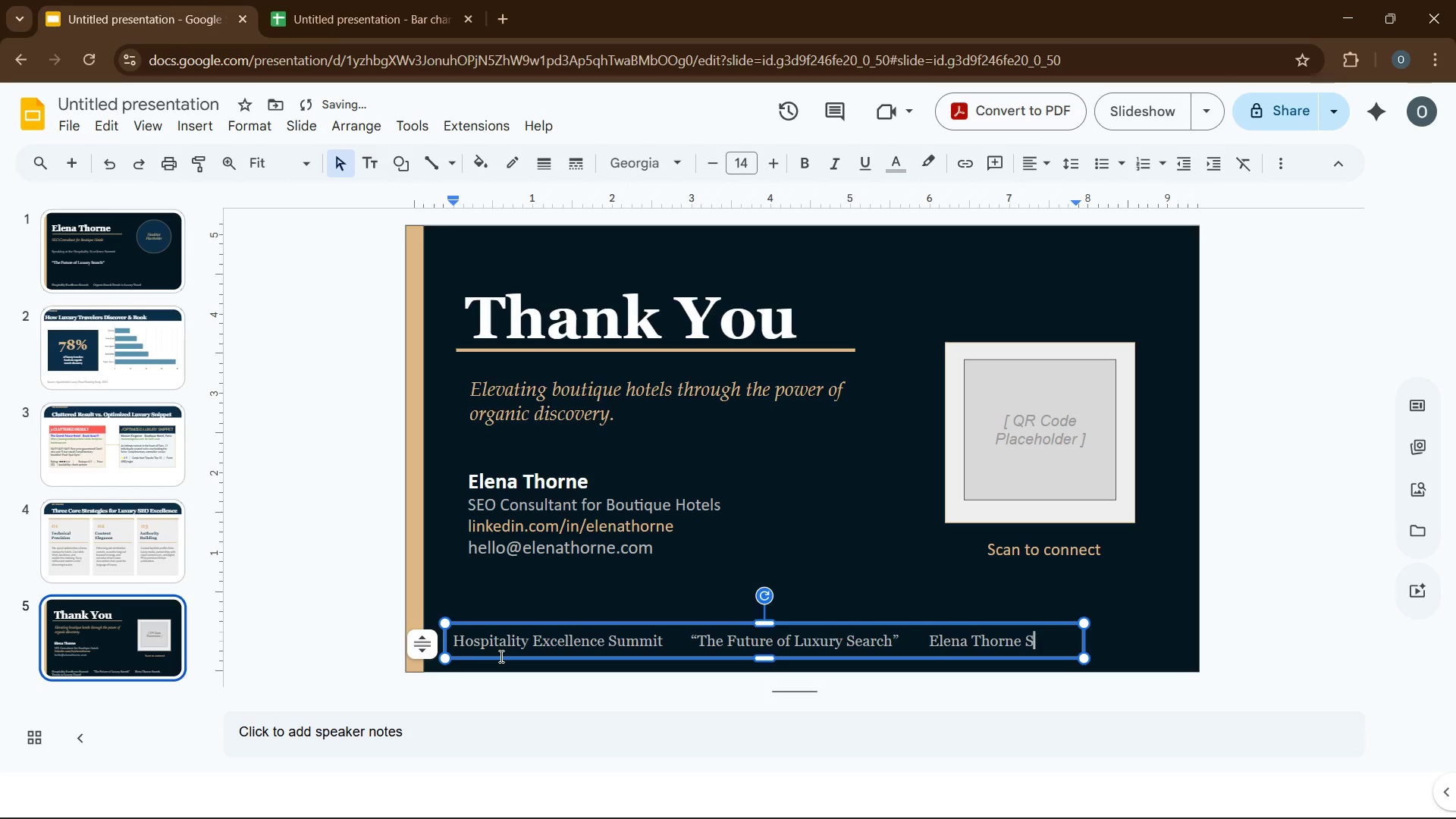 
key(Backspace)
 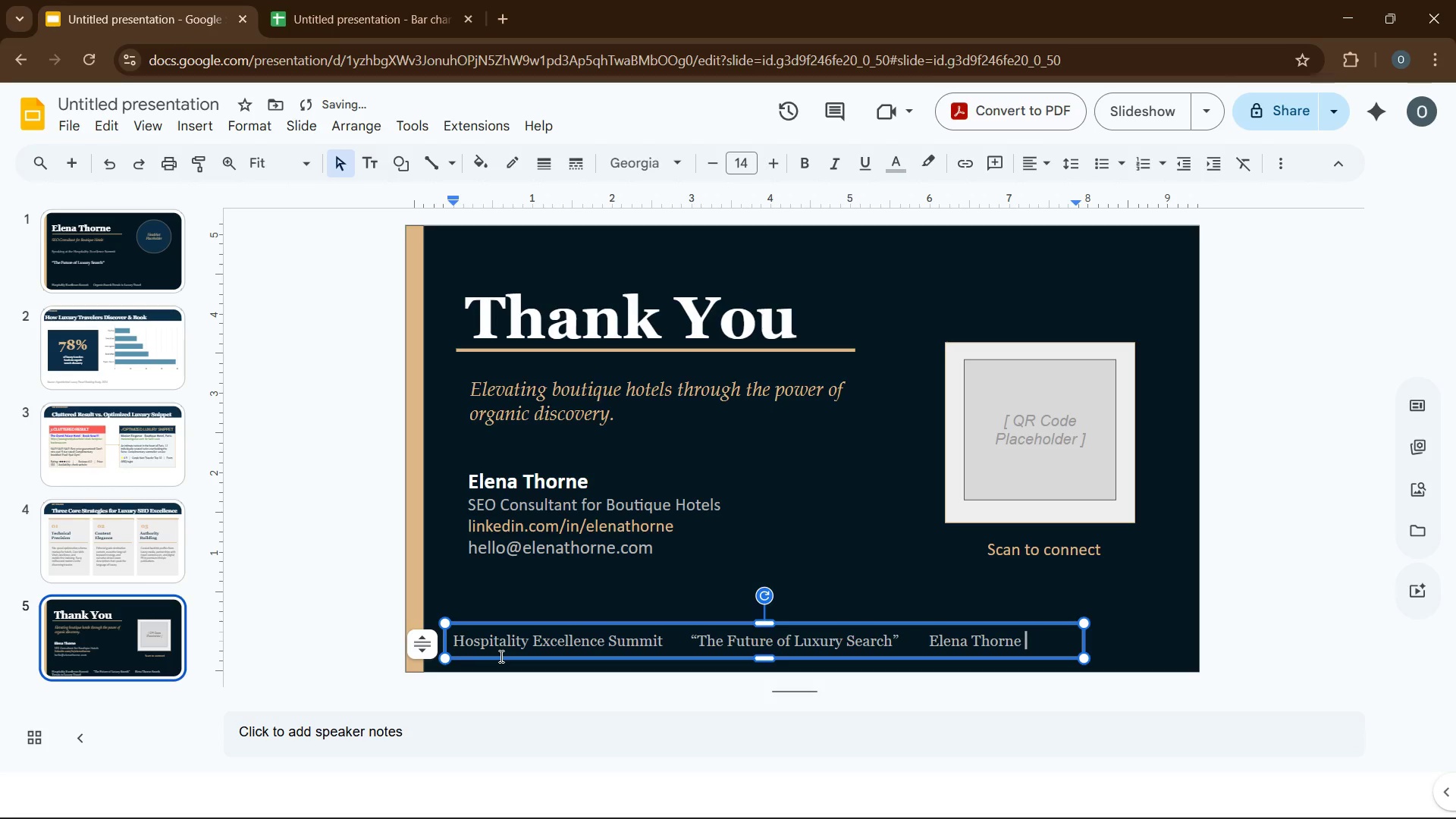 
key(Backspace)
 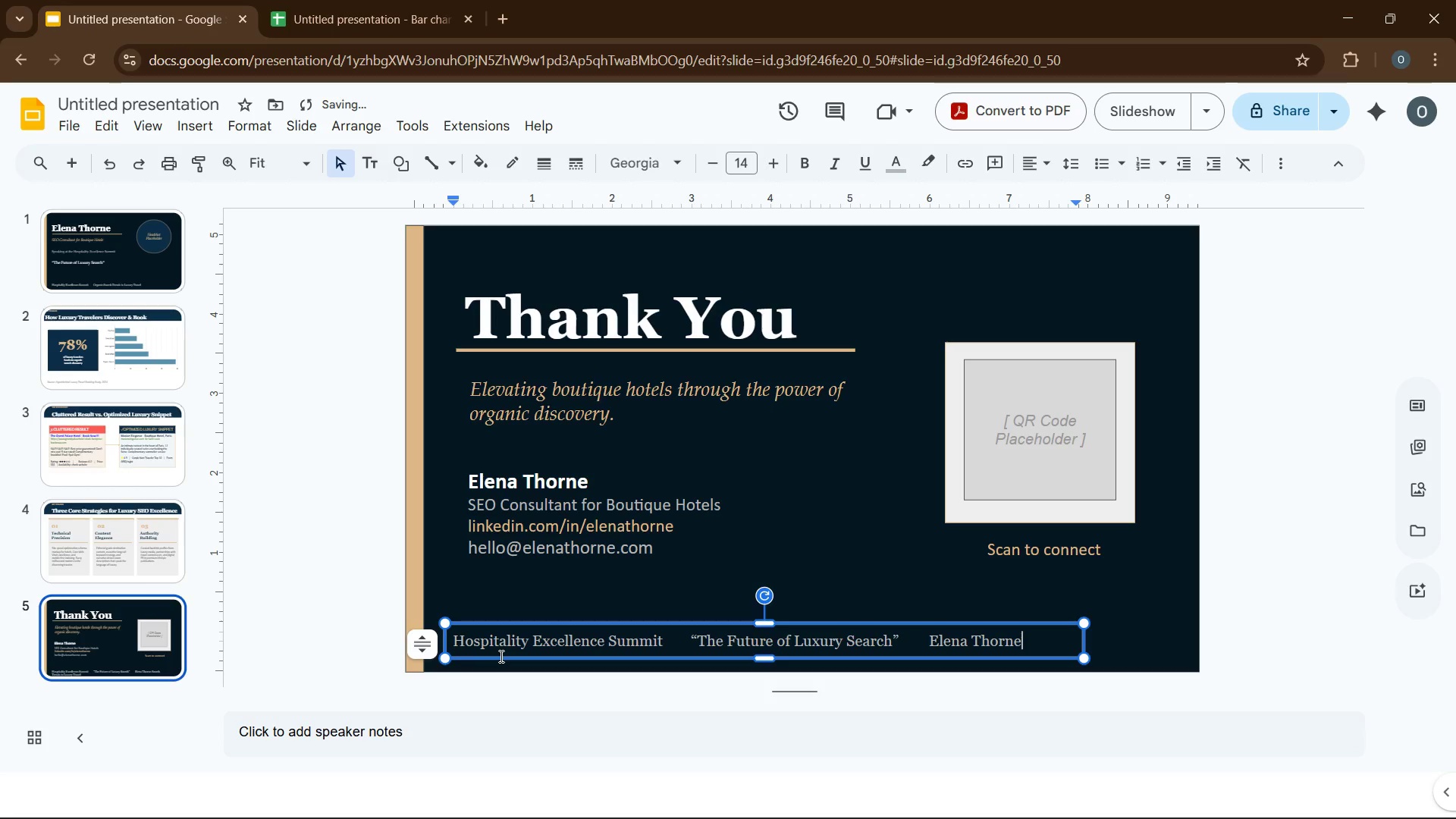 
key(Backspace)
 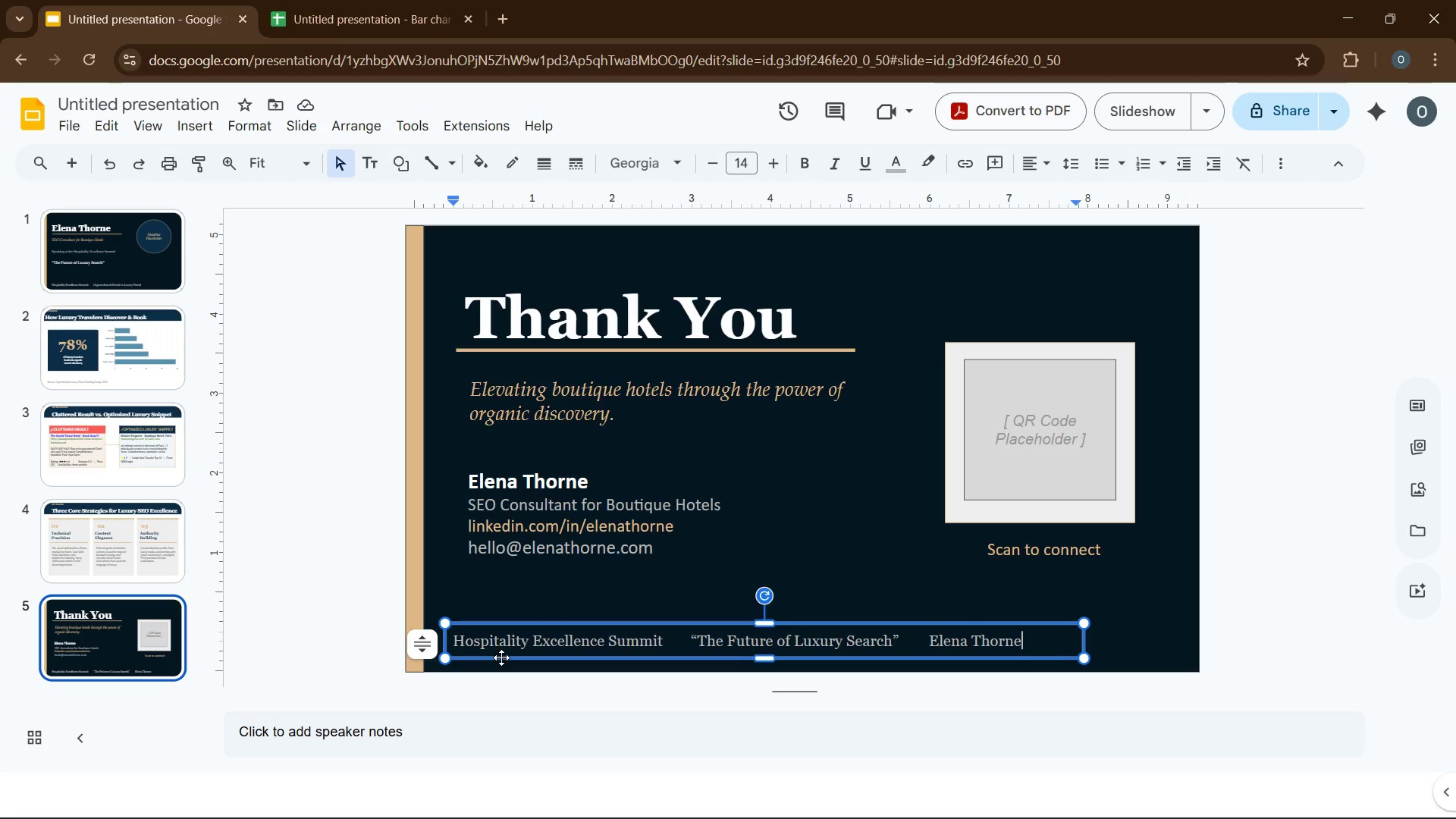 
wait(11.59)
 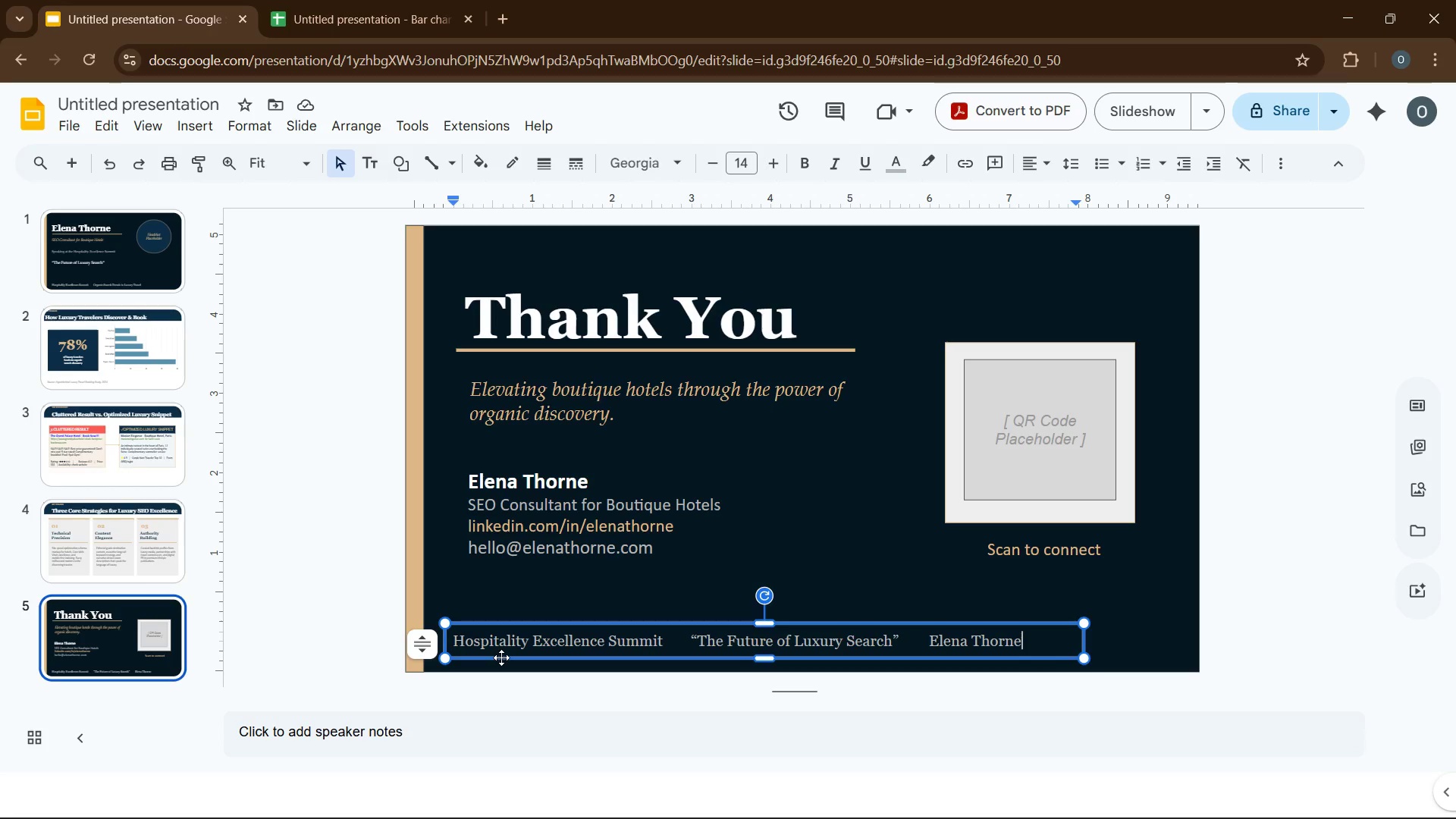 
left_click([517, 605])
 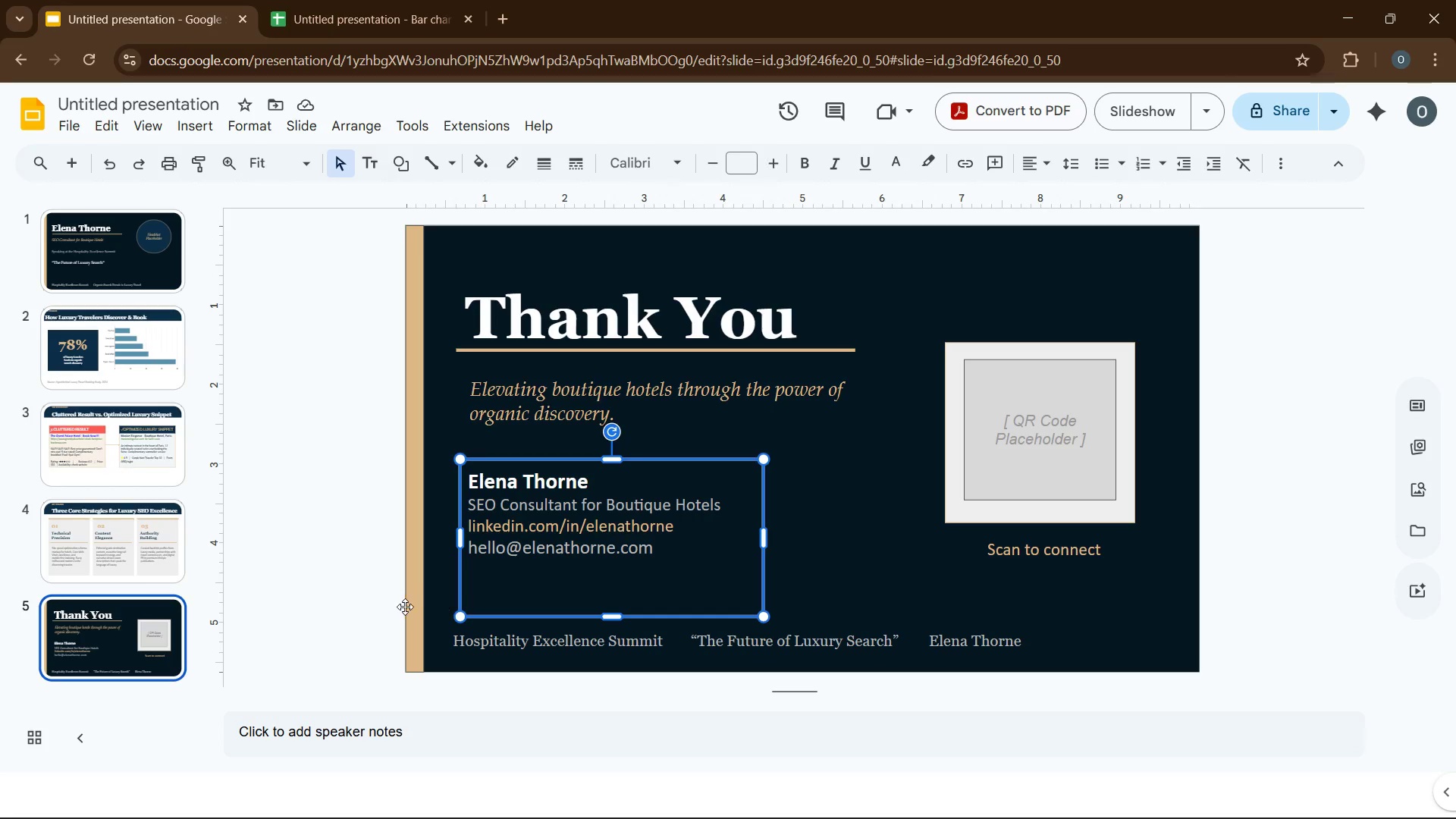 
left_click([404, 607])
 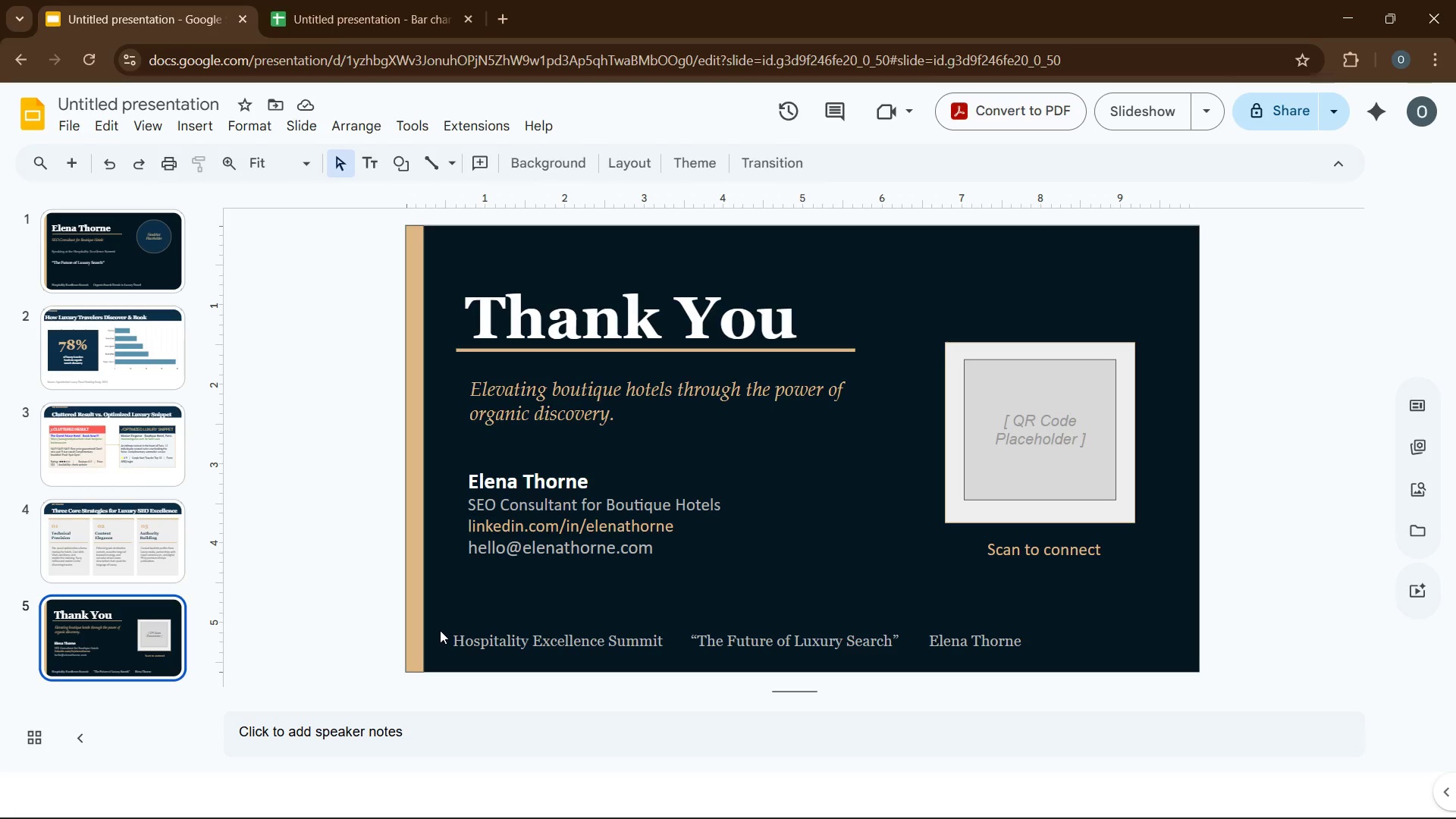 
left_click([477, 639])
 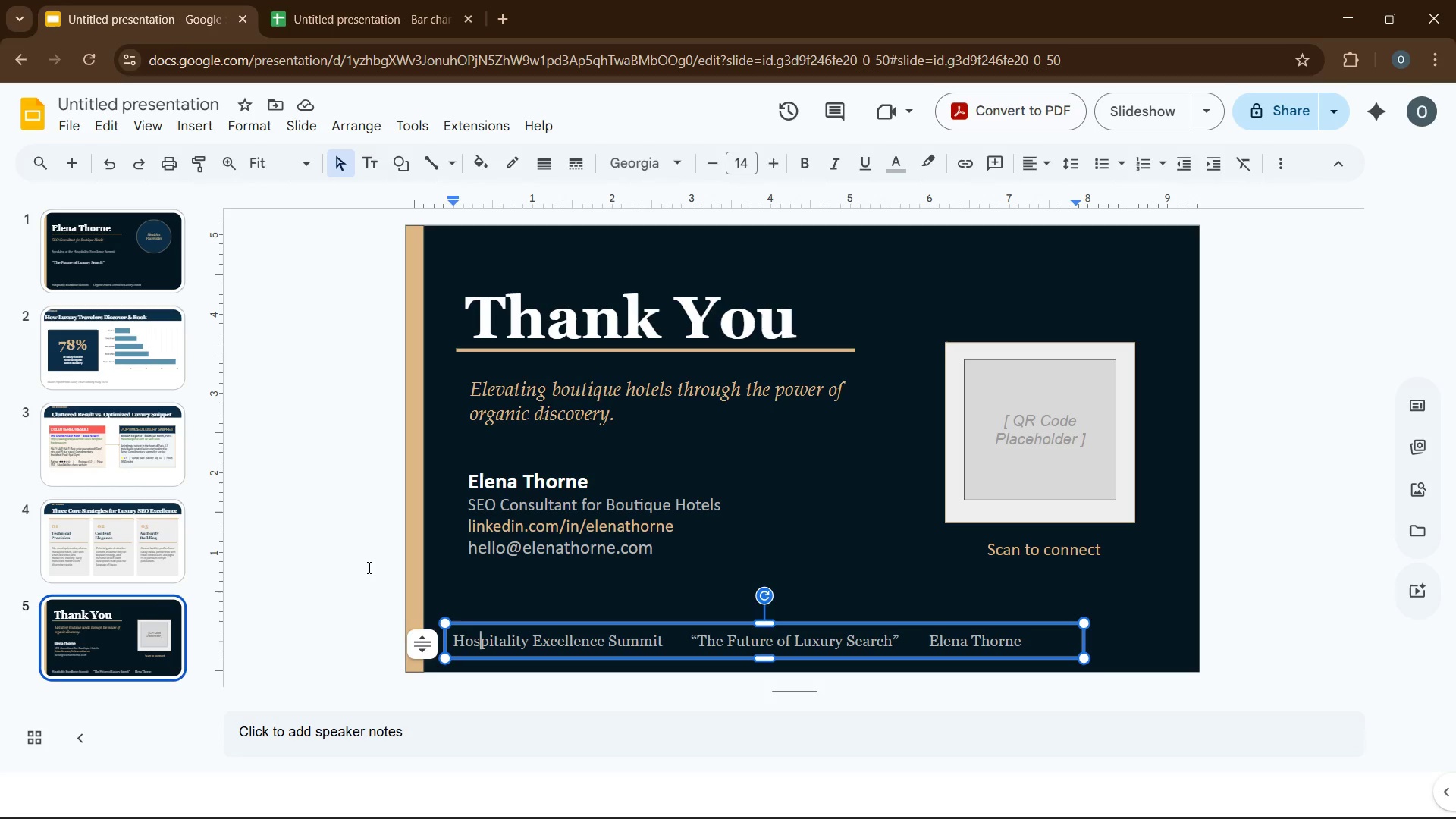 
left_click([368, 567])
 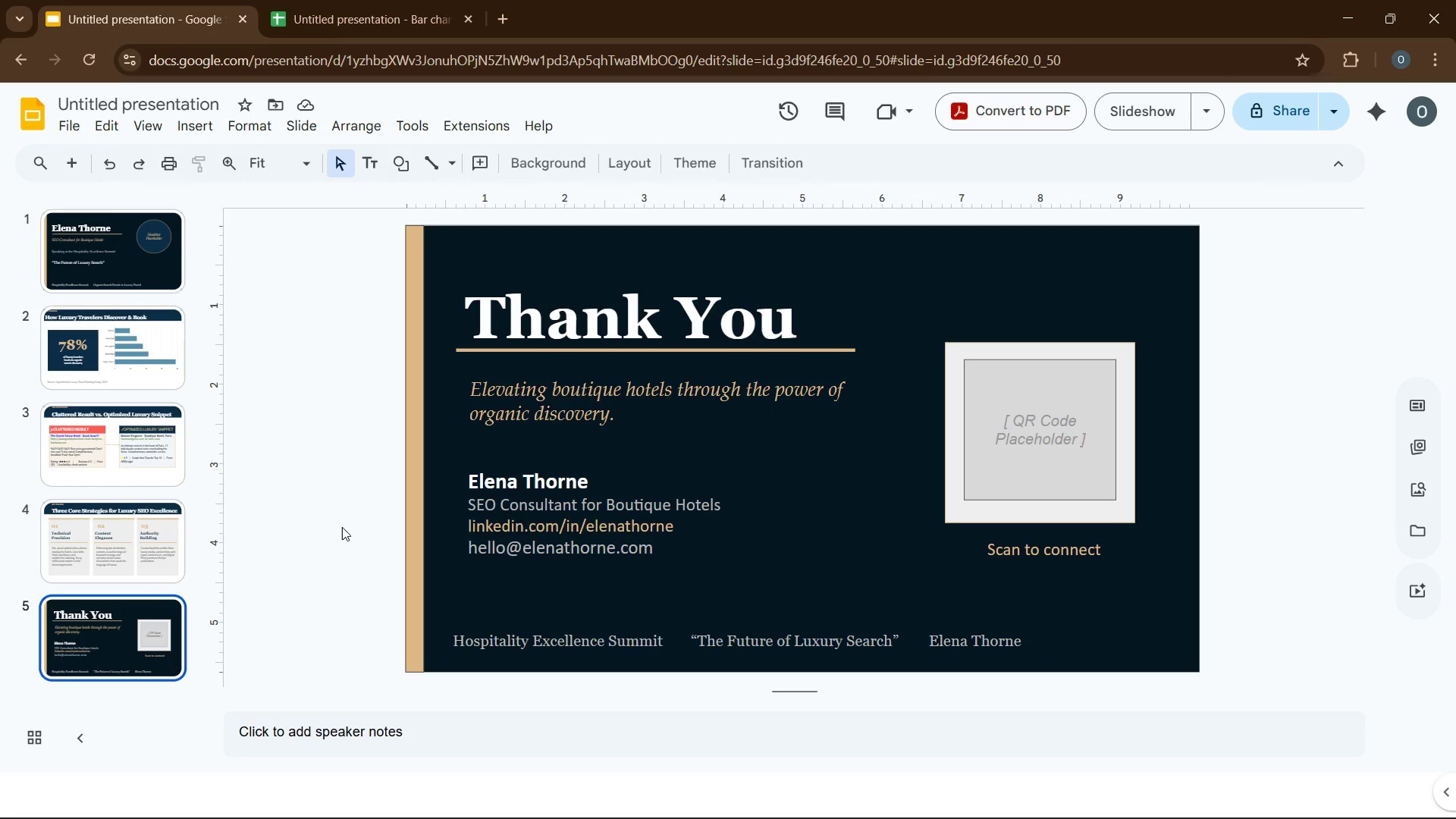 
left_click([312, 503])
 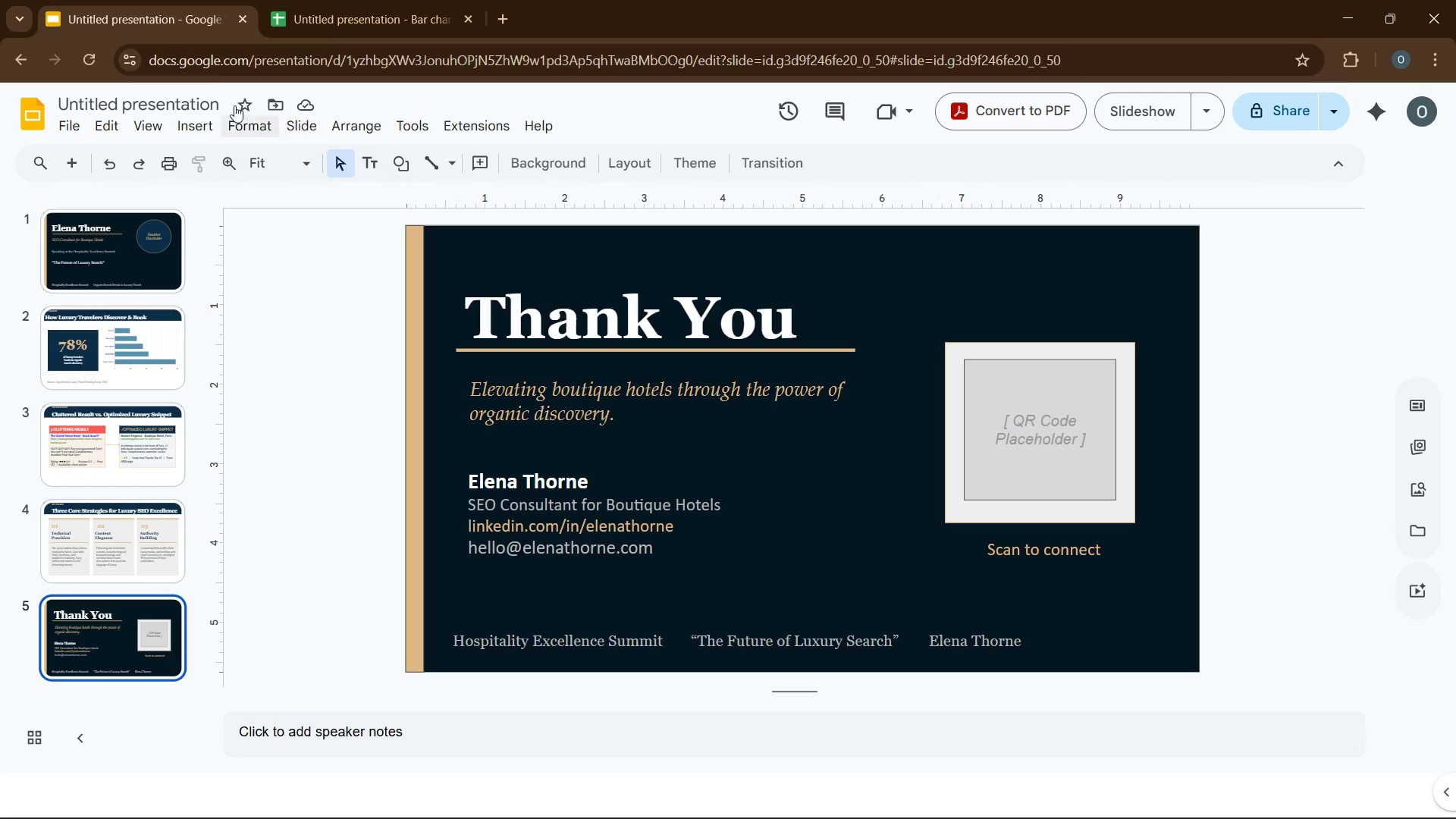 
left_click([193, 96])
 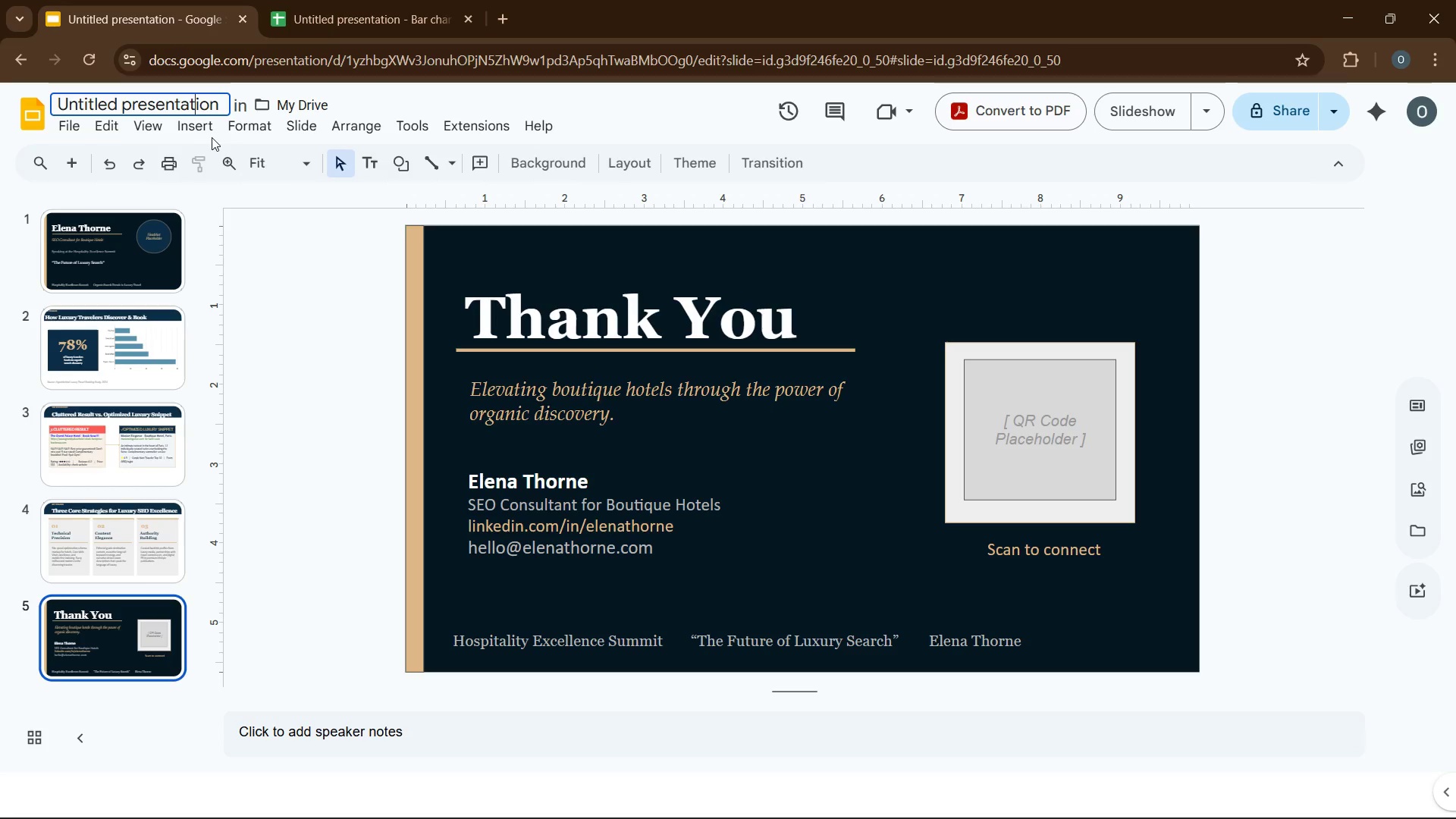 
wait(28.55)
 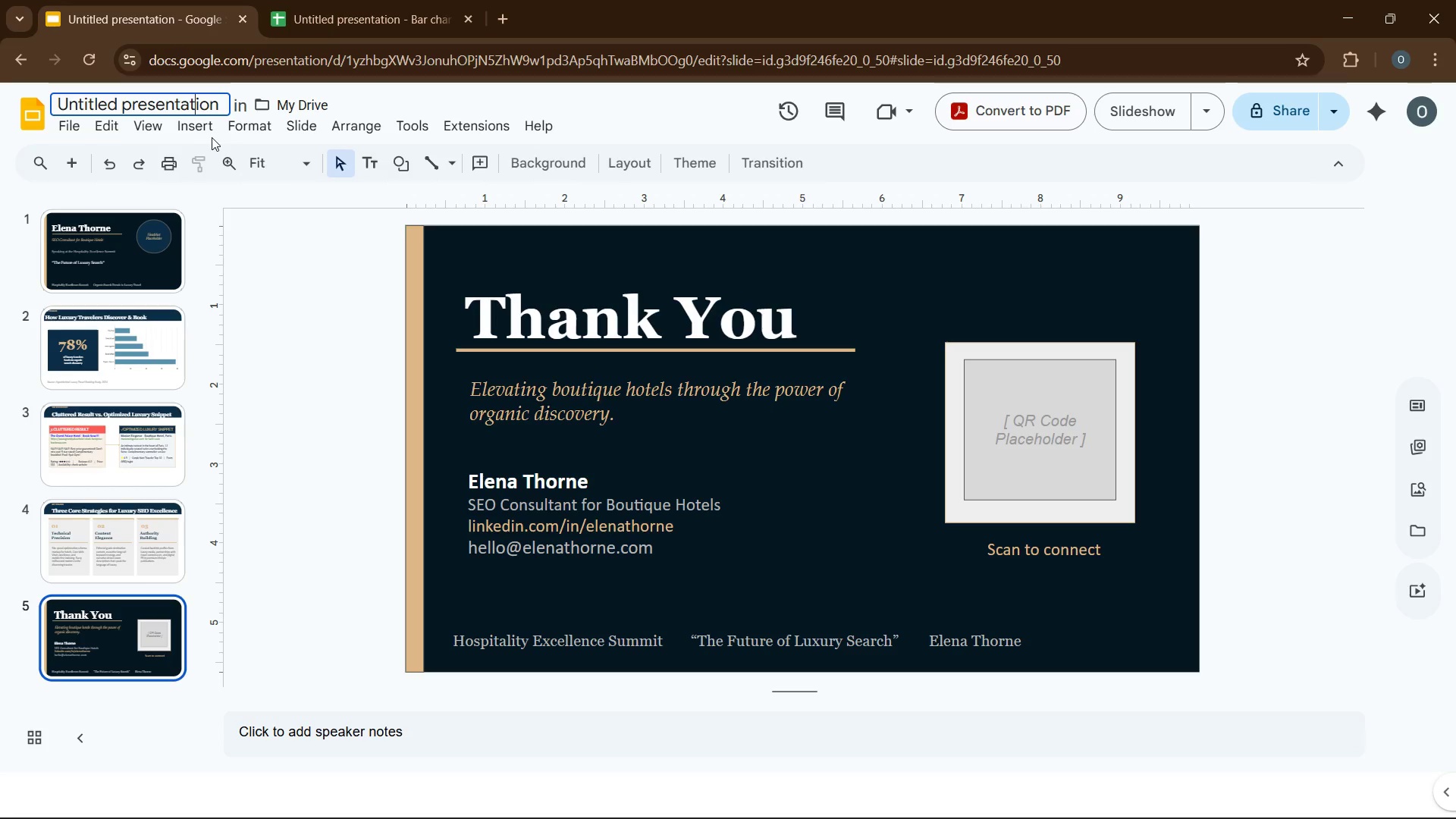 
left_click([281, 404])
 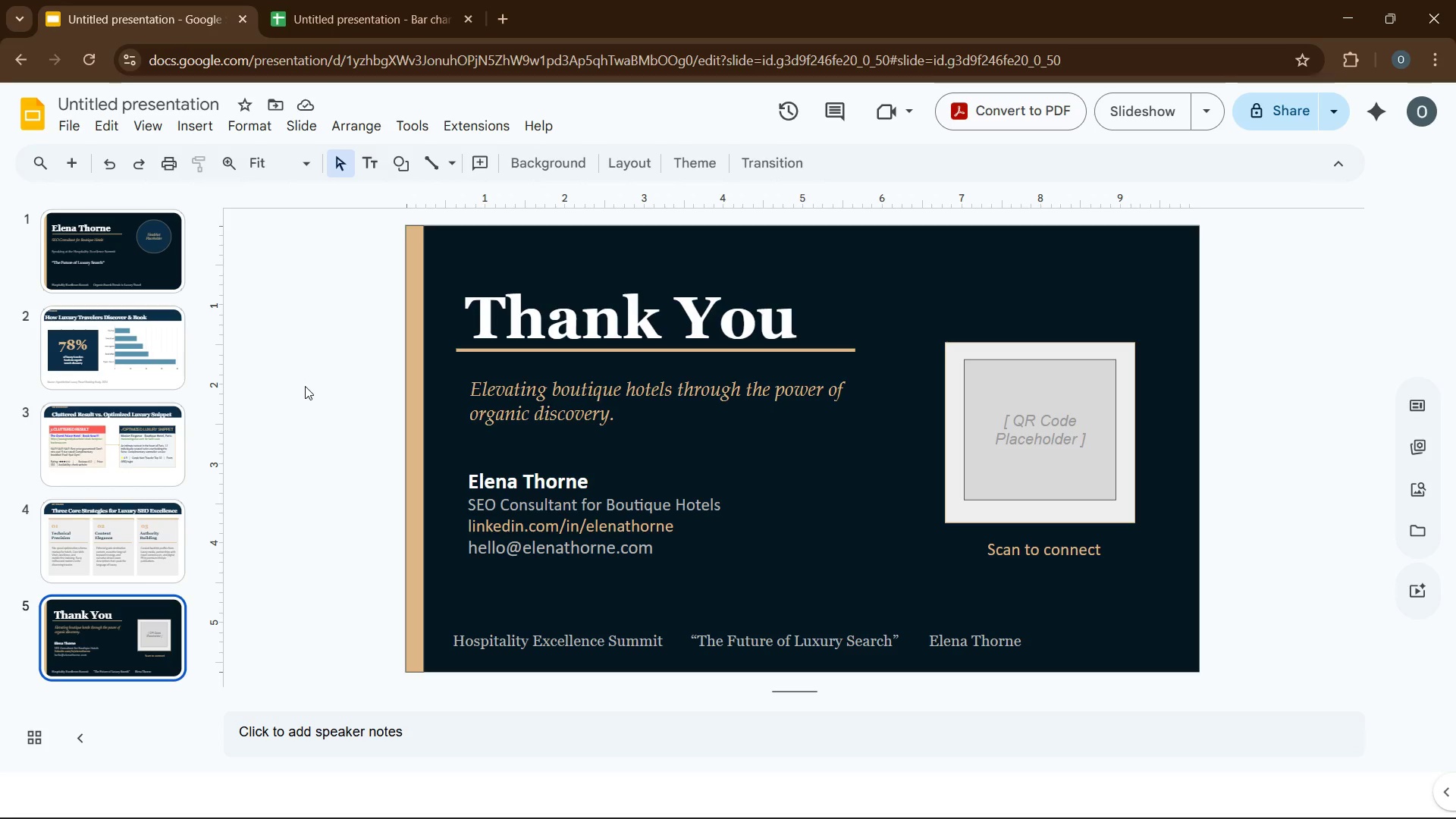 
scroll: coordinate [305, 386], scroll_direction: up, amount: 5.0
 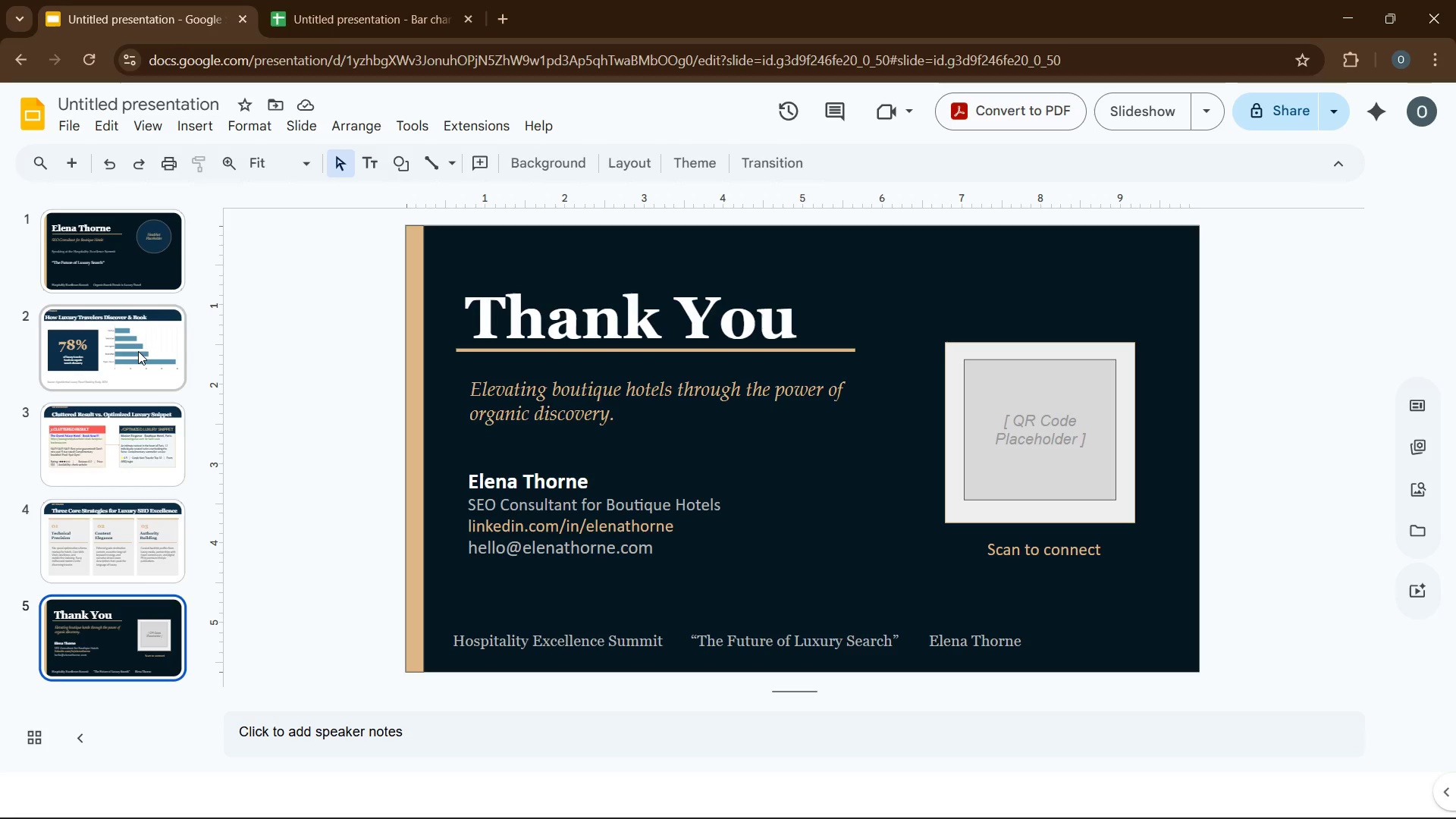 
left_click([138, 352])
 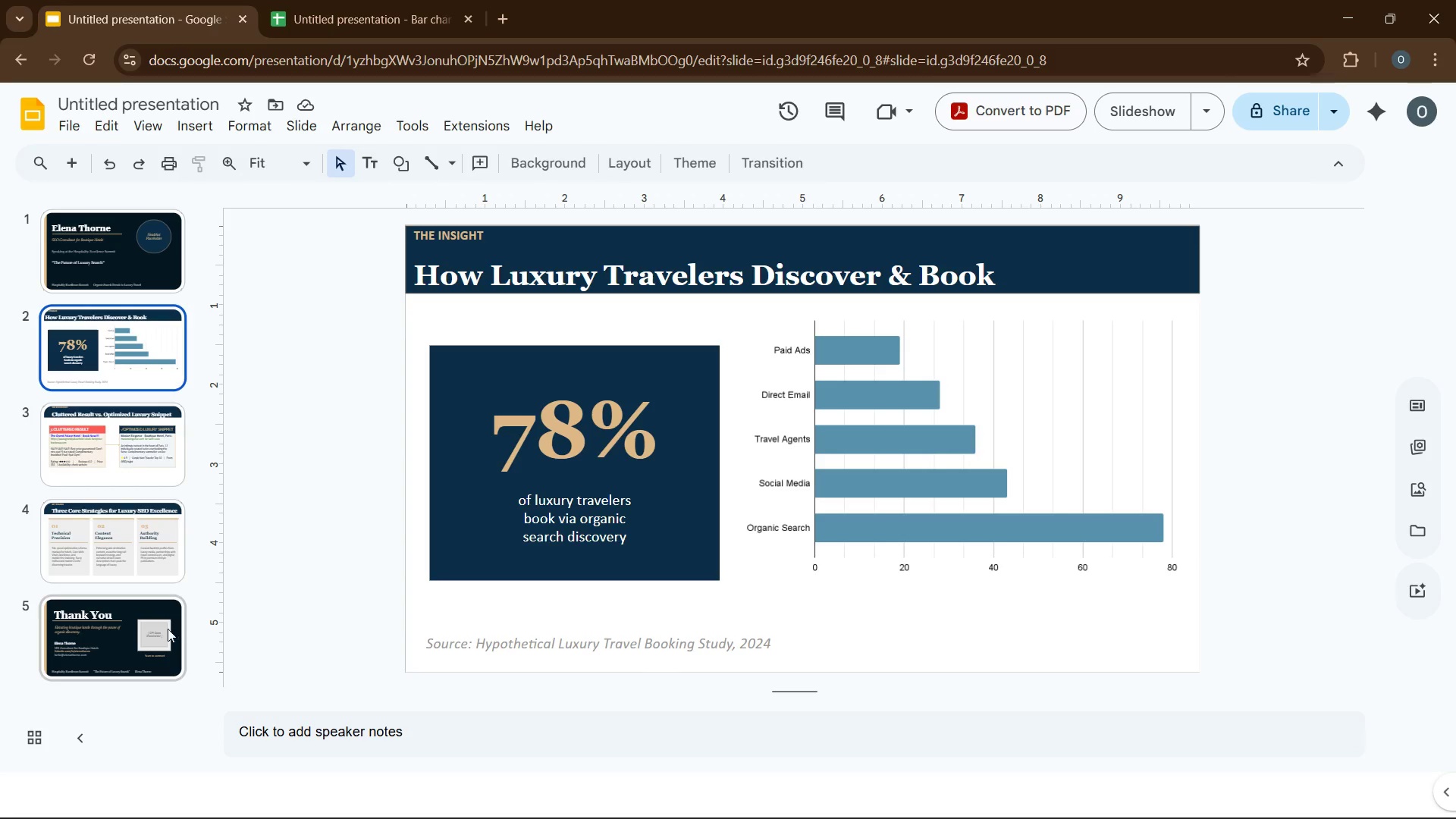 
wait(9.55)
 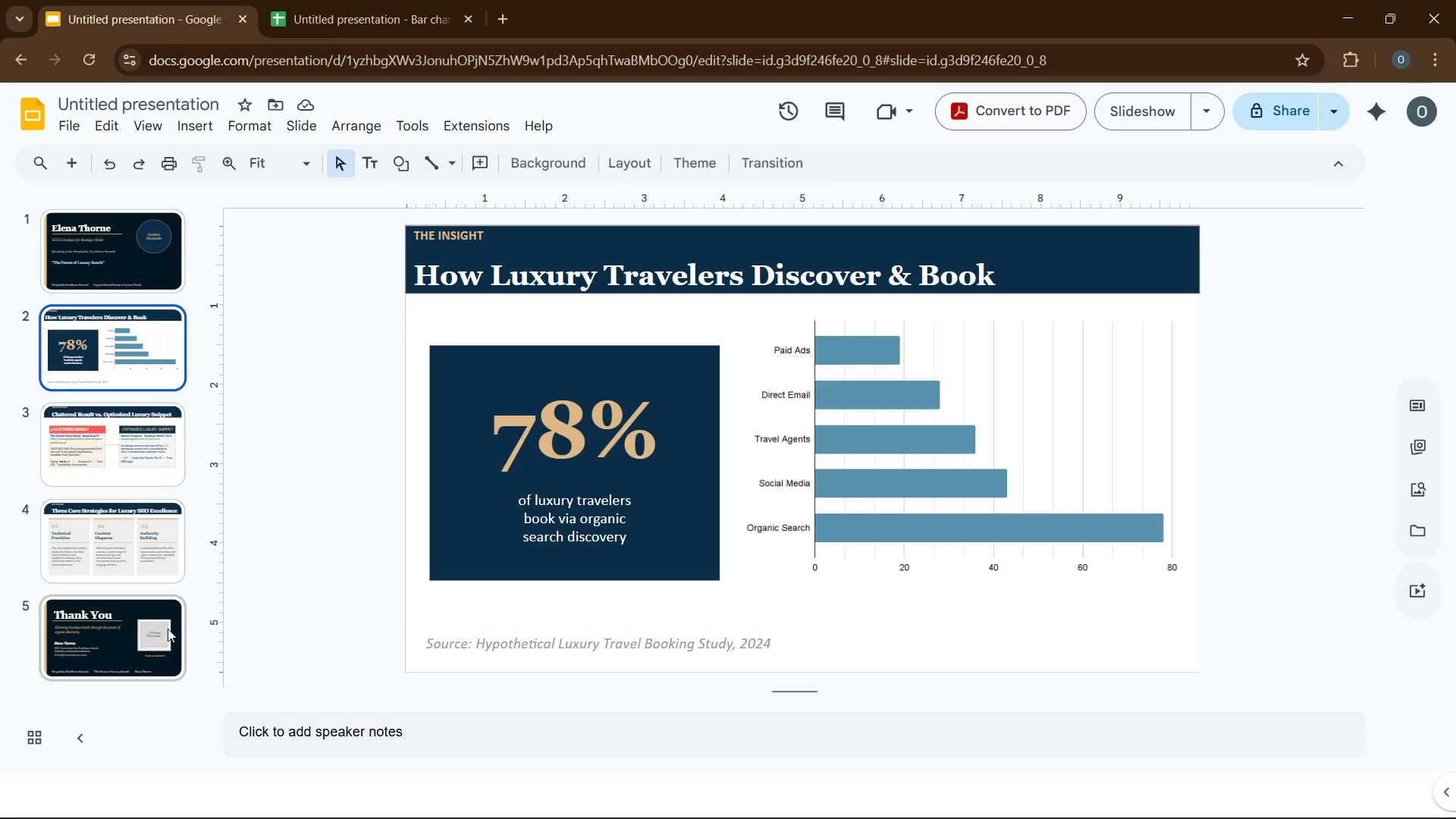 
left_click([337, 5])
 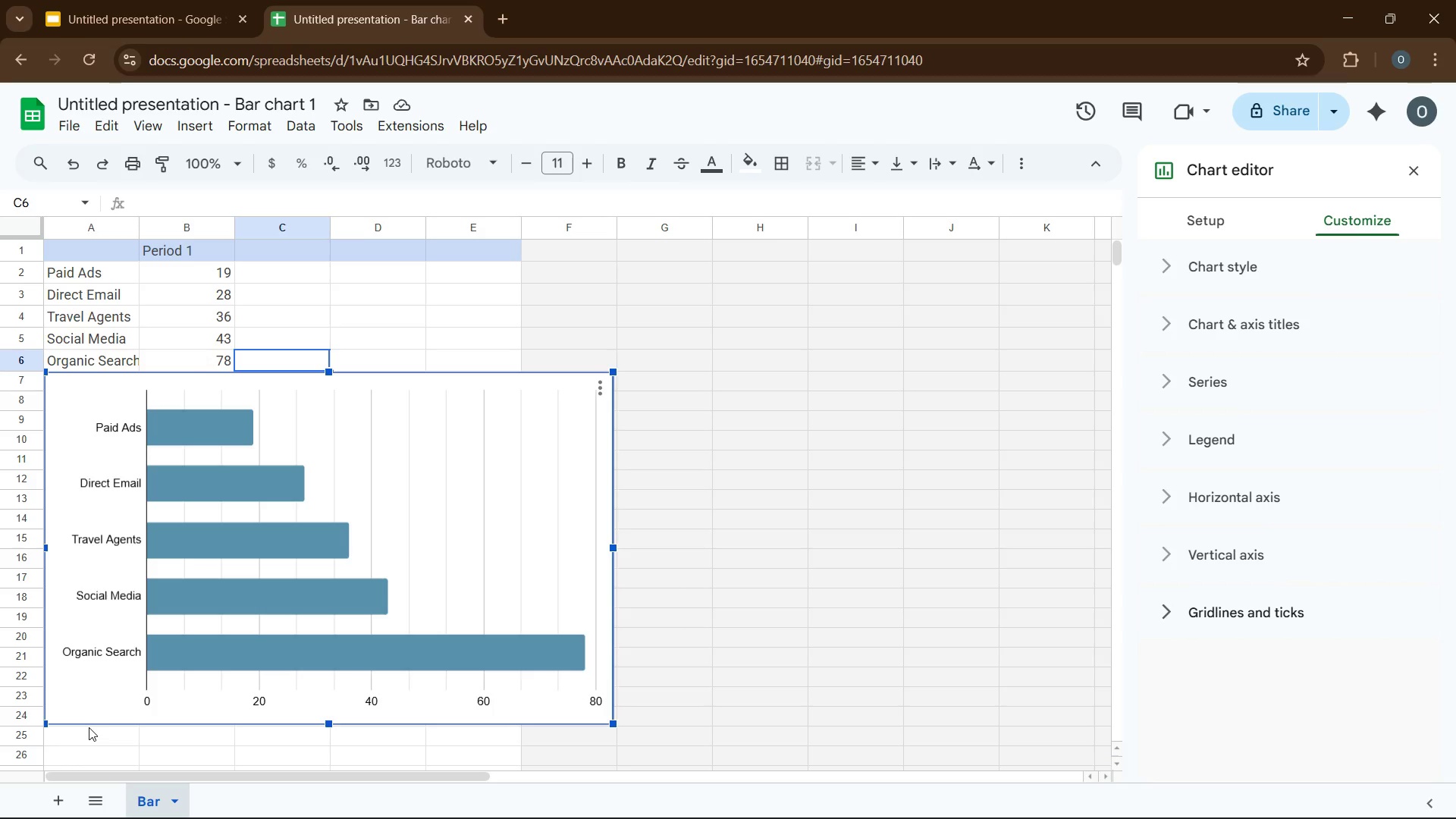 
wait(28.92)
 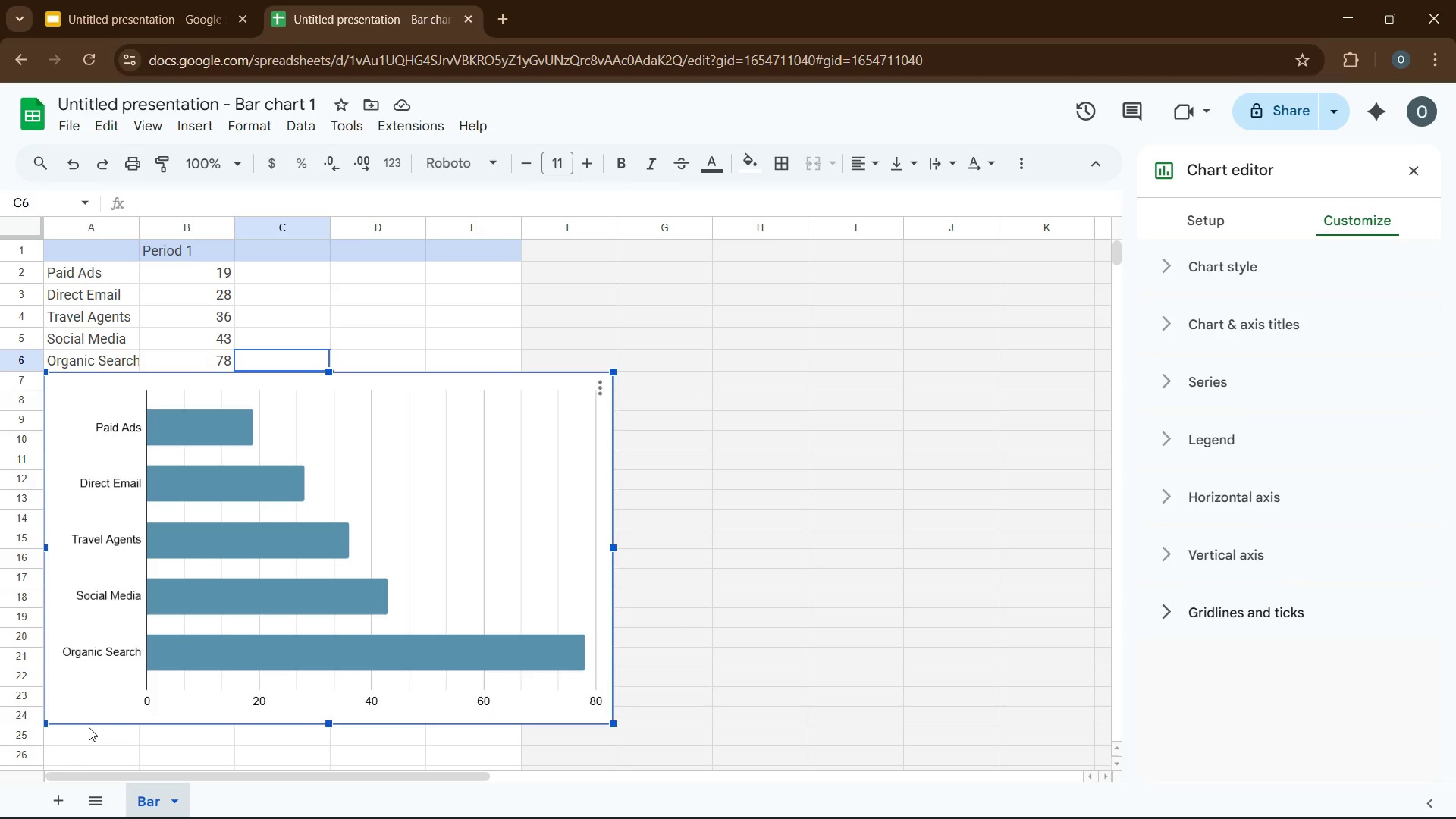 
double_click([209, 655])
 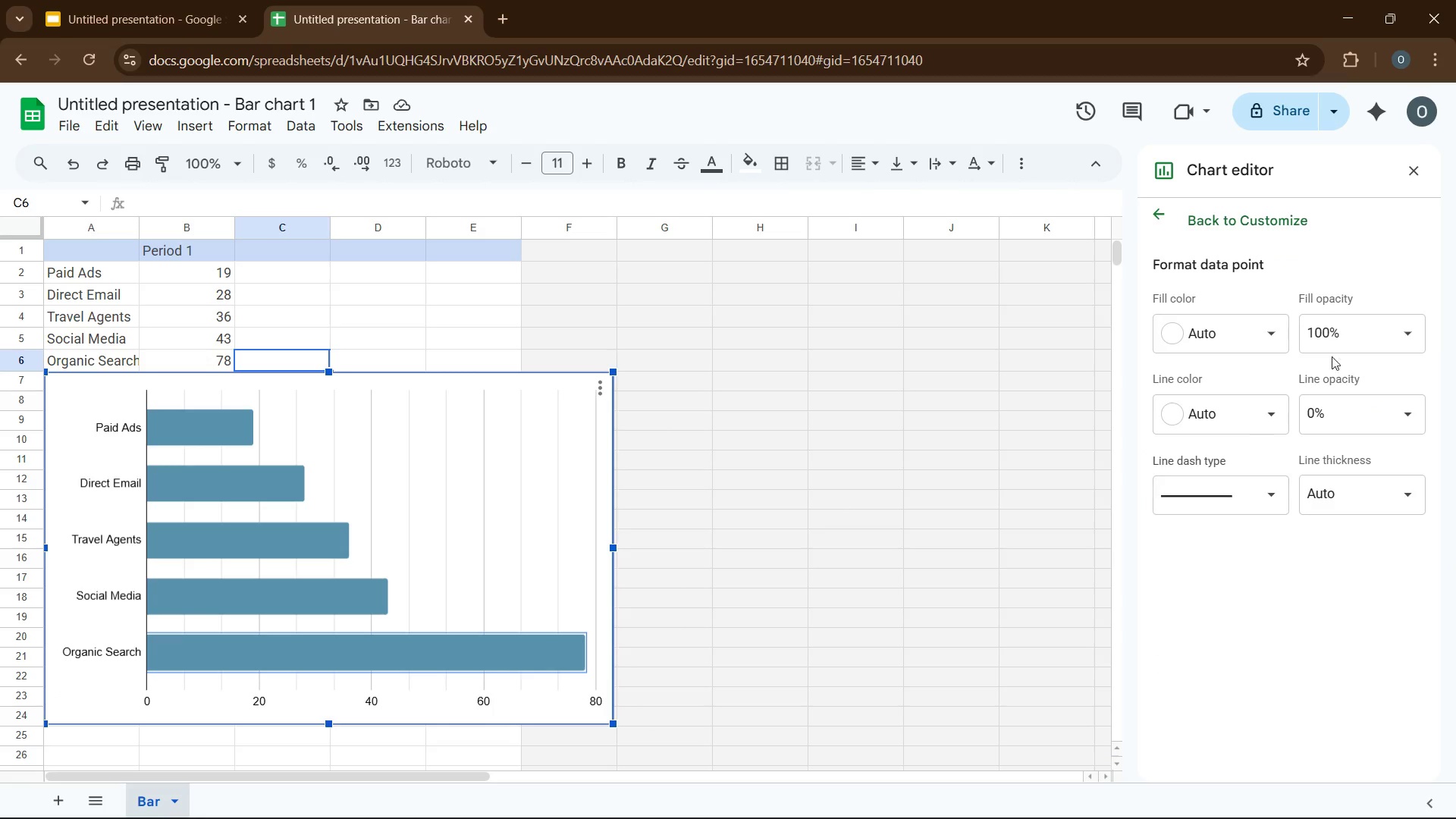 
left_click([1213, 326])
 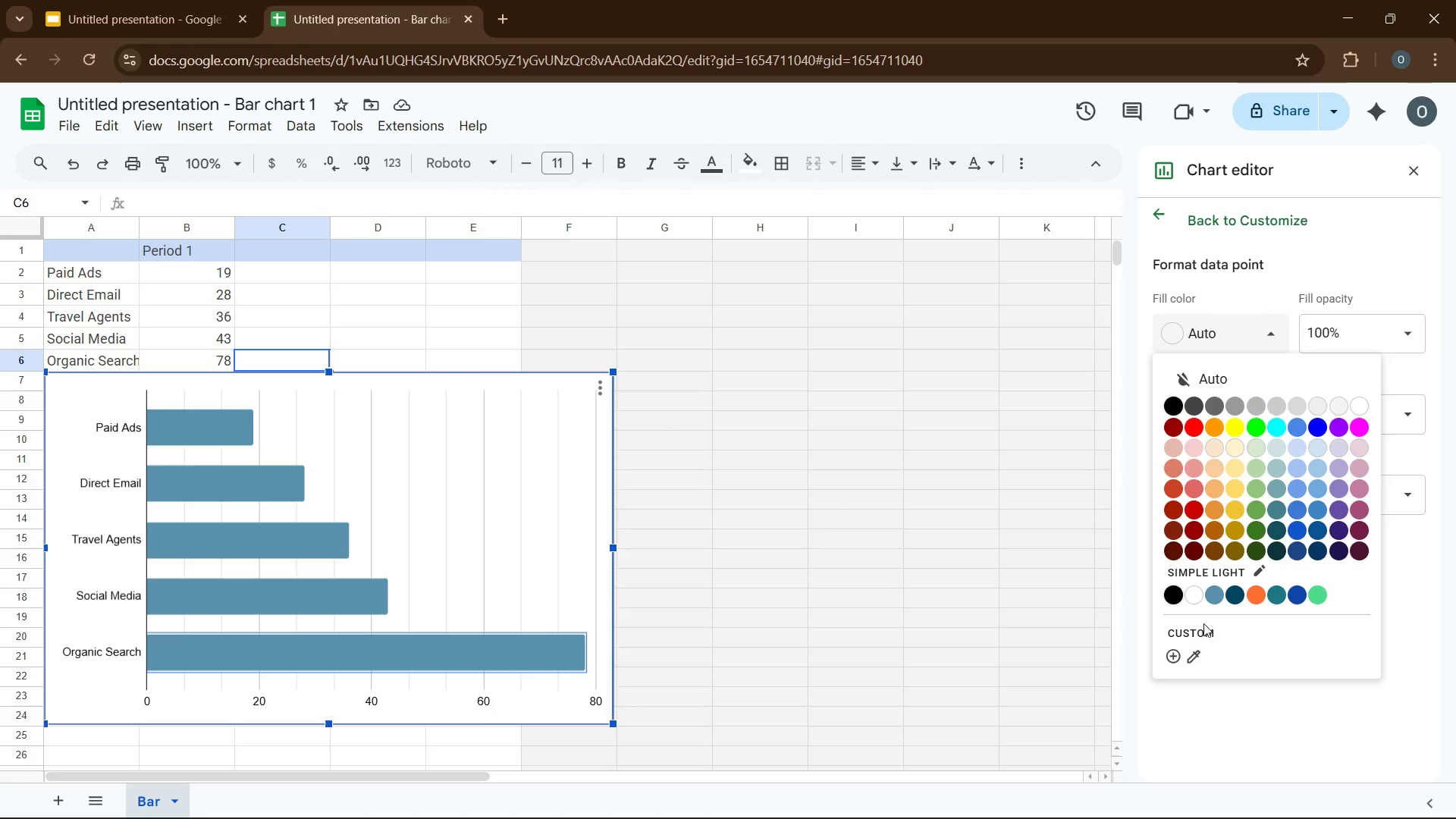 
left_click([1174, 659])
 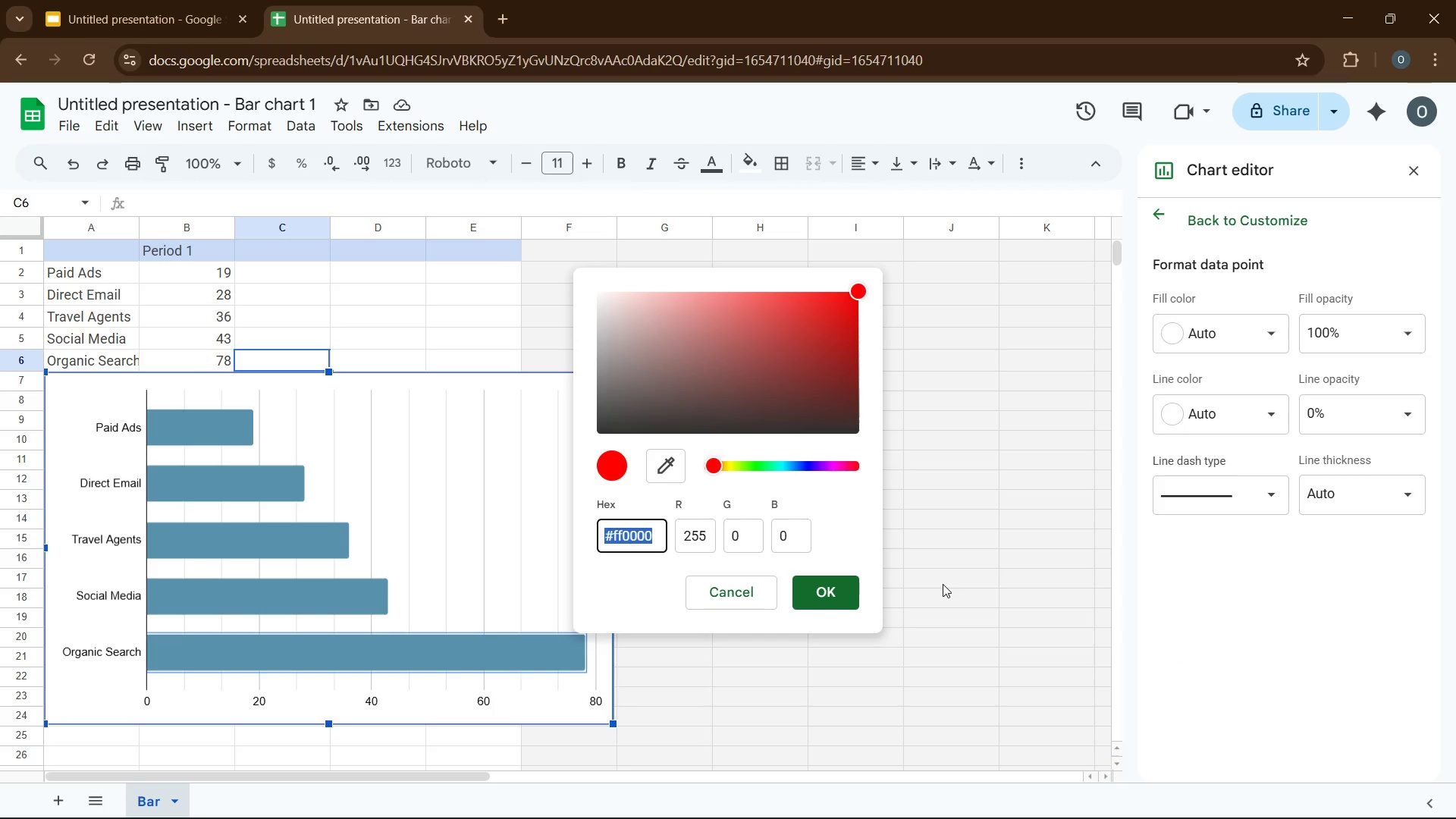 
type(deb887)
 